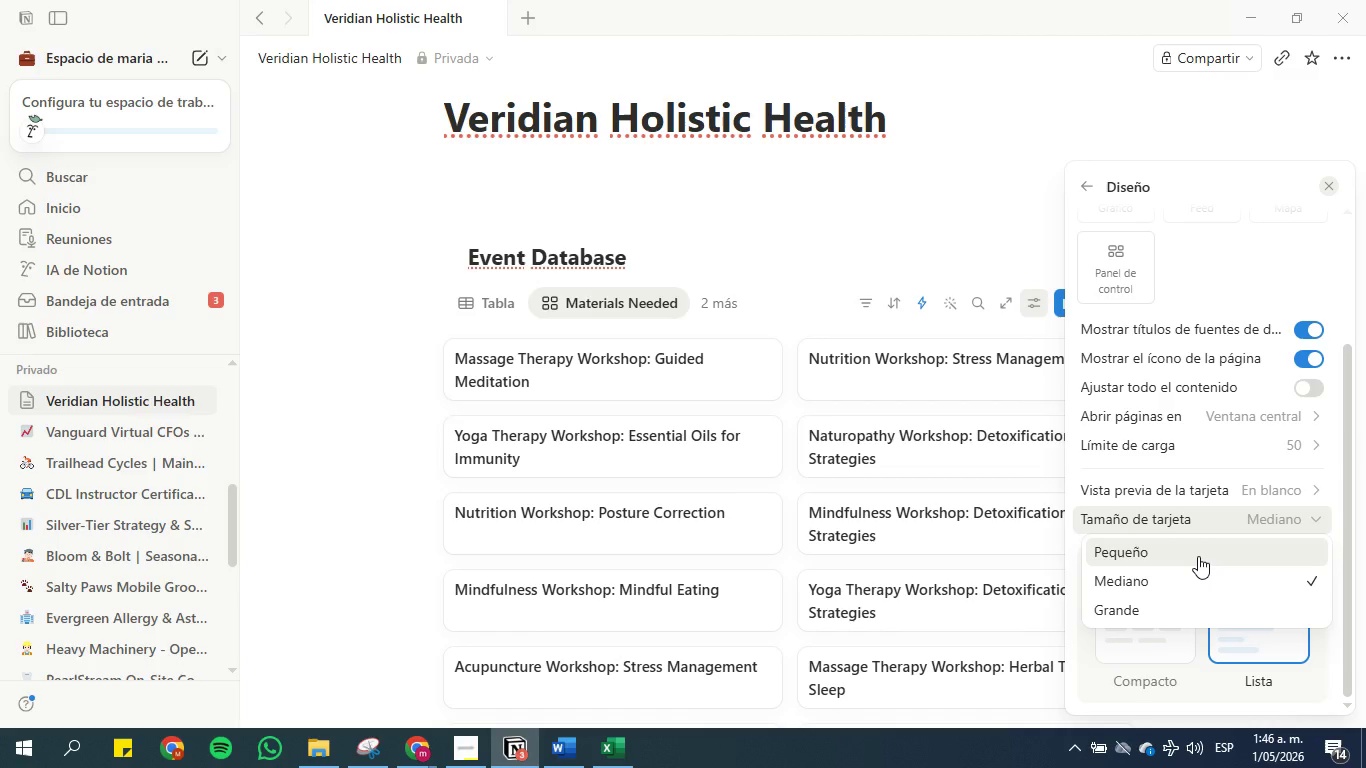 
left_click([1198, 556])
 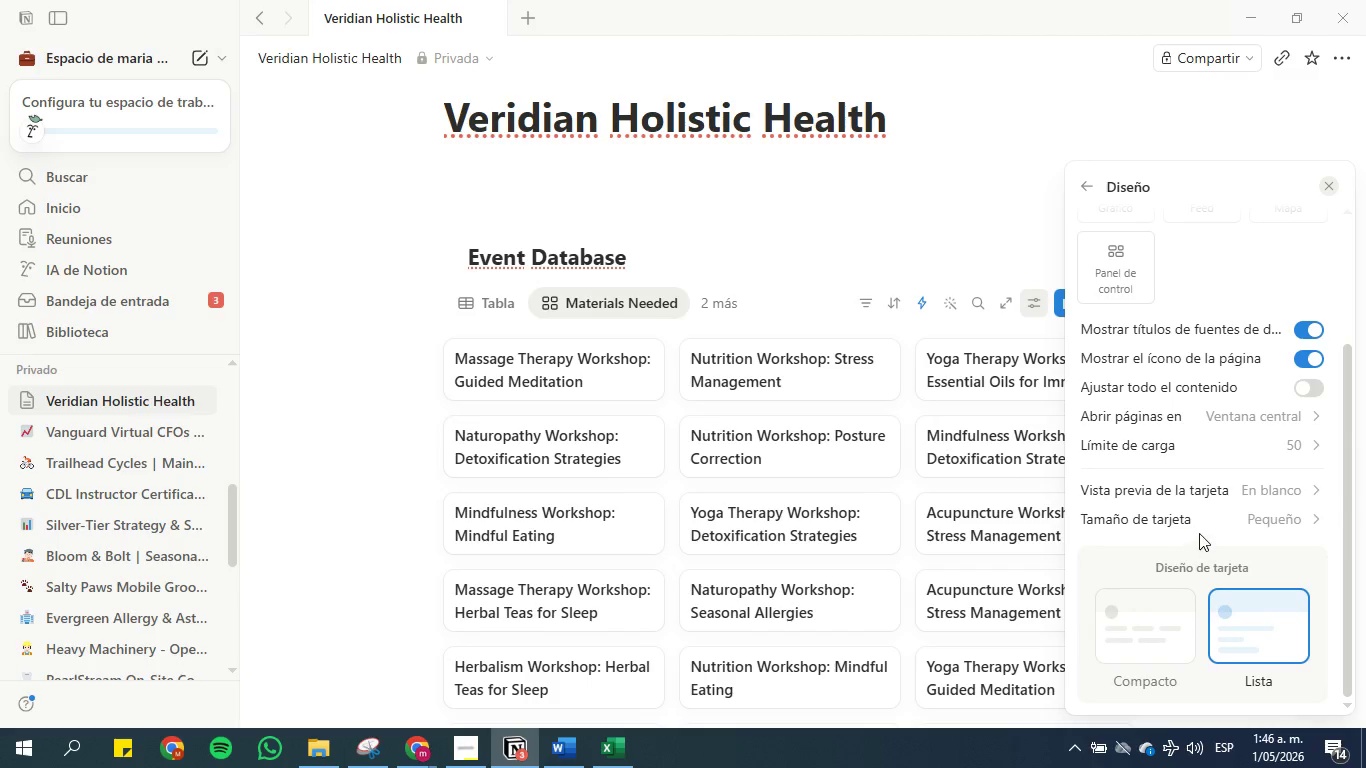 
left_click([1199, 509])
 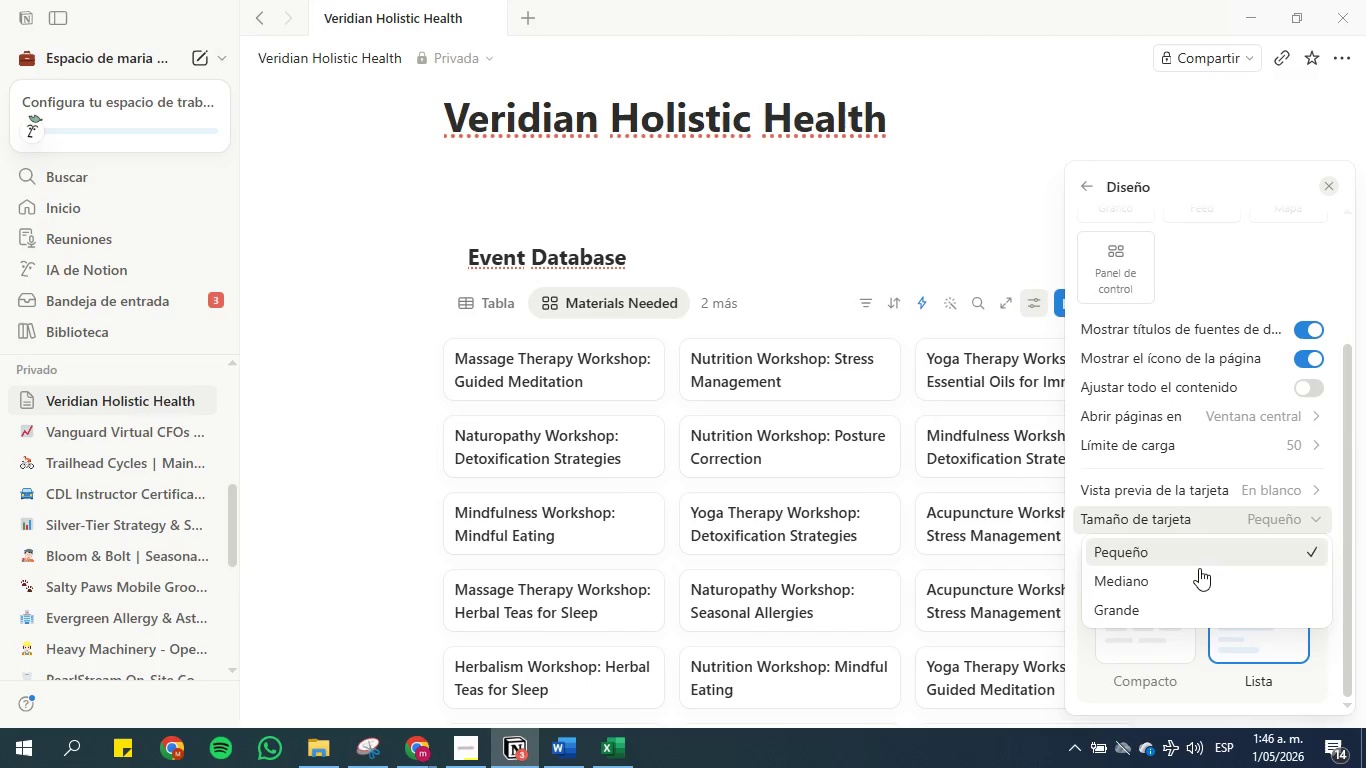 
left_click([1199, 571])
 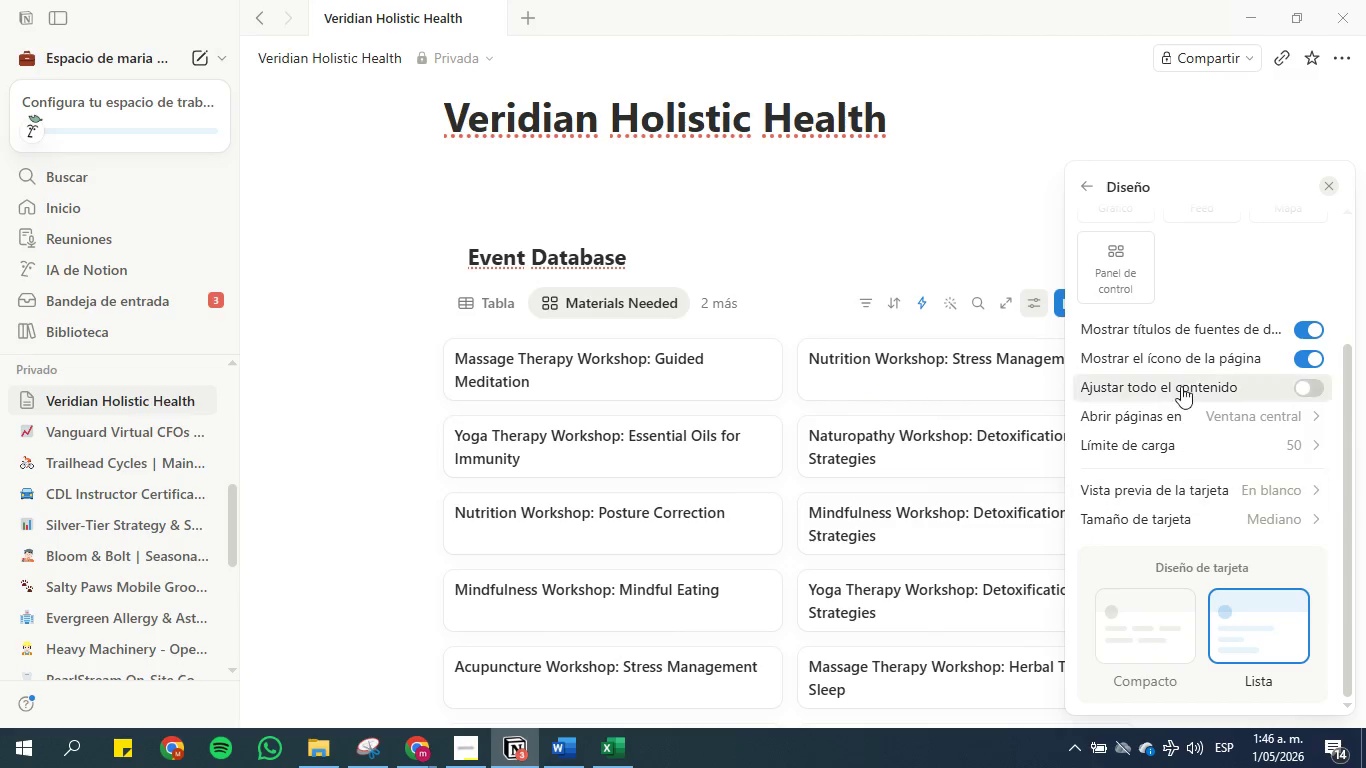 
scroll: coordinate [1177, 386], scroll_direction: up, amount: 7.0
 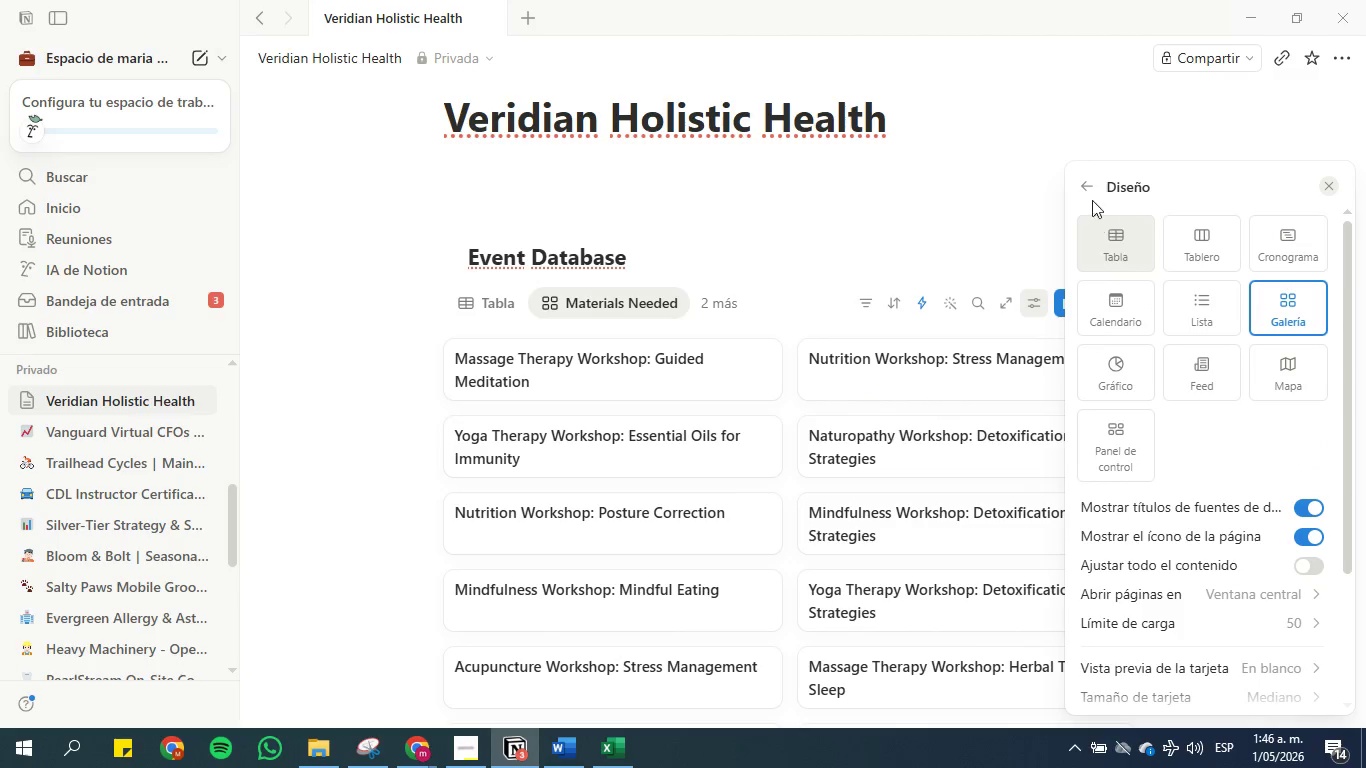 
left_click([1090, 178])
 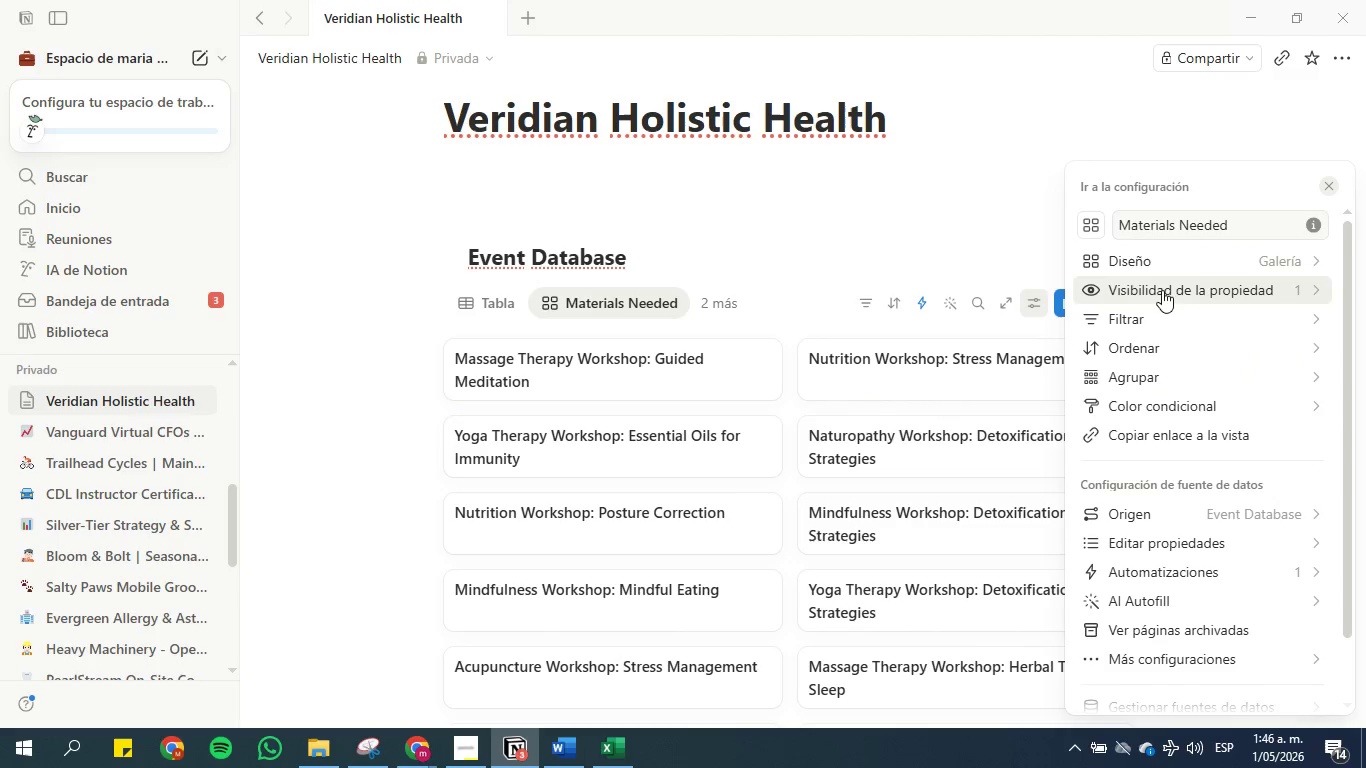 
left_click([1159, 295])
 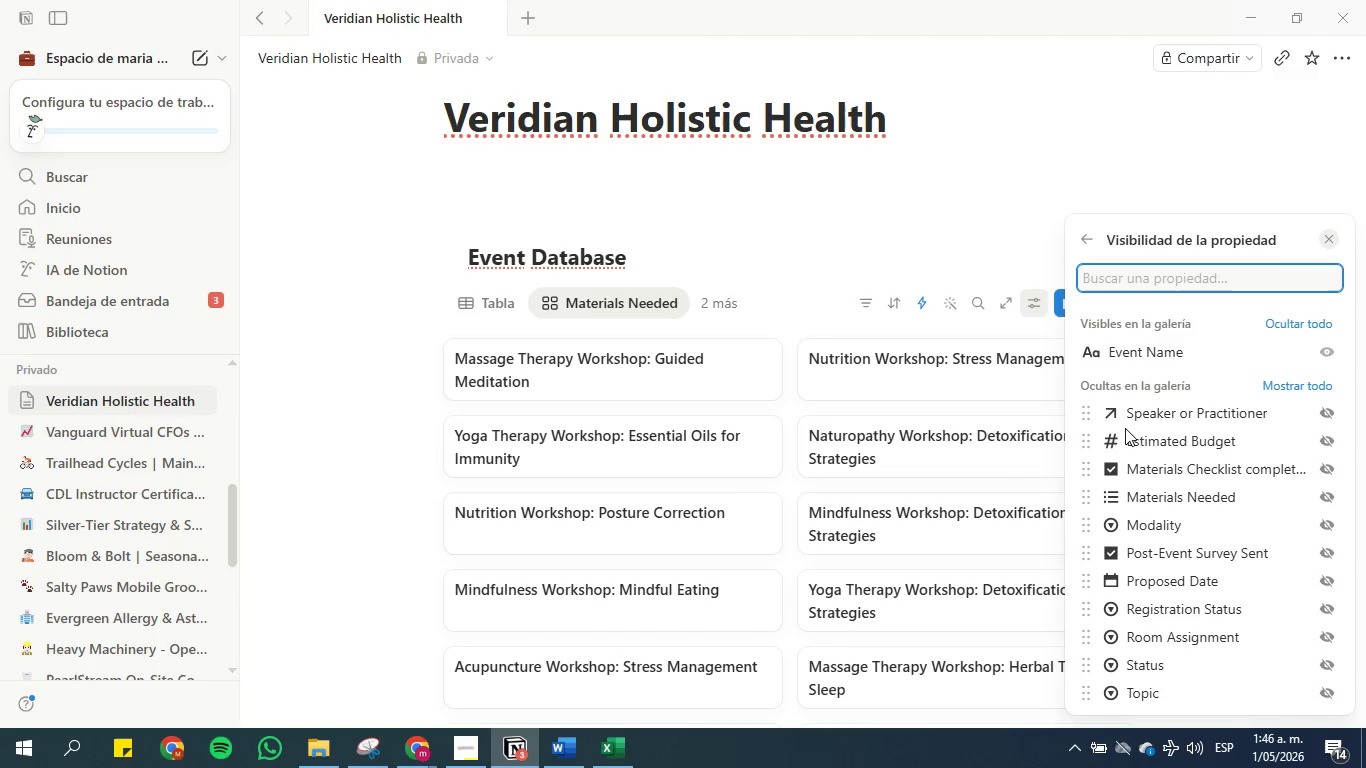 
wait(6.59)
 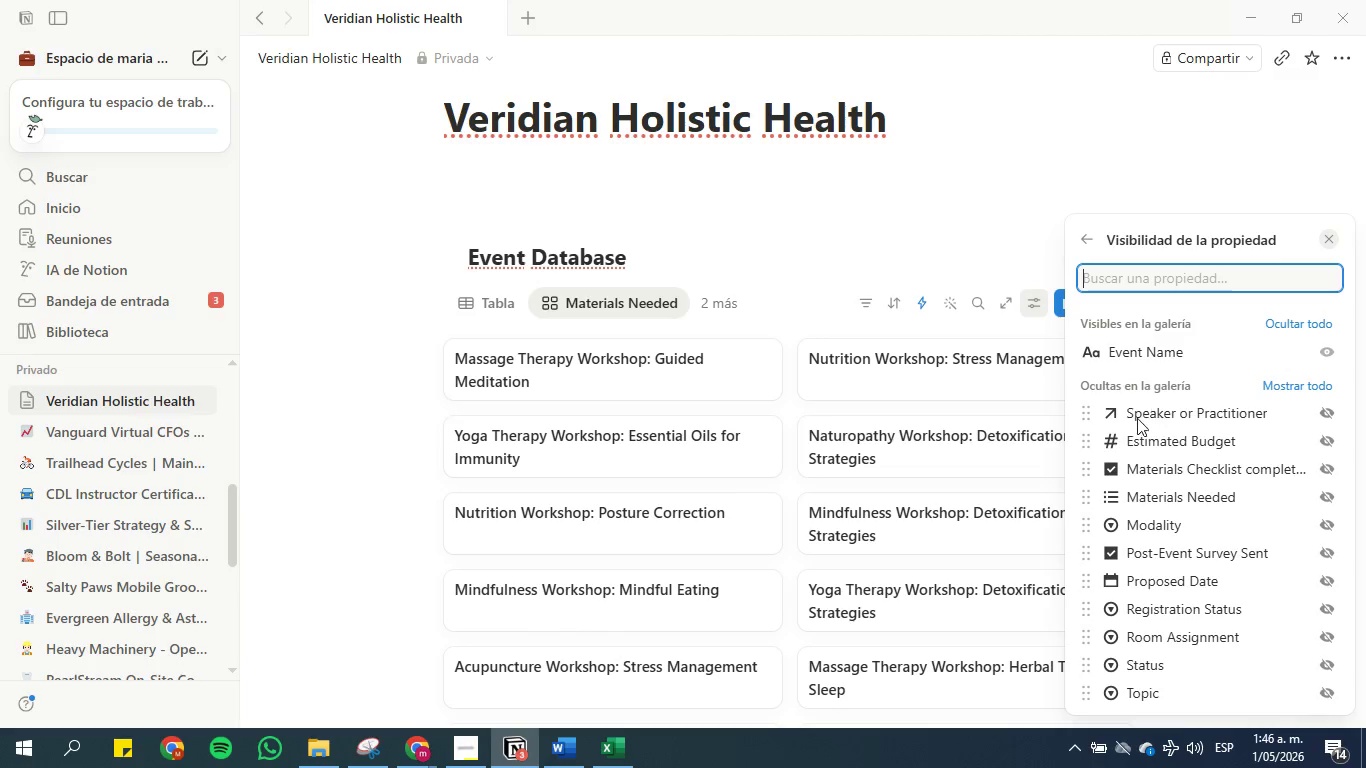 
left_click_drag(start_coordinate=[1085, 525], to_coordinate=[1086, 375])
 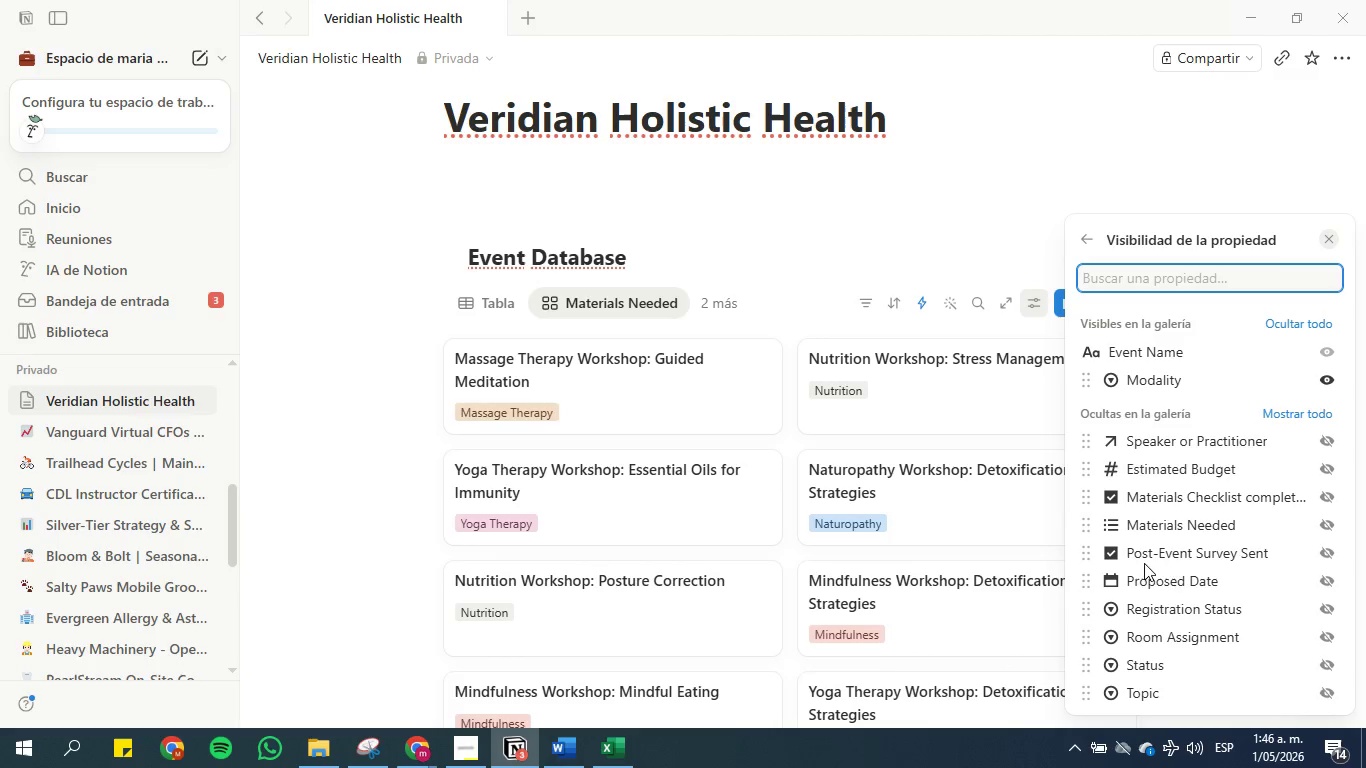 
wait(5.31)
 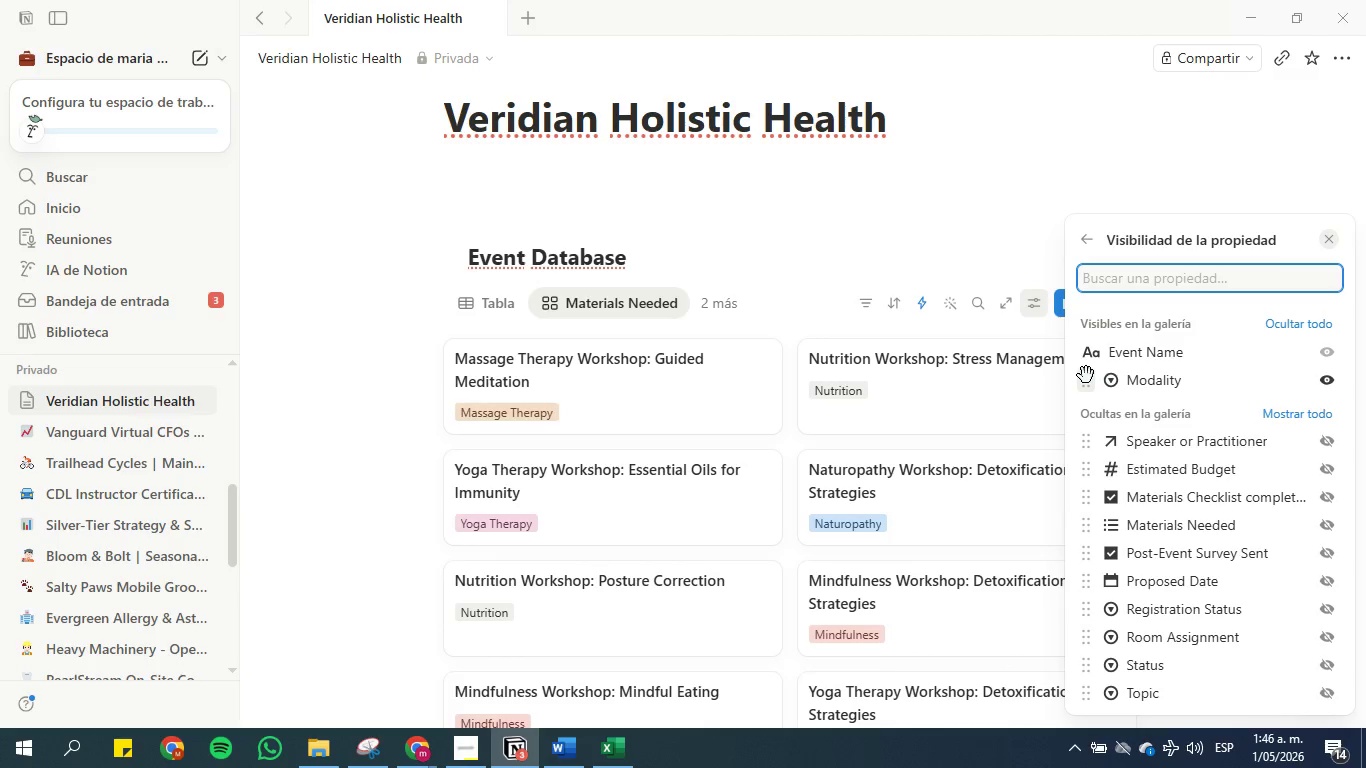 
left_click_drag(start_coordinate=[1090, 634], to_coordinate=[1099, 397])
 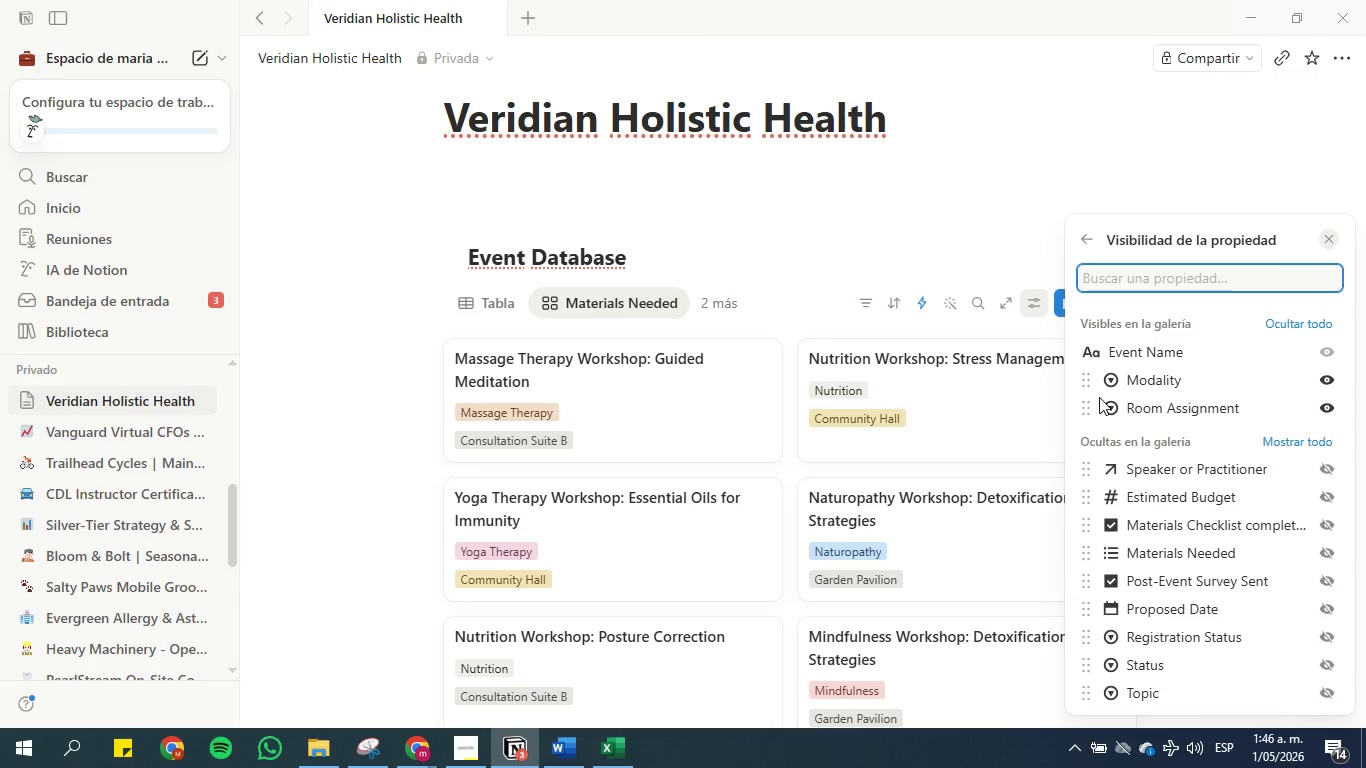 
wait(8.89)
 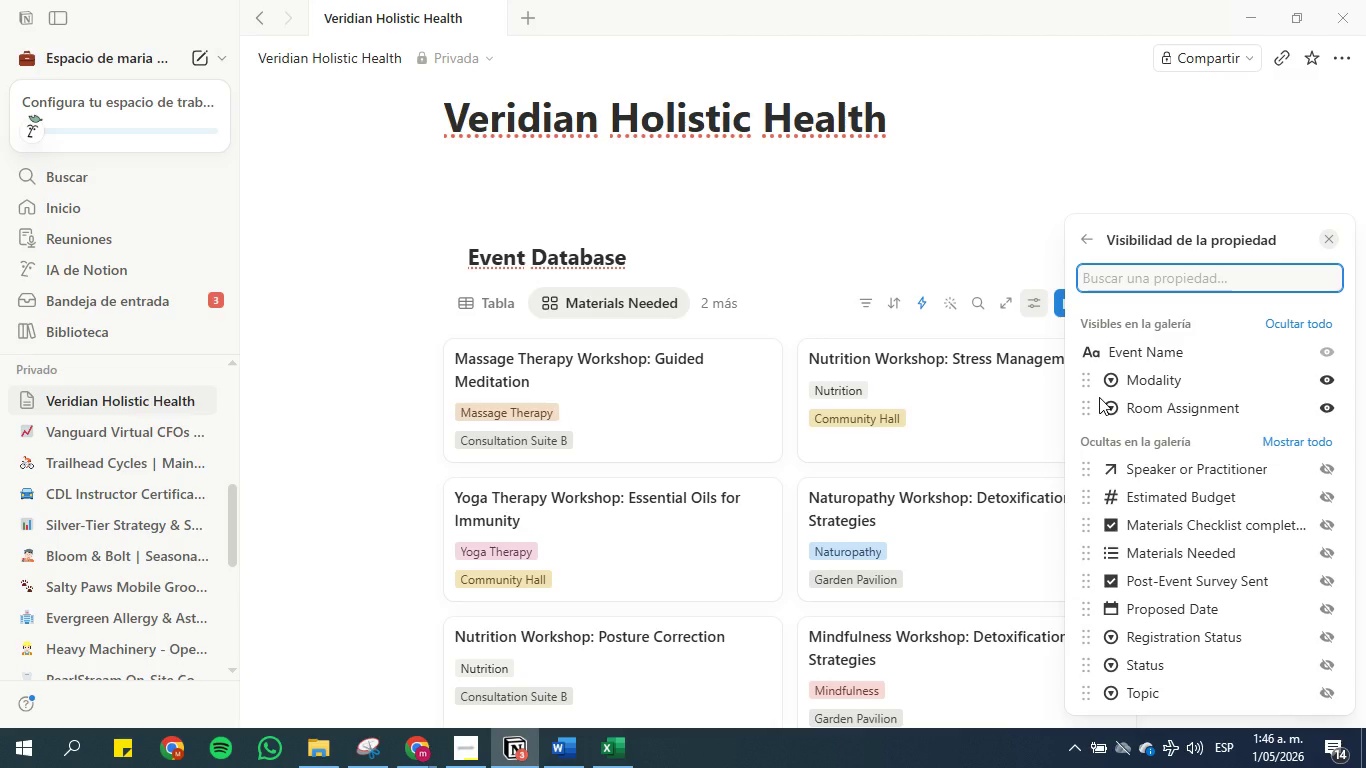 
left_click_drag(start_coordinate=[1092, 467], to_coordinate=[1091, 434])
 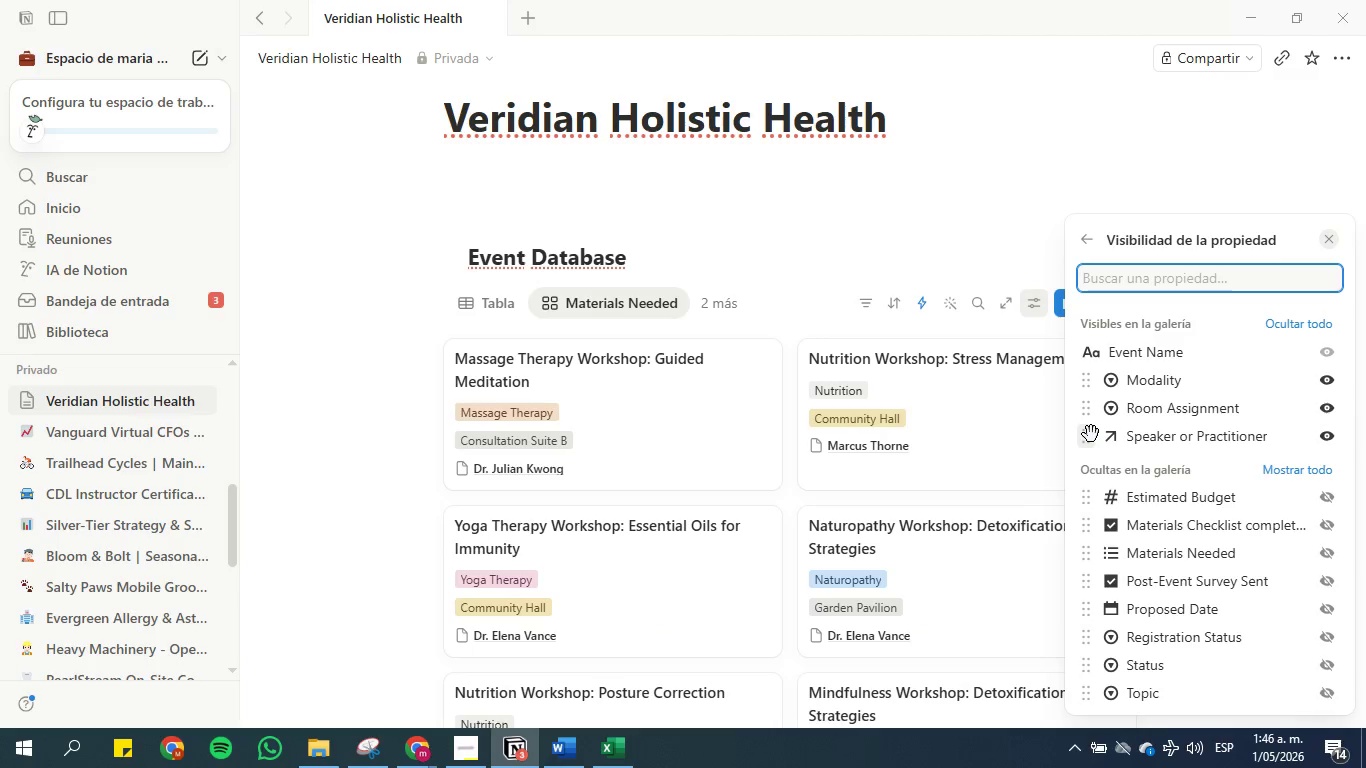 
wait(8.16)
 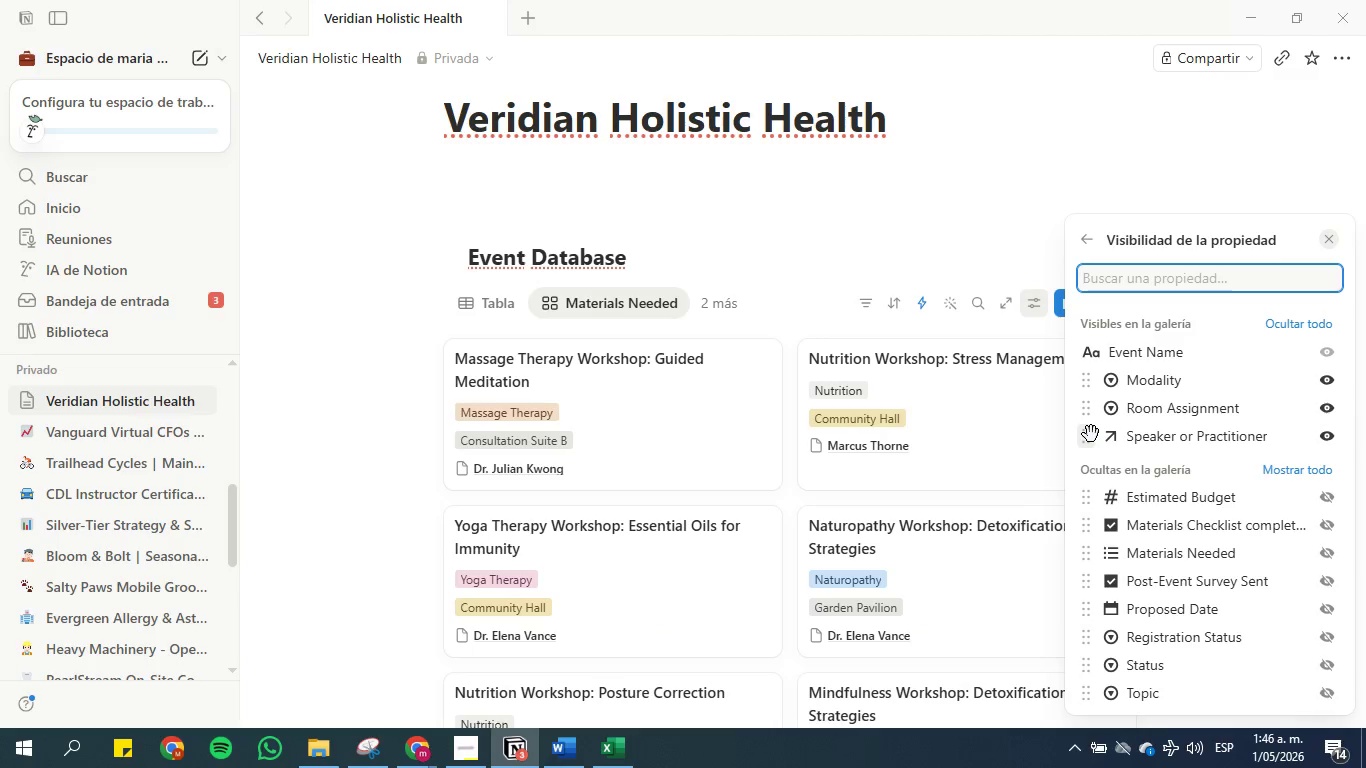 
scroll: coordinate [1124, 500], scroll_direction: down, amount: 3.0
 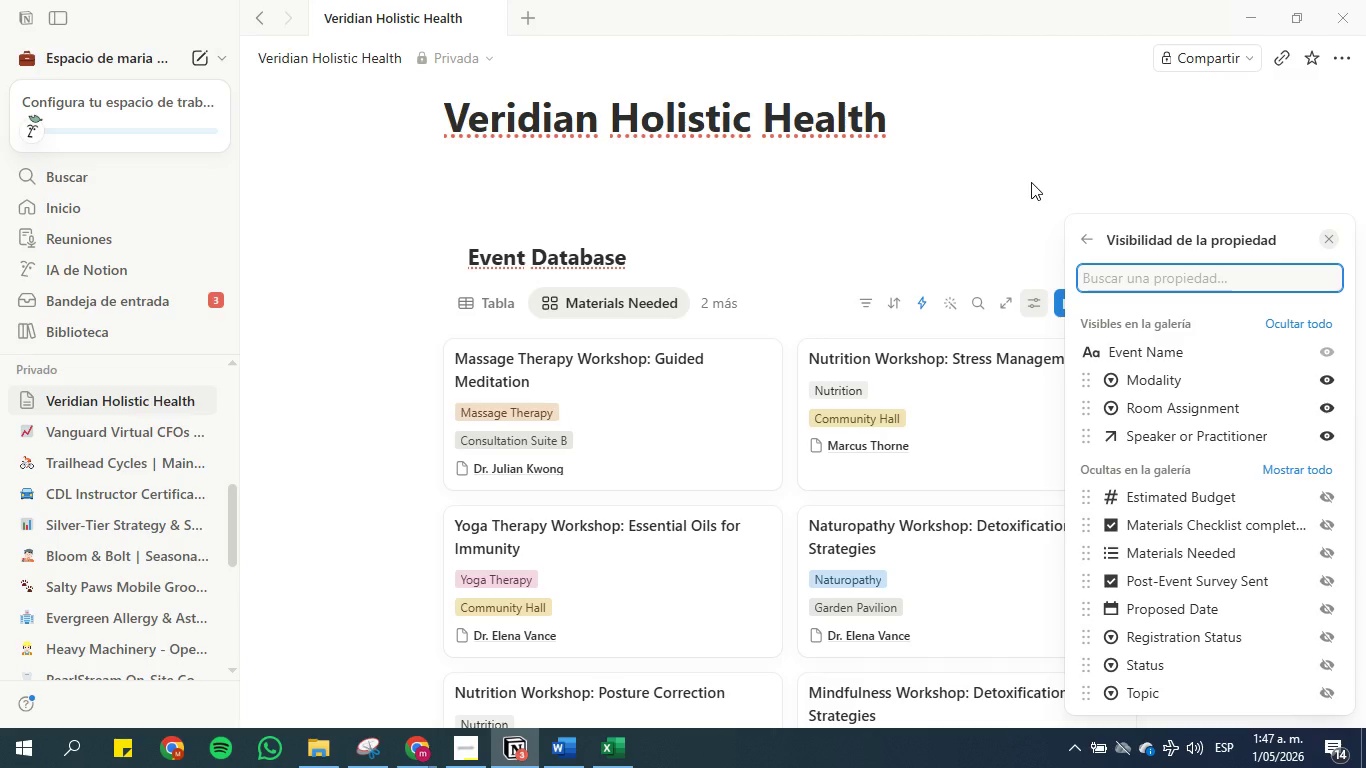 
wait(17.4)
 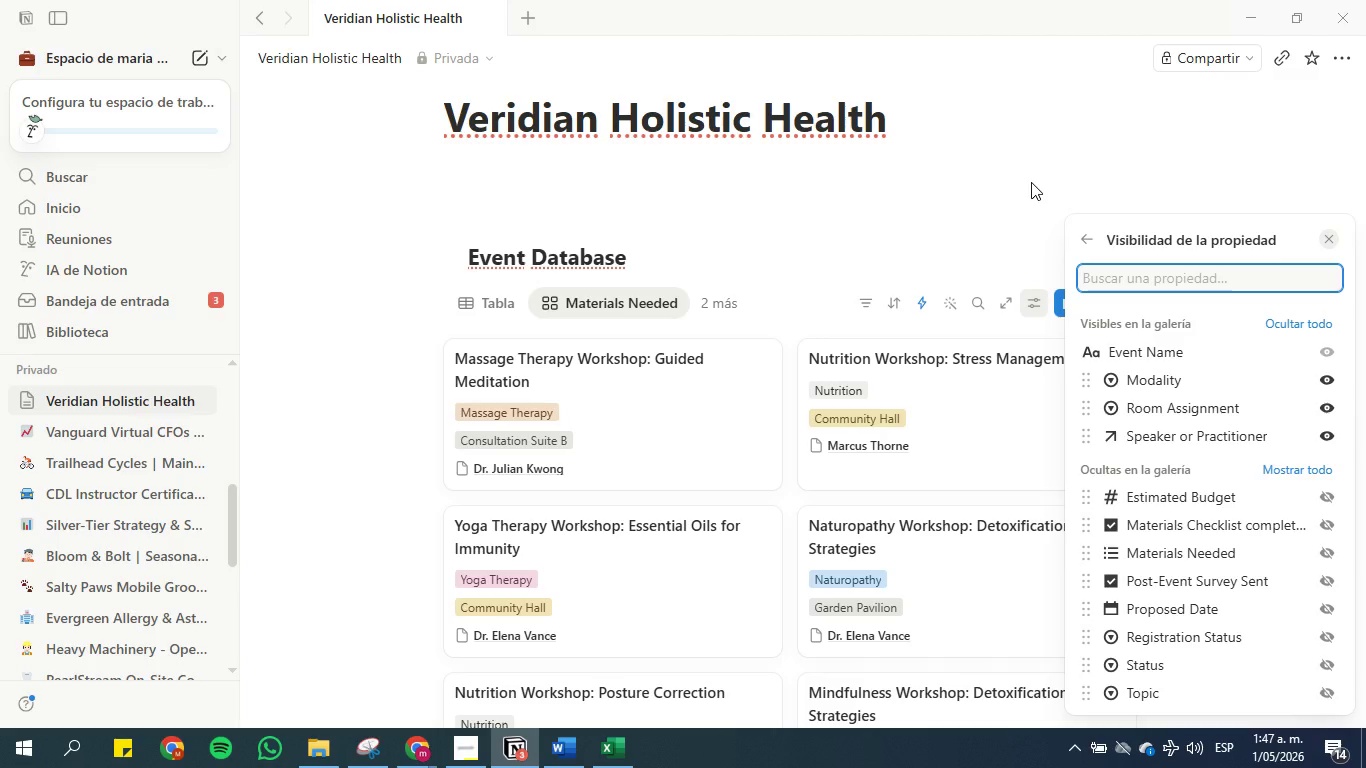 
left_click([564, 744])
 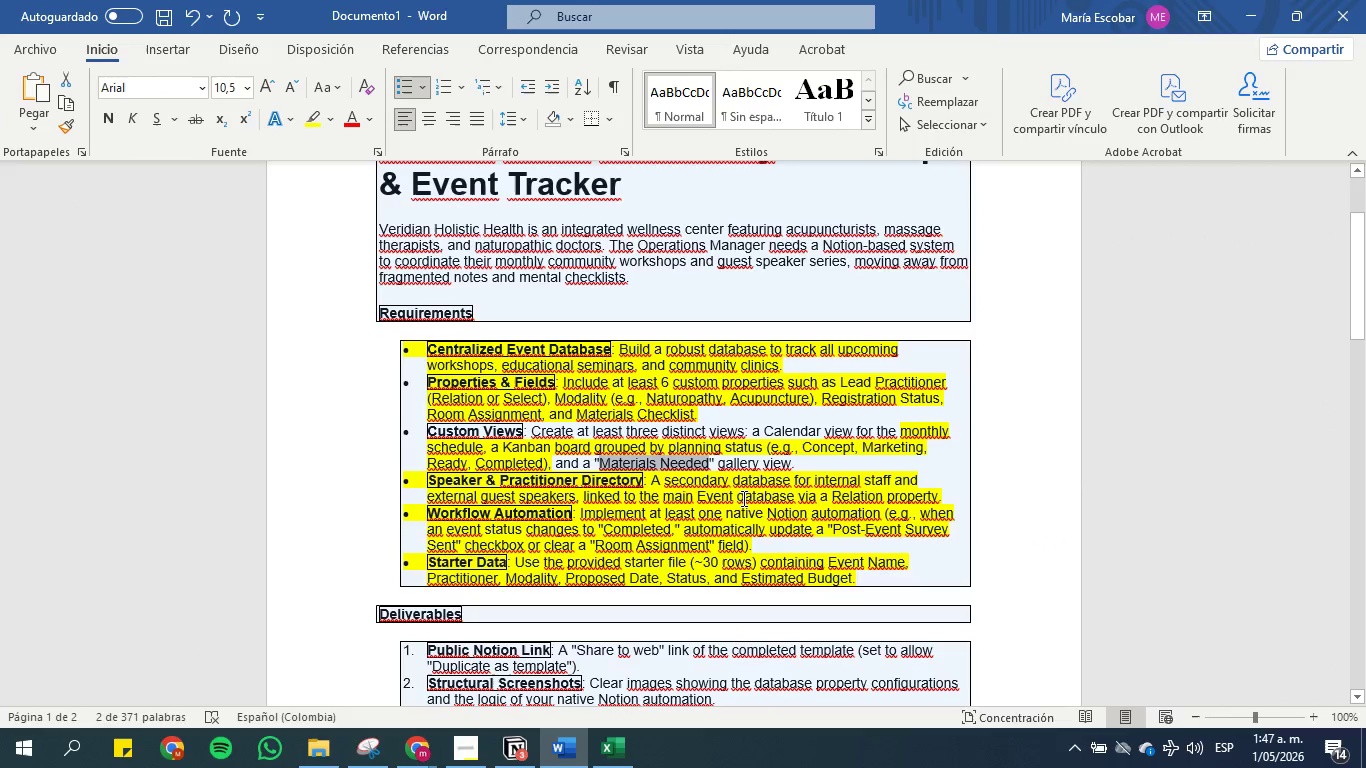 
left_click([797, 458])
 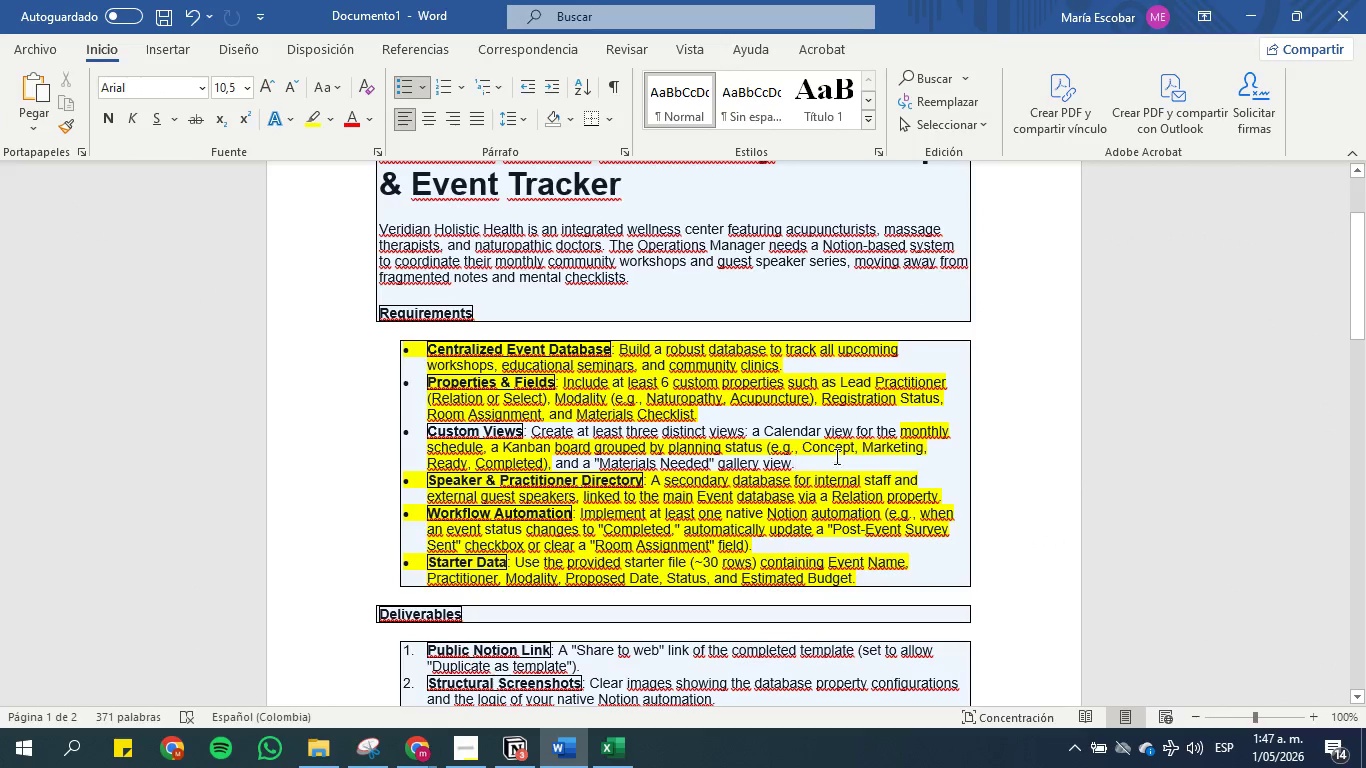 
left_click_drag(start_coordinate=[833, 463], to_coordinate=[468, 461])
 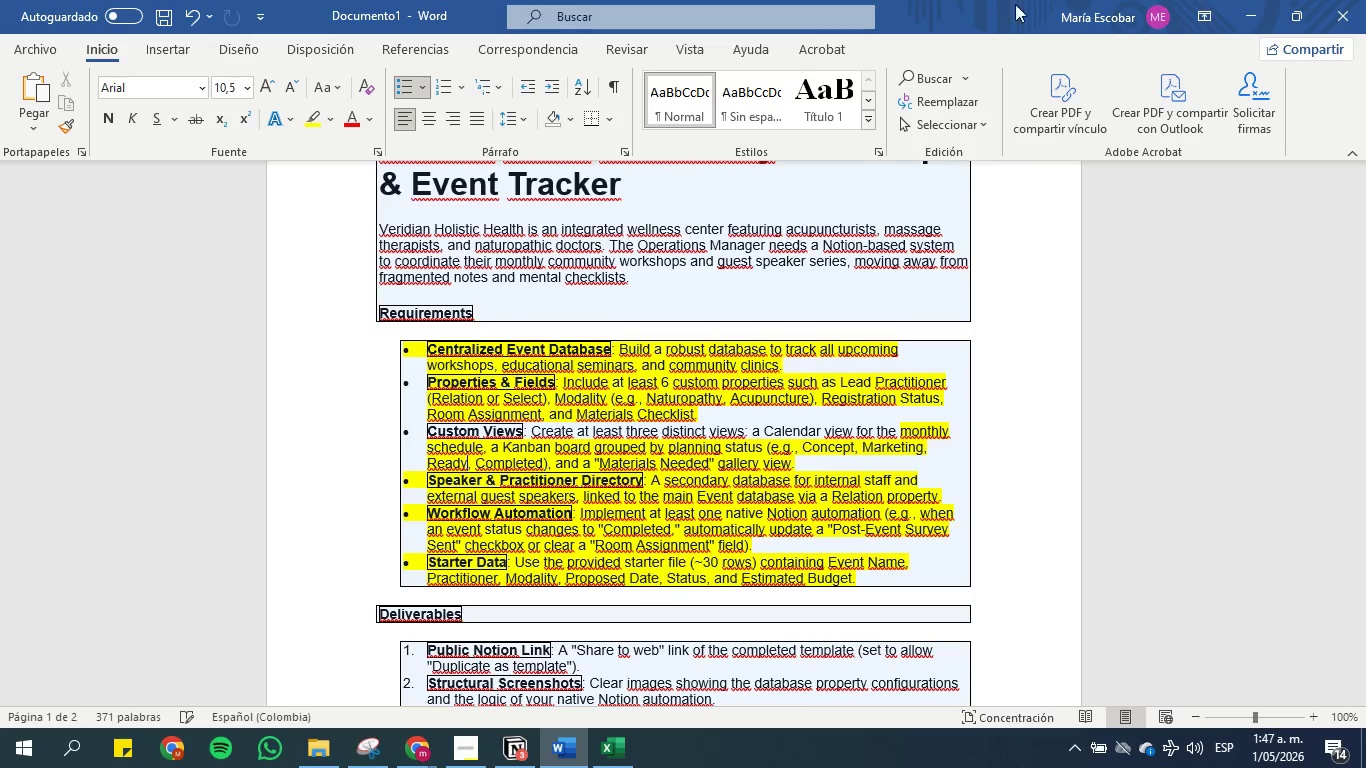 
left_click([1246, 10])
 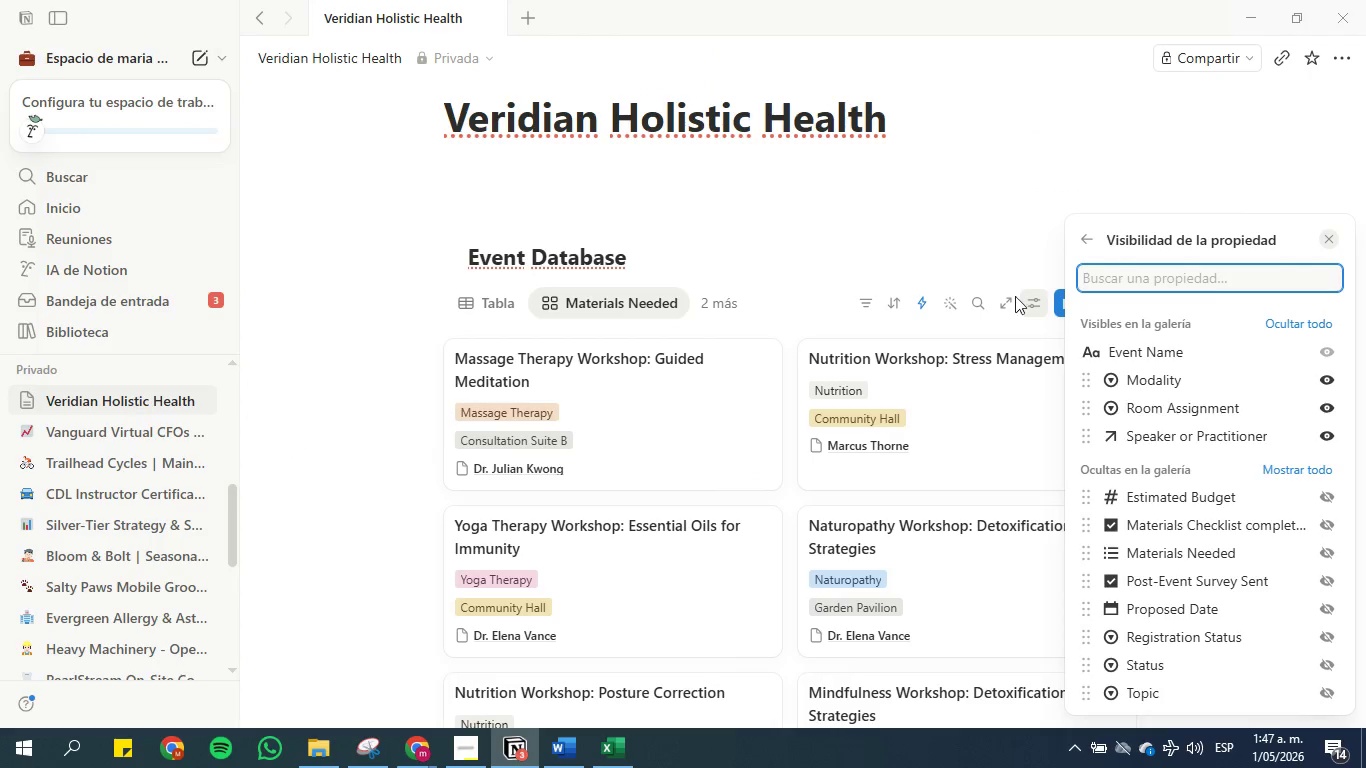 
left_click([1087, 240])
 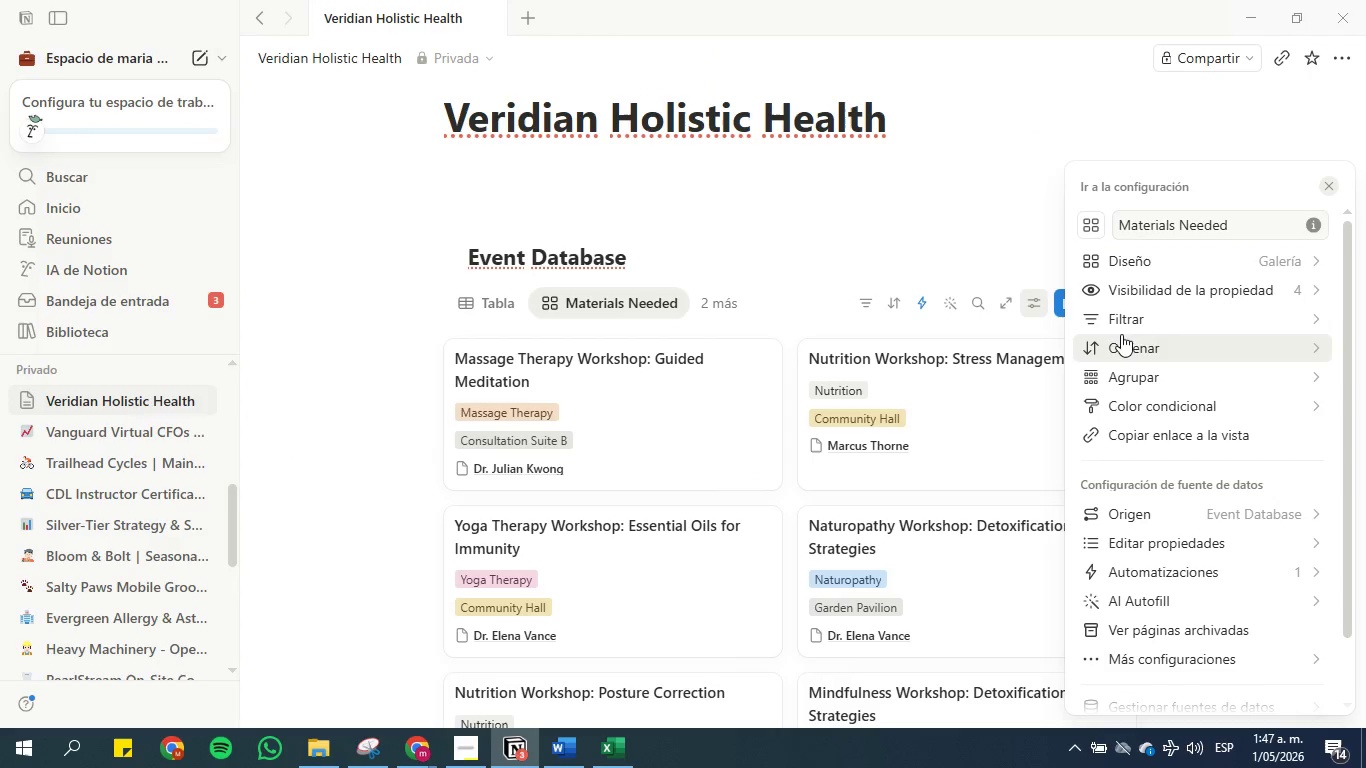 
left_click([1133, 322])
 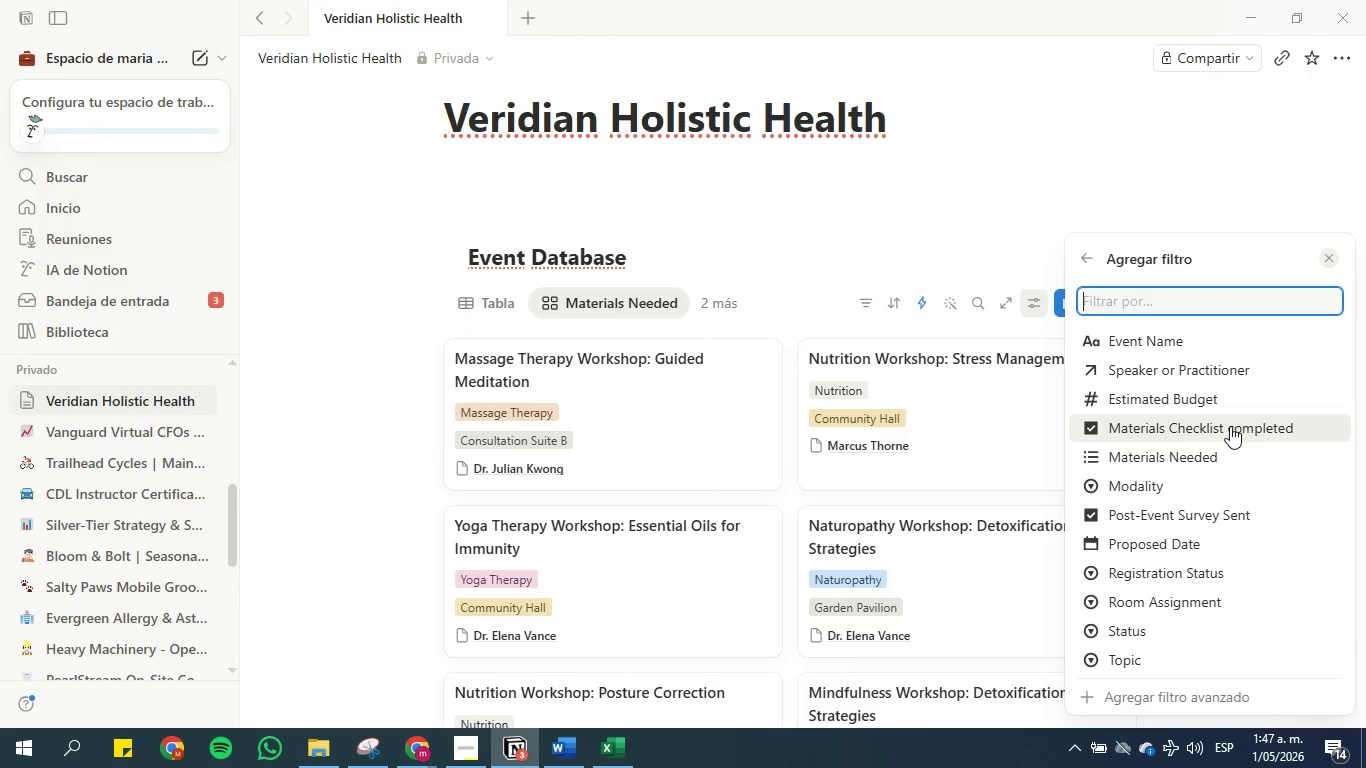 
left_click([1230, 426])
 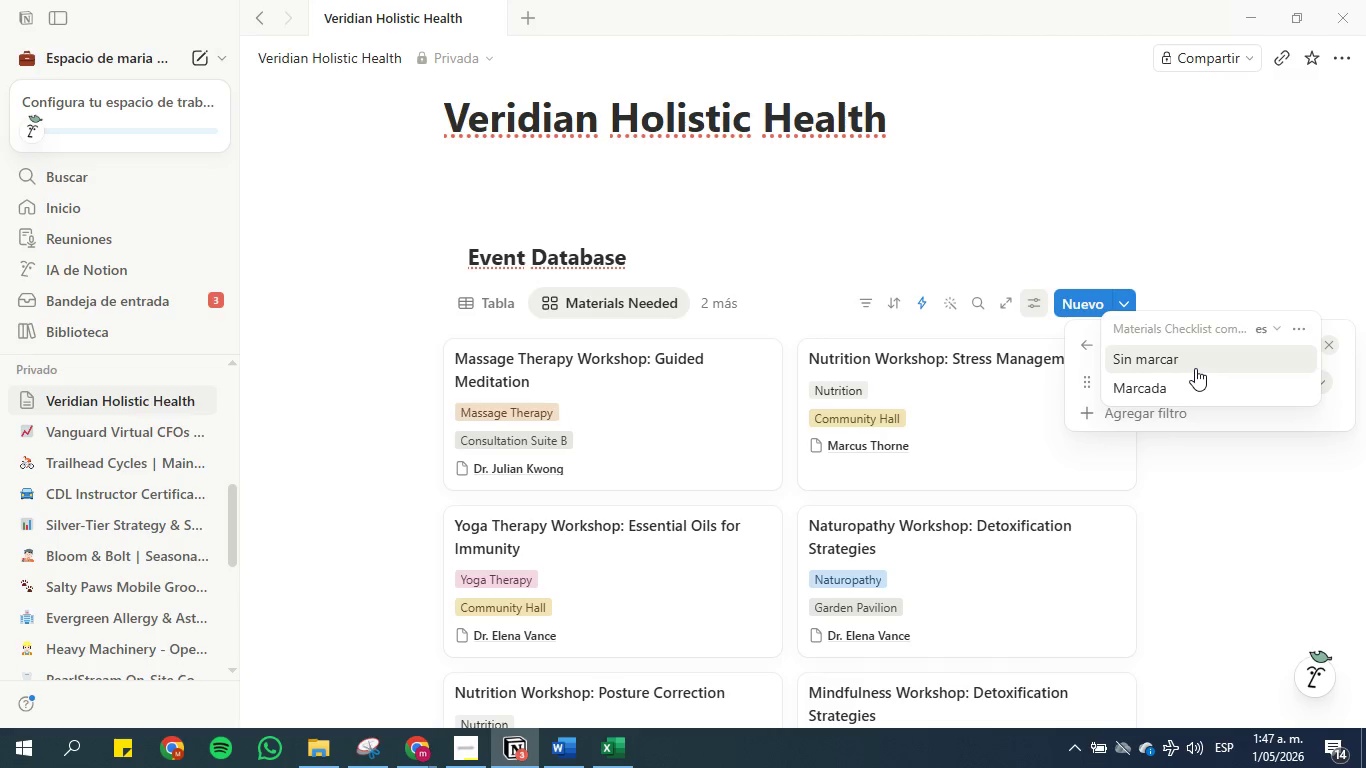 
left_click([1195, 368])
 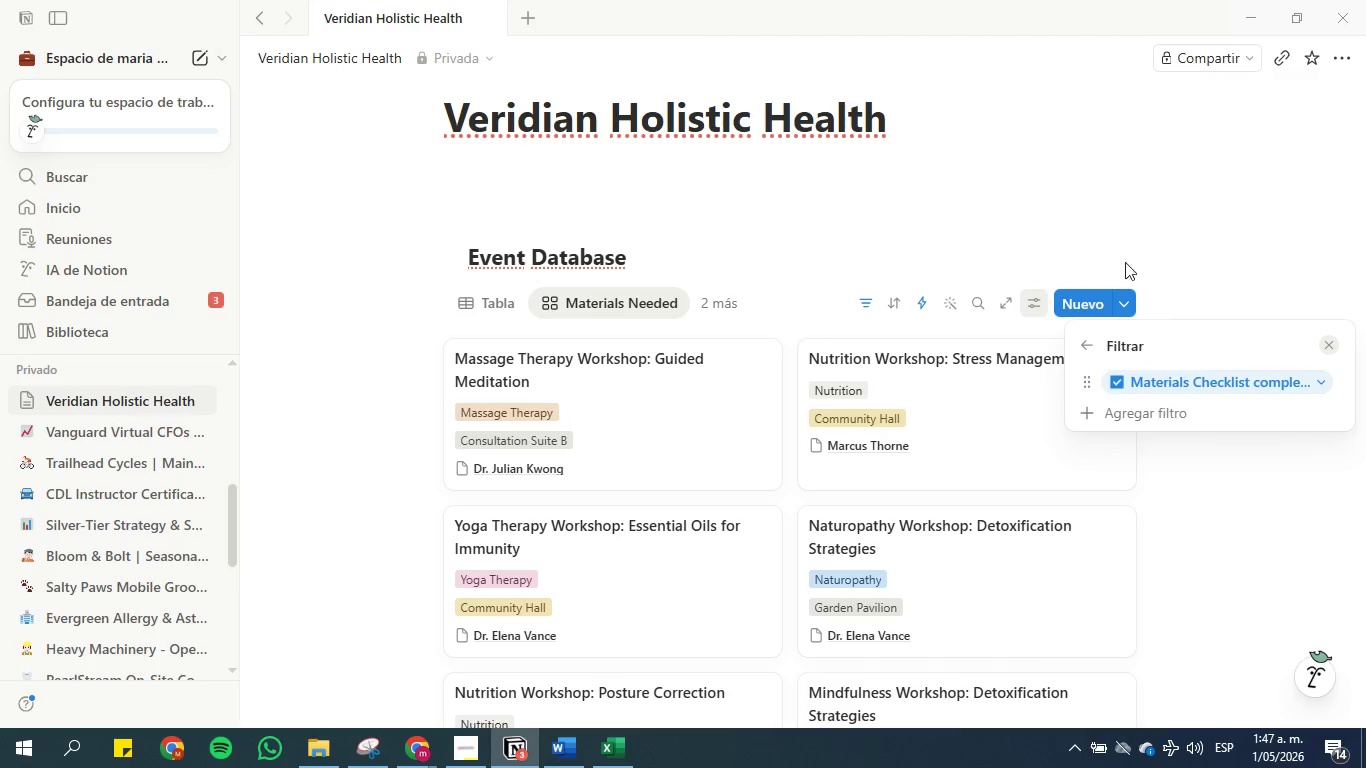 
left_click([1116, 241])
 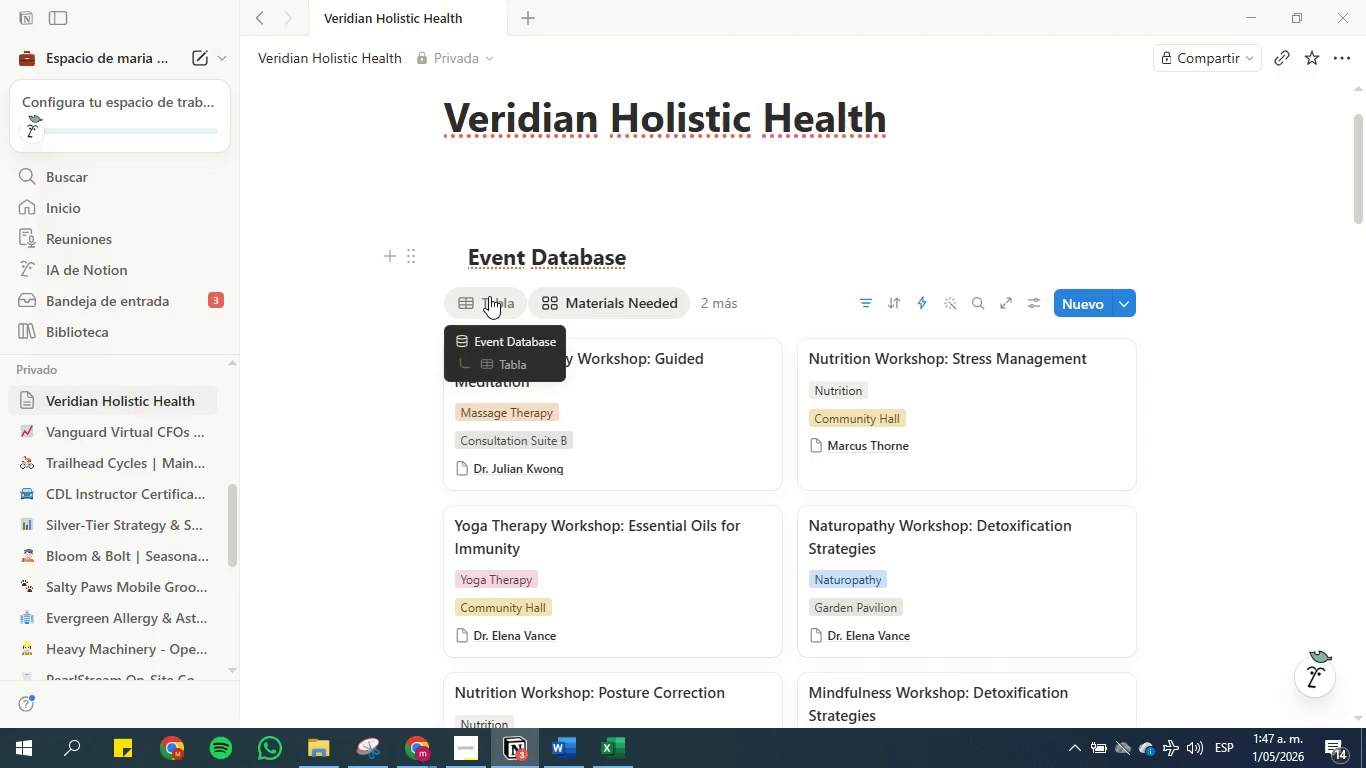 
wait(8.38)
 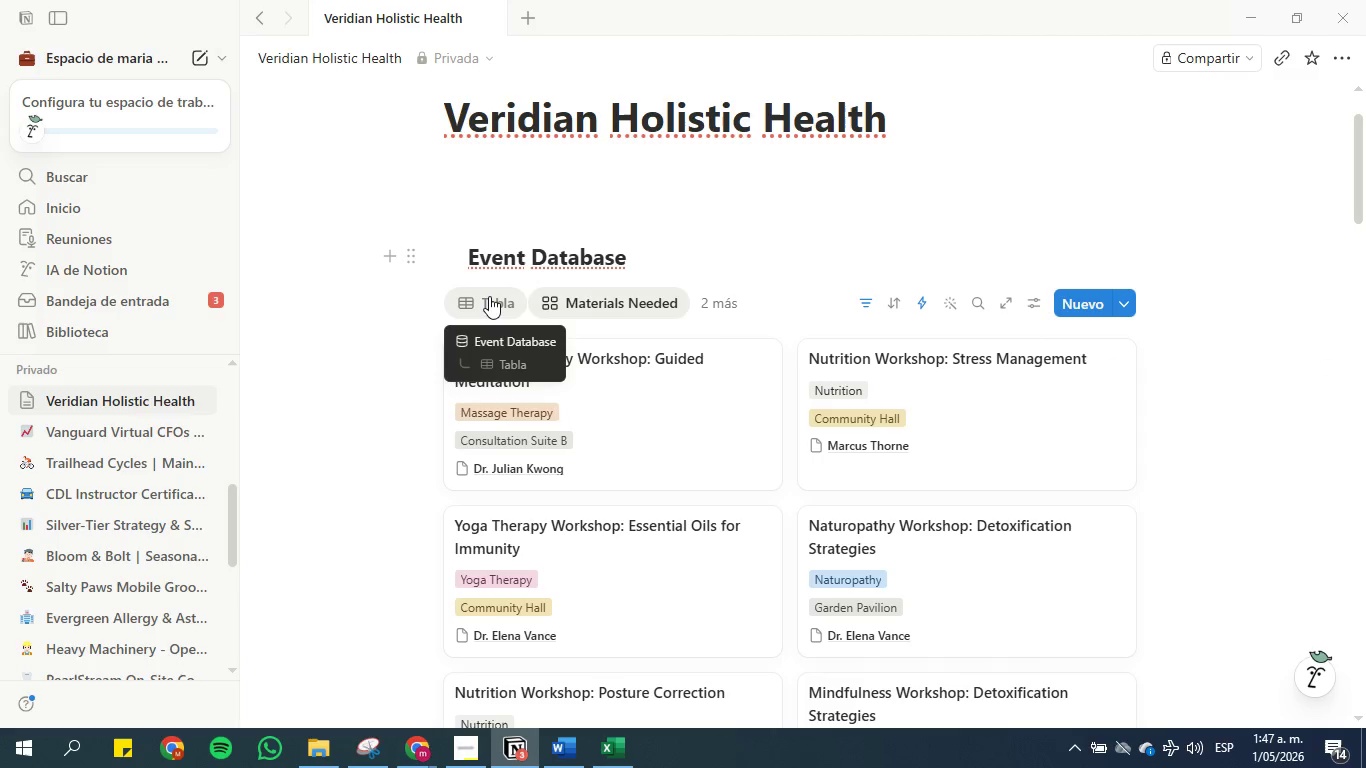 
left_click([489, 296])
 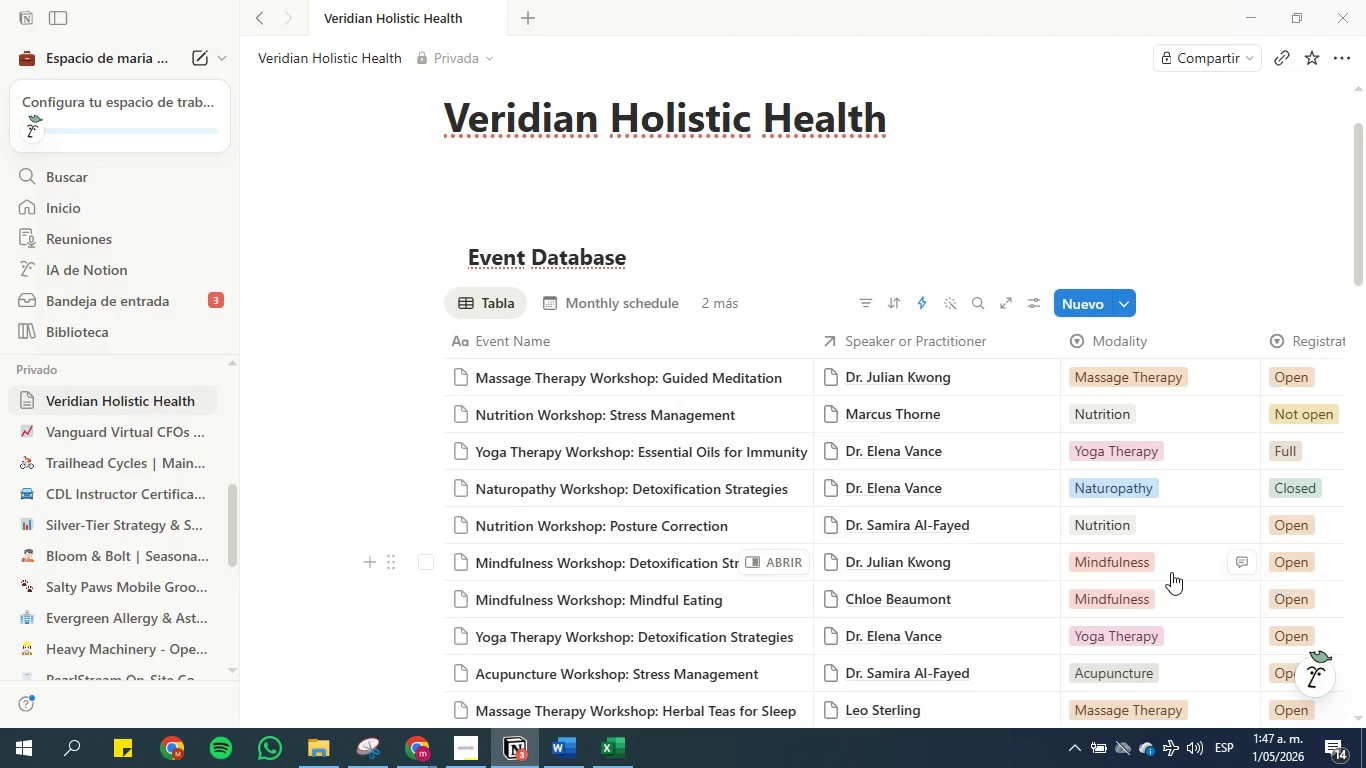 
scroll: coordinate [1060, 581], scroll_direction: down, amount: 1.0
 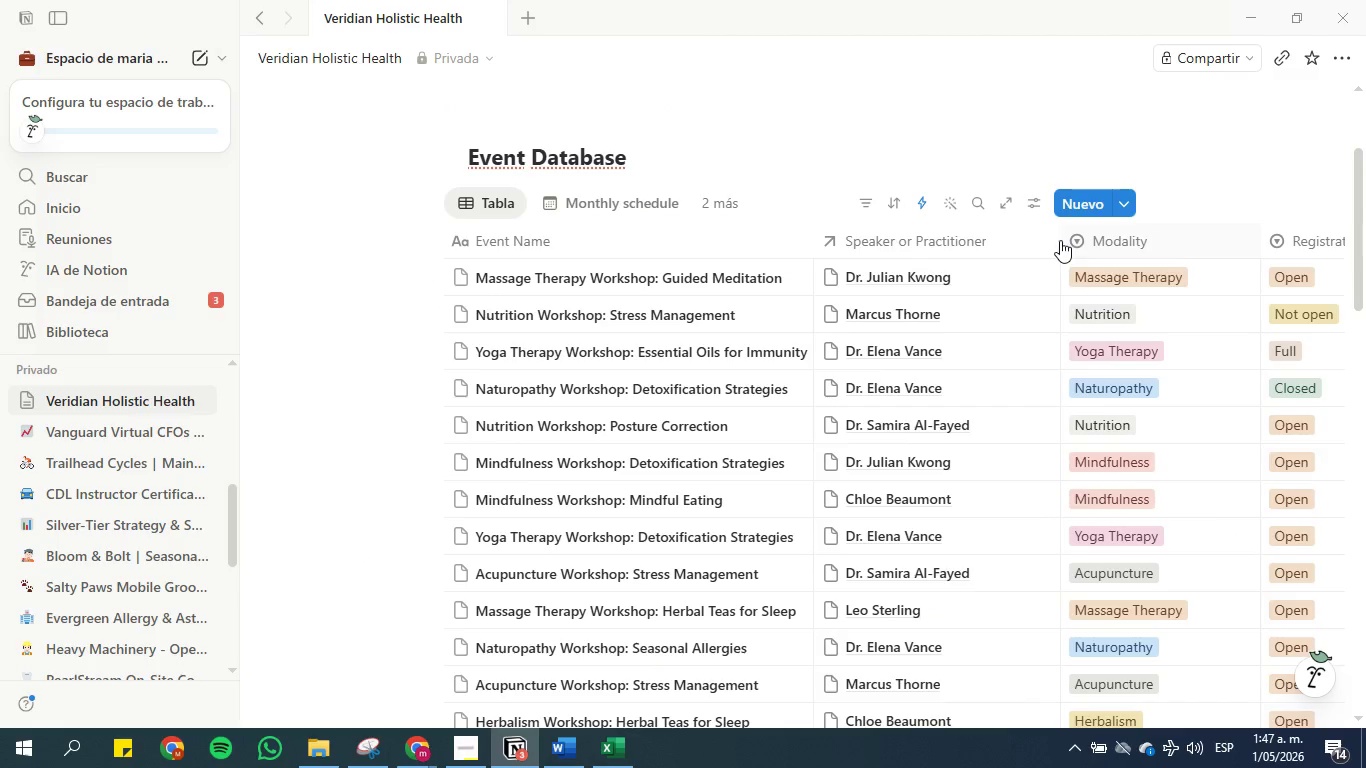 
double_click([1059, 239])
 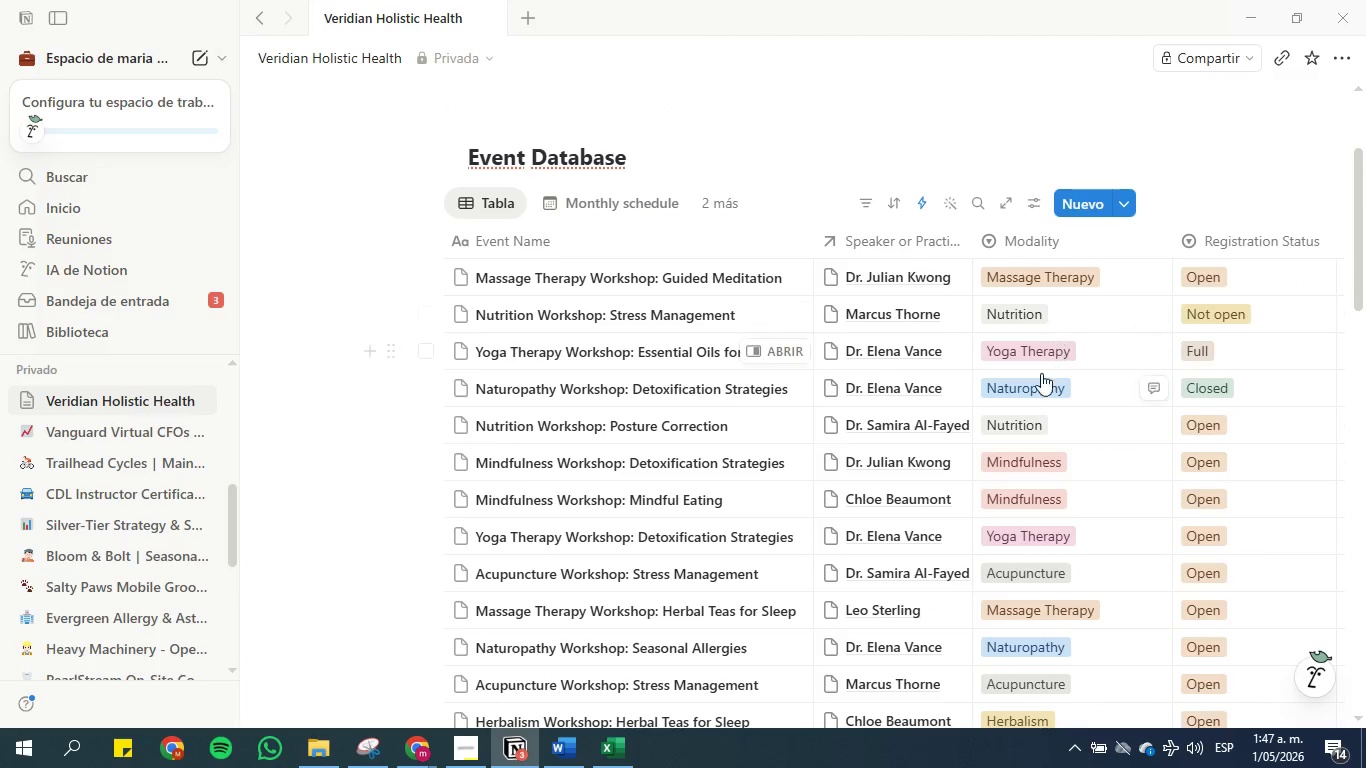 
scroll: coordinate [930, 383], scroll_direction: down, amount: 2.0
 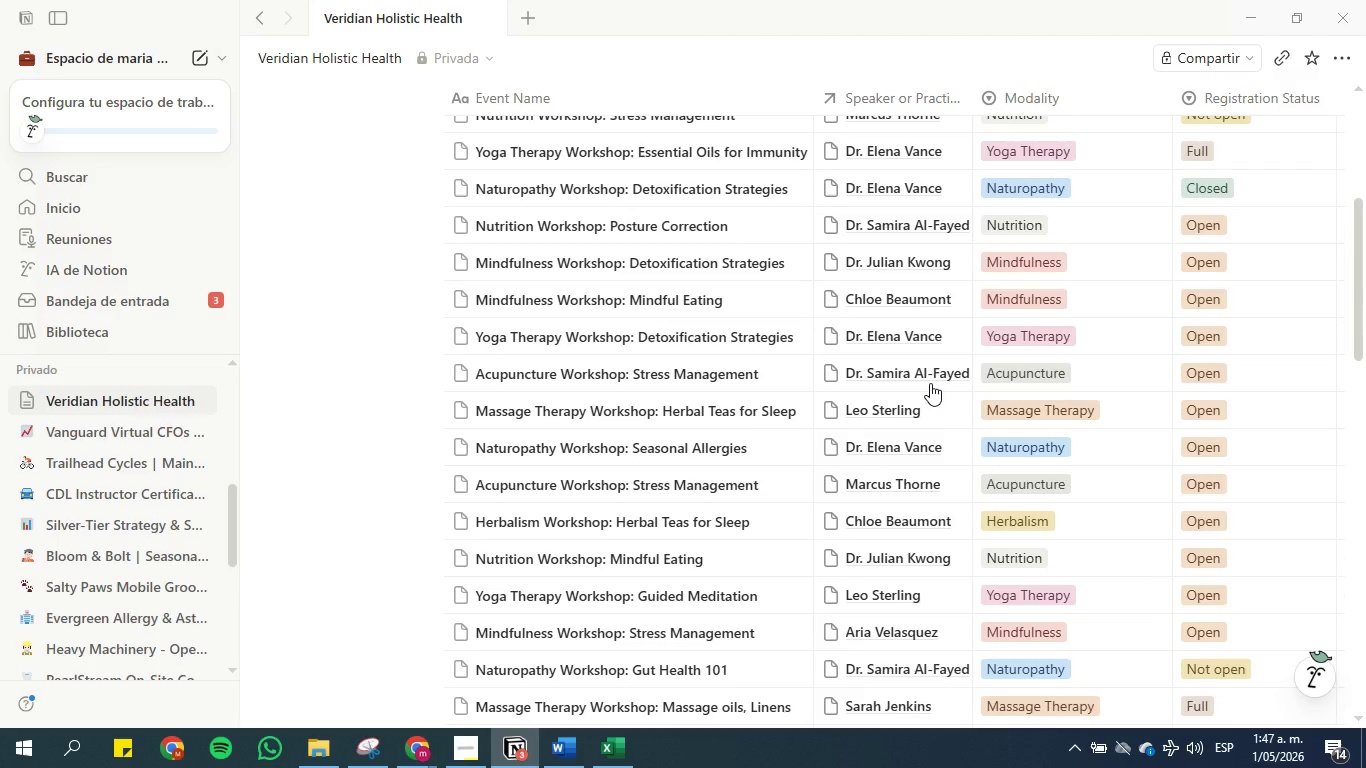 
scroll: coordinate [930, 383], scroll_direction: up, amount: 3.0
 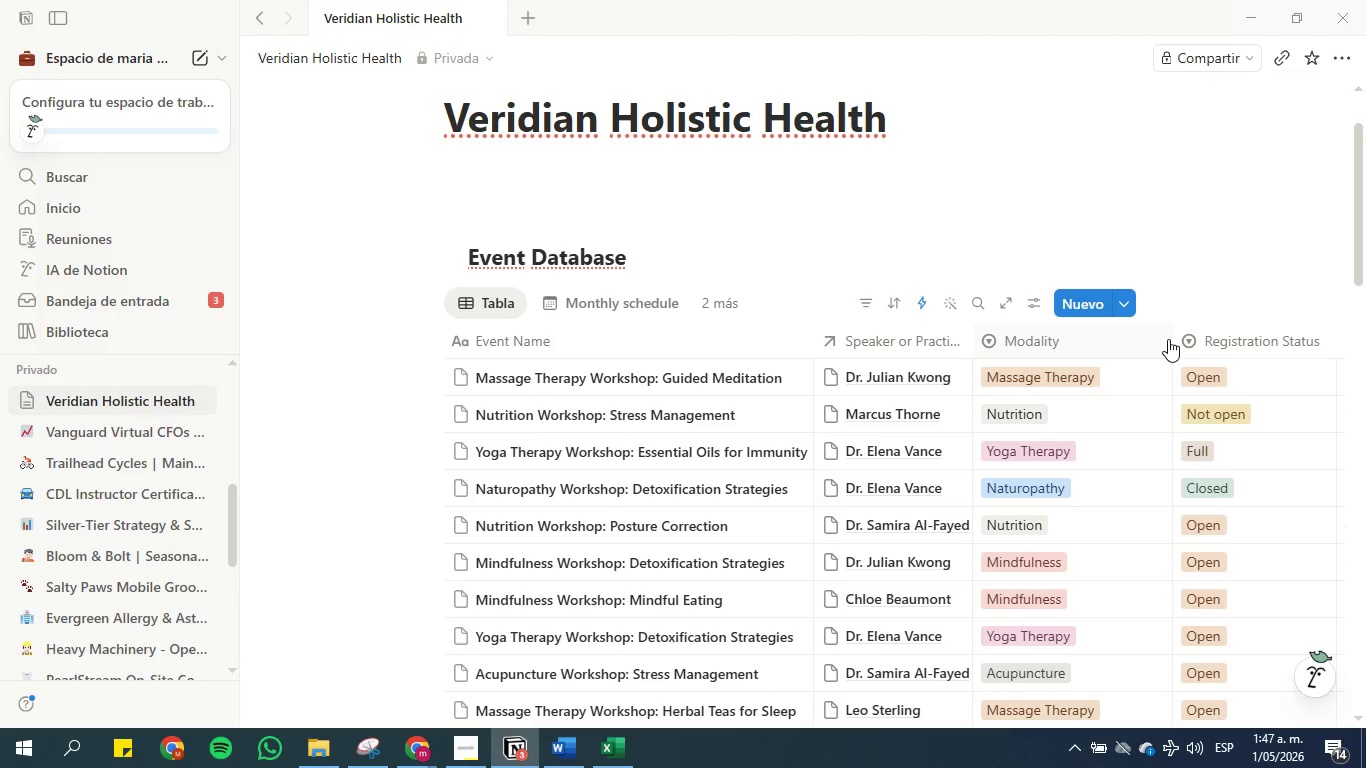 
double_click([1170, 340])
 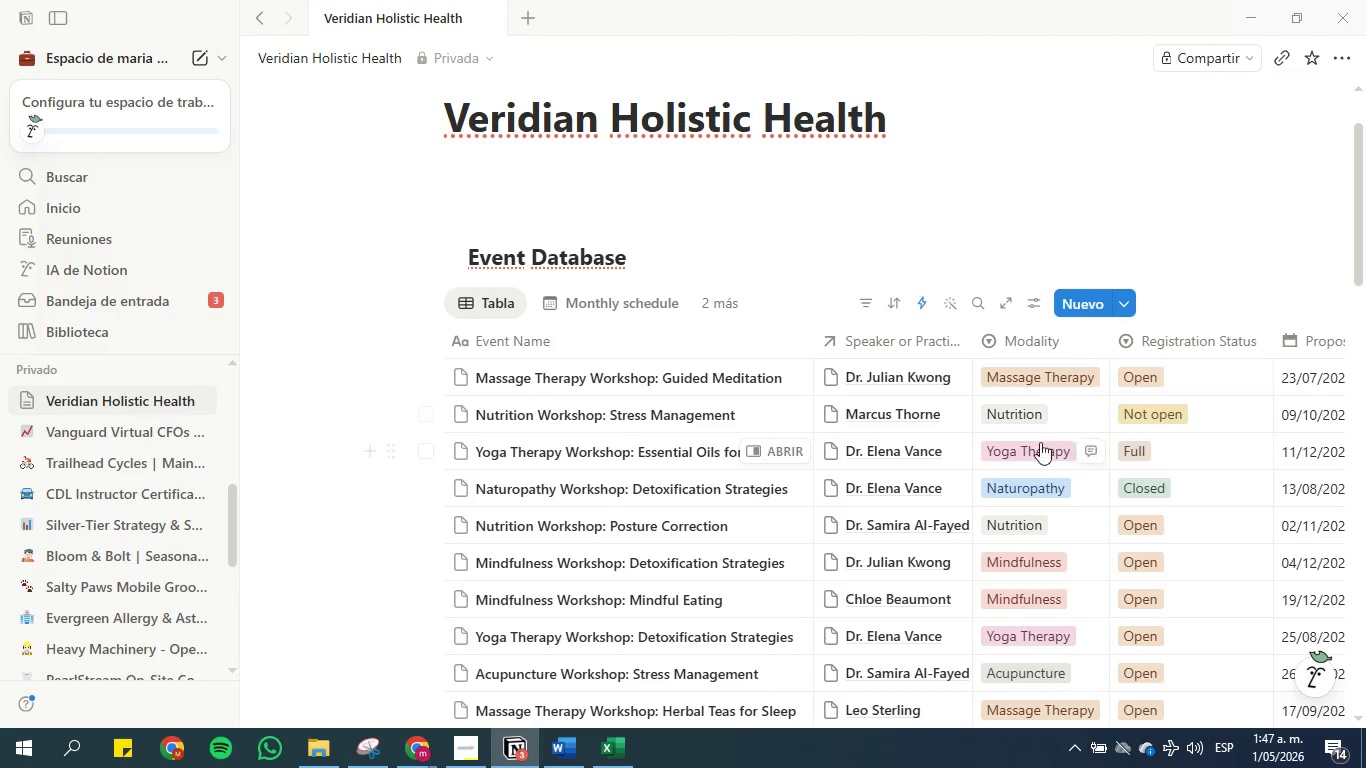 
scroll: coordinate [811, 366], scroll_direction: down, amount: 4.0
 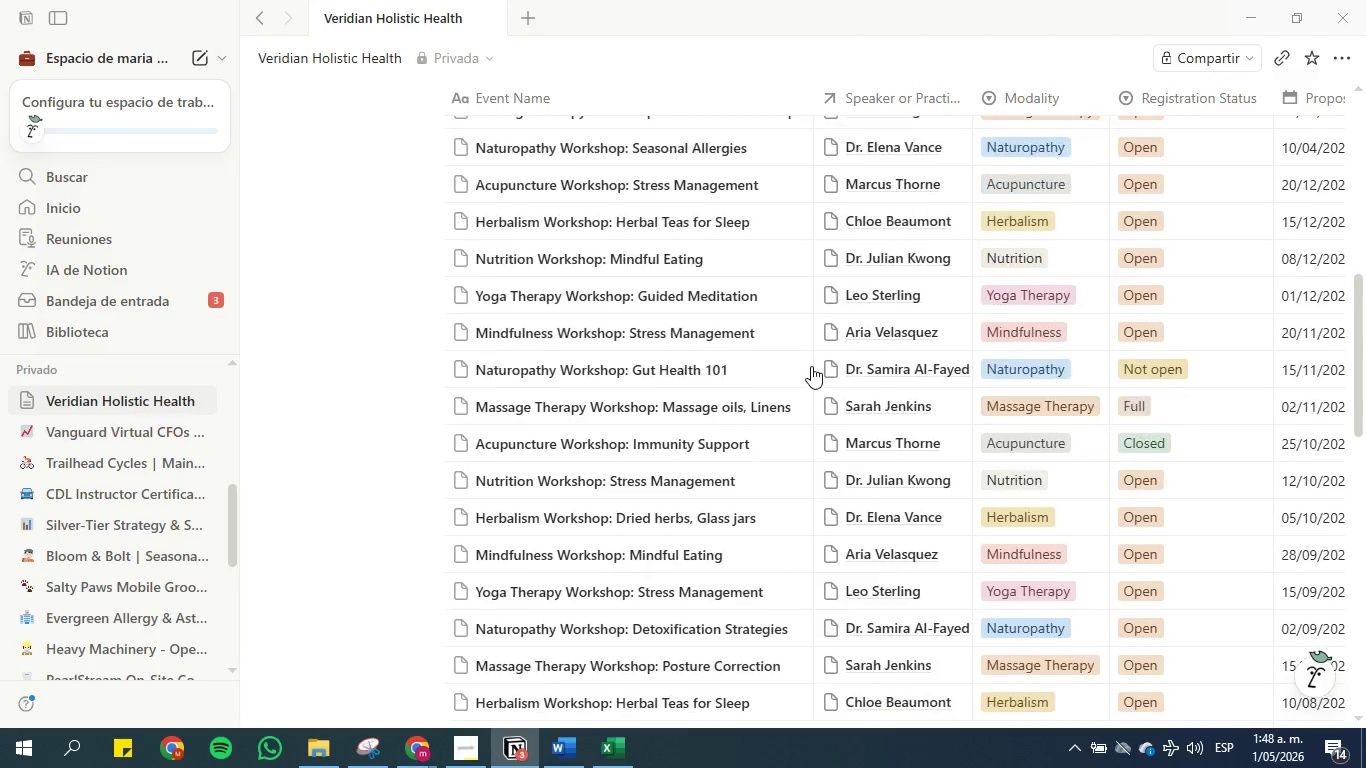 
scroll: coordinate [811, 366], scroll_direction: up, amount: 4.0
 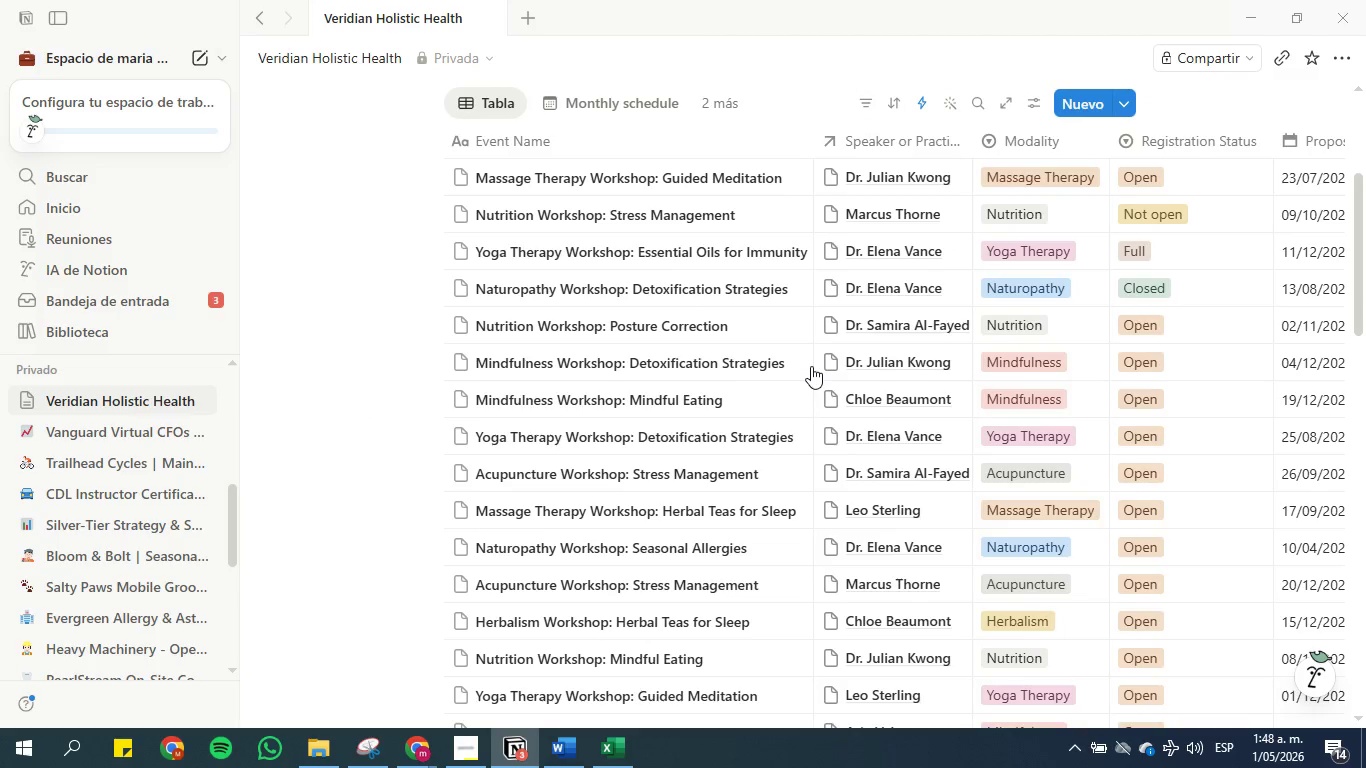 
scroll: coordinate [811, 366], scroll_direction: down, amount: 7.0
 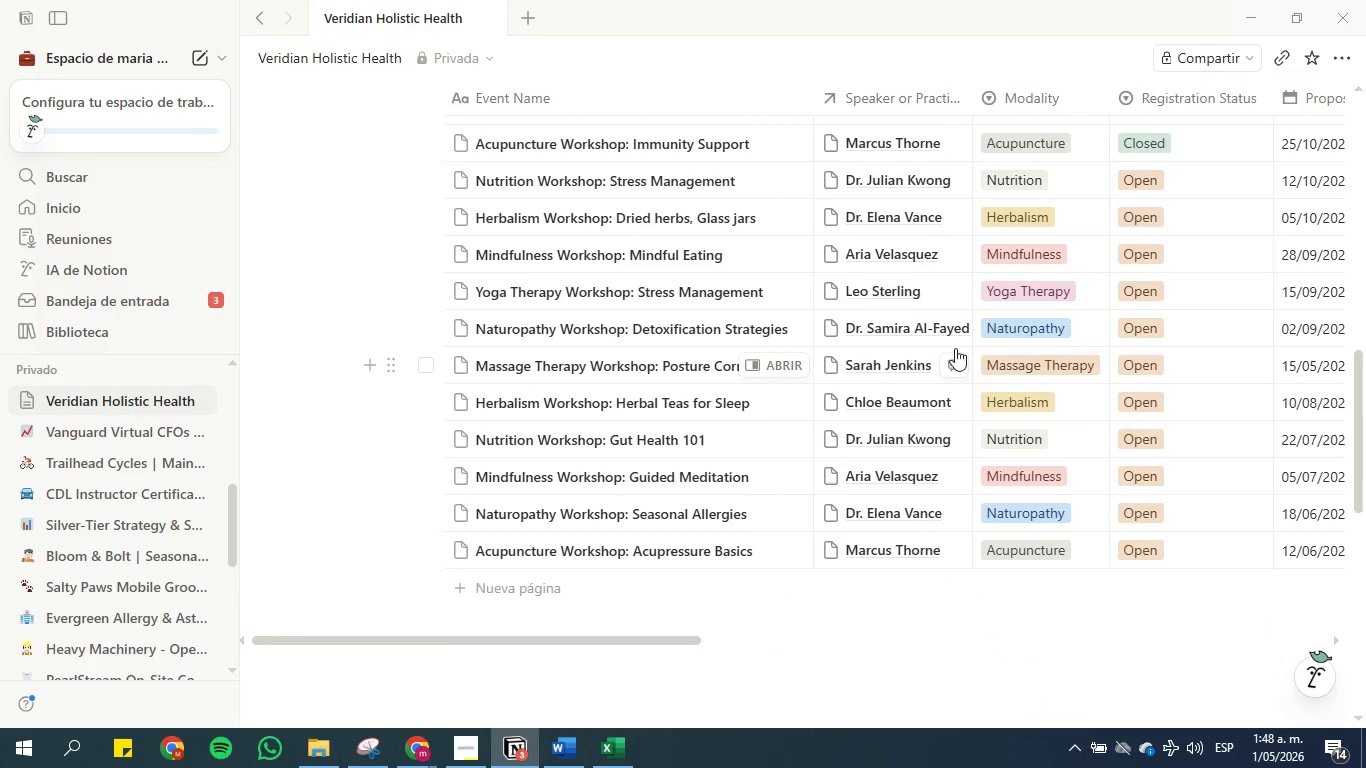 
scroll: coordinate [1007, 378], scroll_direction: up, amount: 10.0
 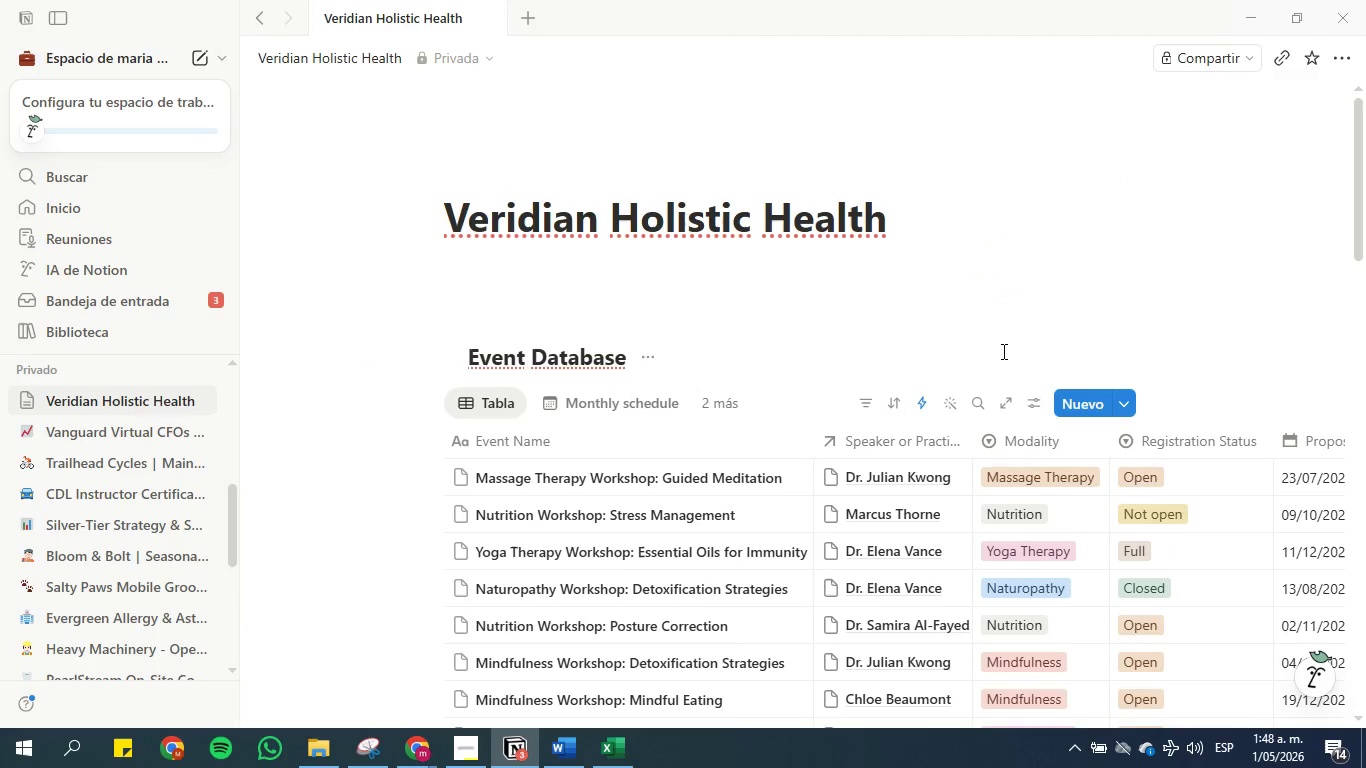 
scroll: coordinate [703, 521], scroll_direction: down, amount: 12.0
 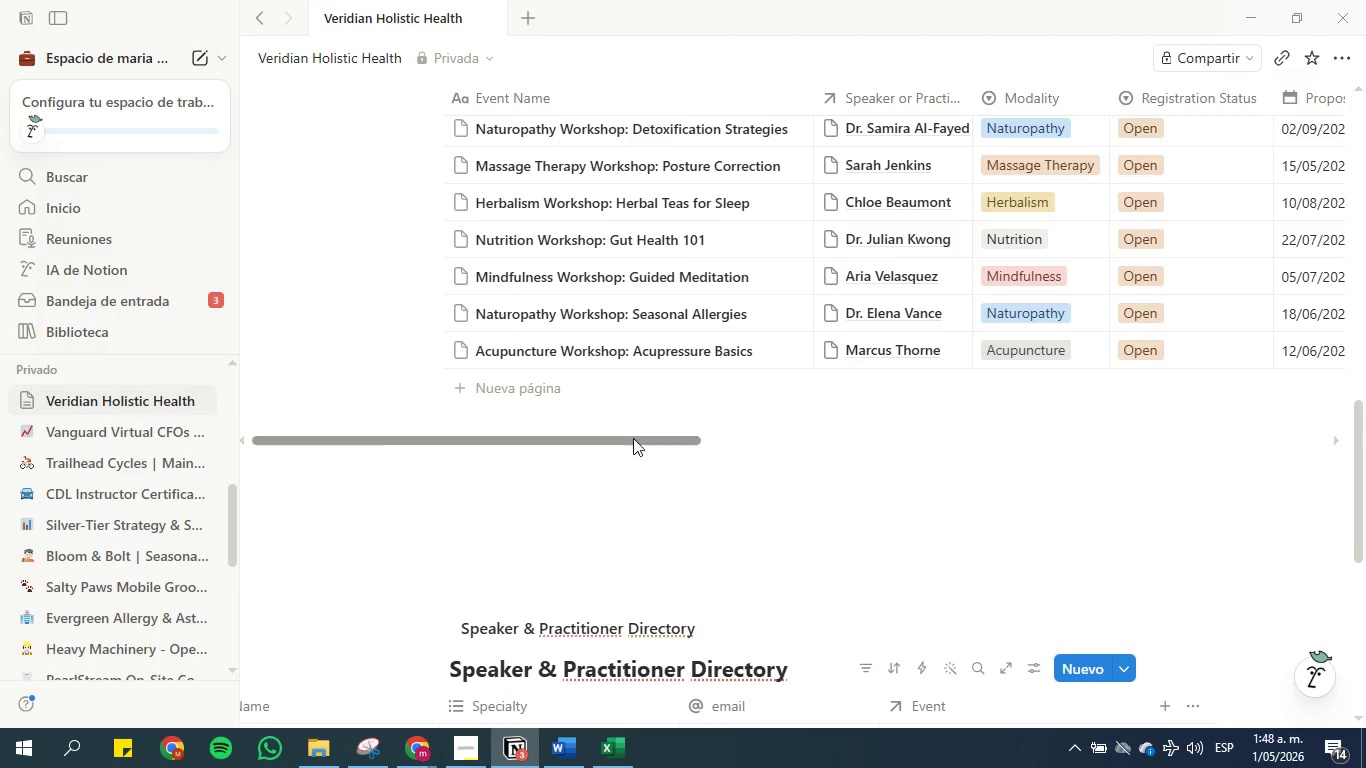 
left_click_drag(start_coordinate=[633, 434], to_coordinate=[974, 433])
 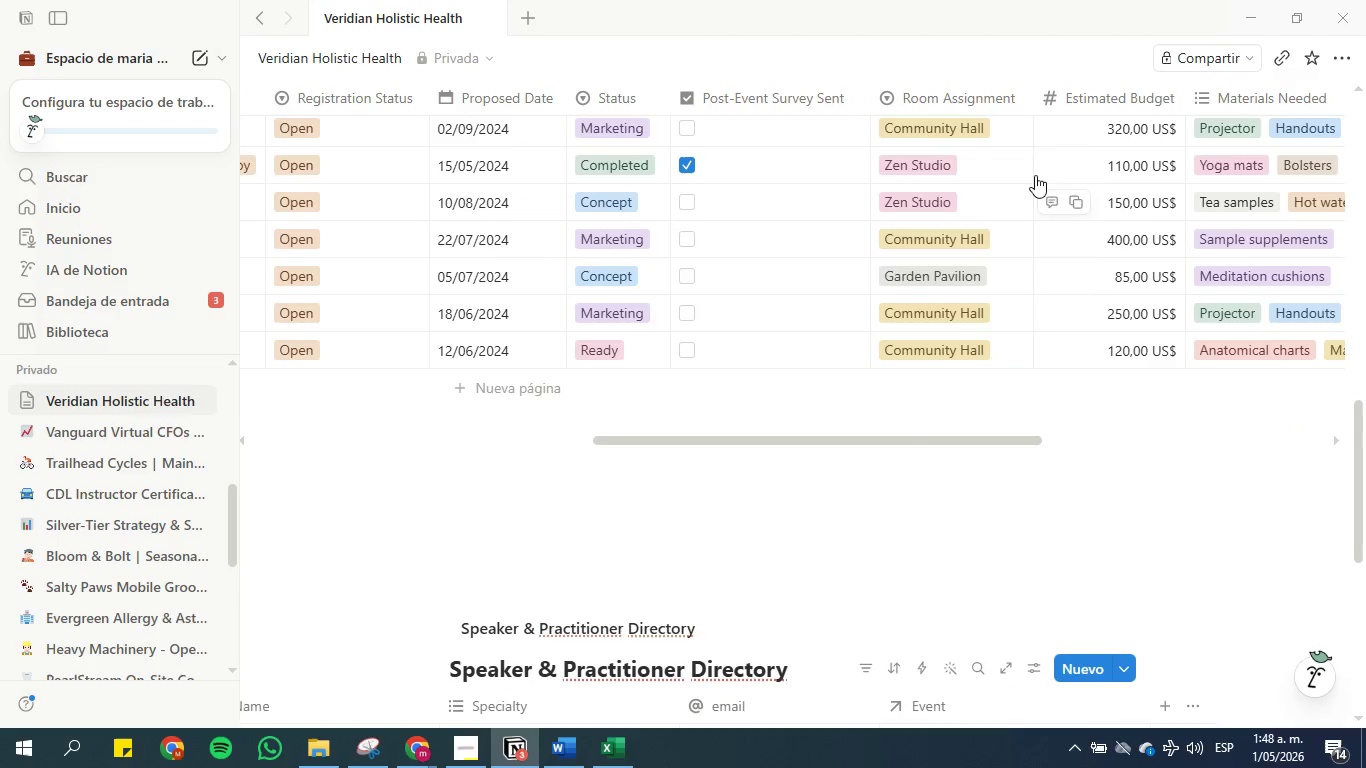 
scroll: coordinate [980, 189], scroll_direction: up, amount: 10.0
 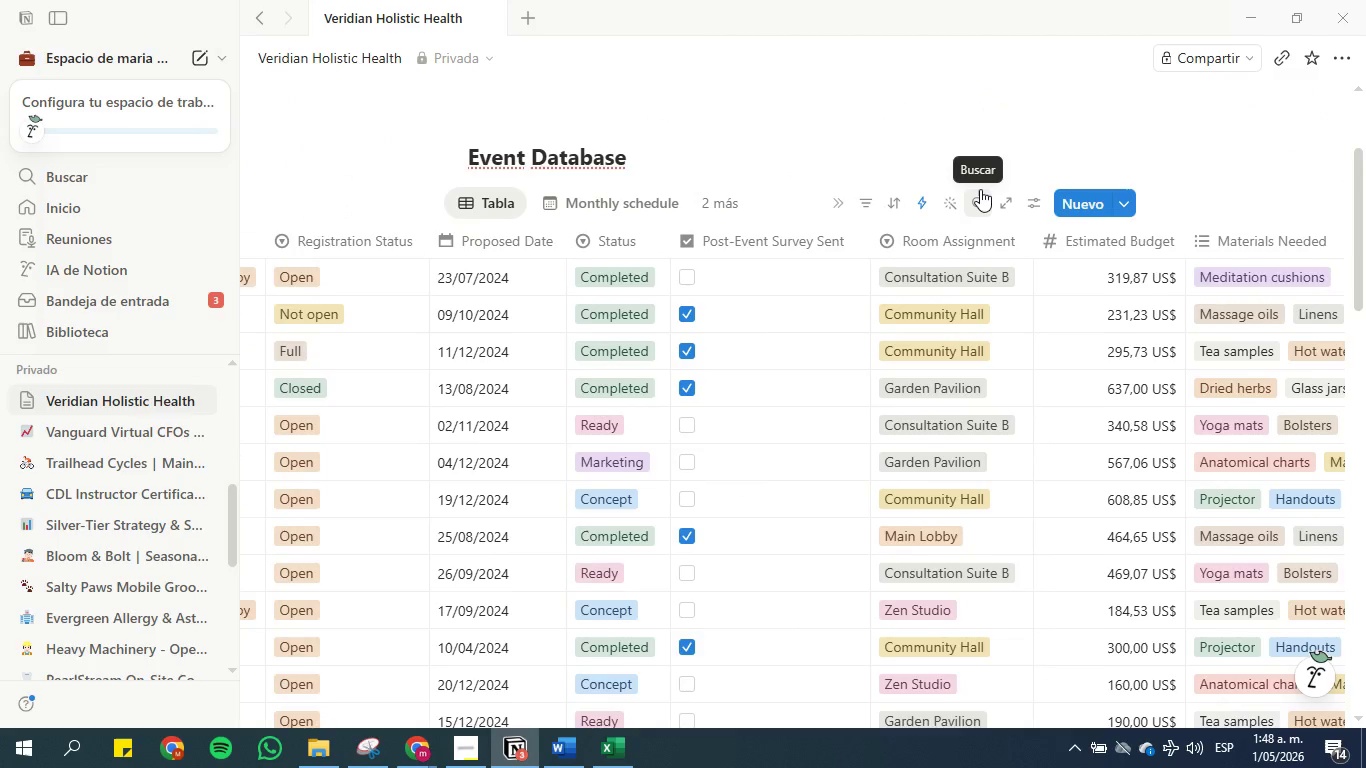 
scroll: coordinate [976, 219], scroll_direction: down, amount: 10.0
 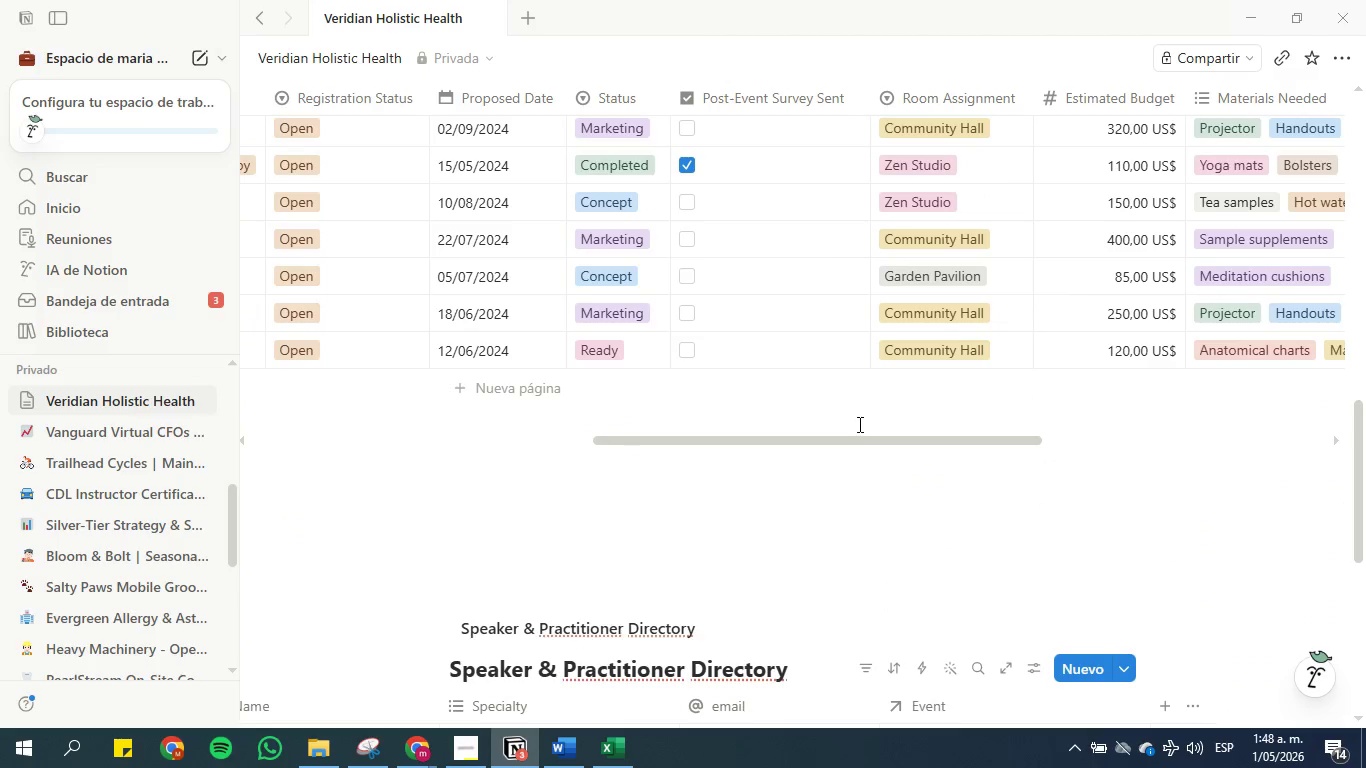 
left_click_drag(start_coordinate=[860, 442], to_coordinate=[1057, 456])
 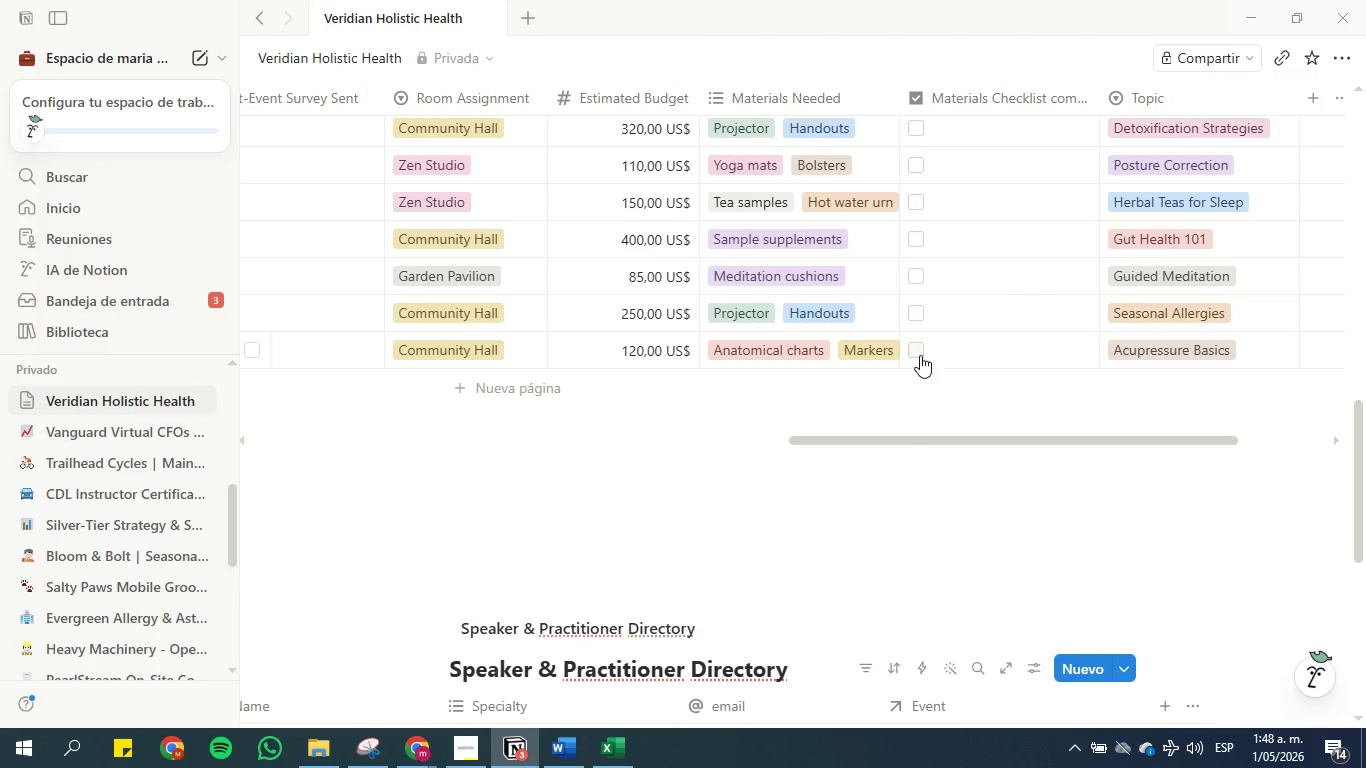 
left_click([917, 354])
 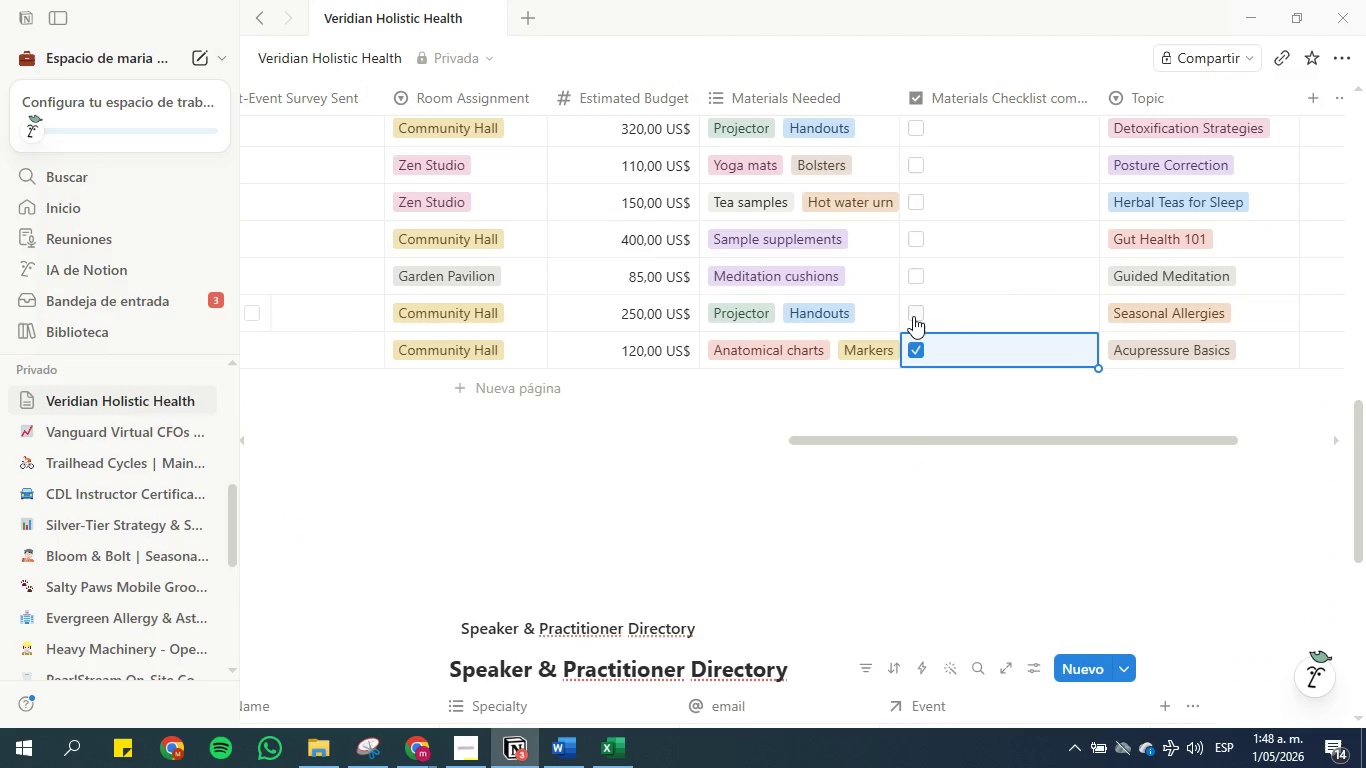 
left_click([913, 316])
 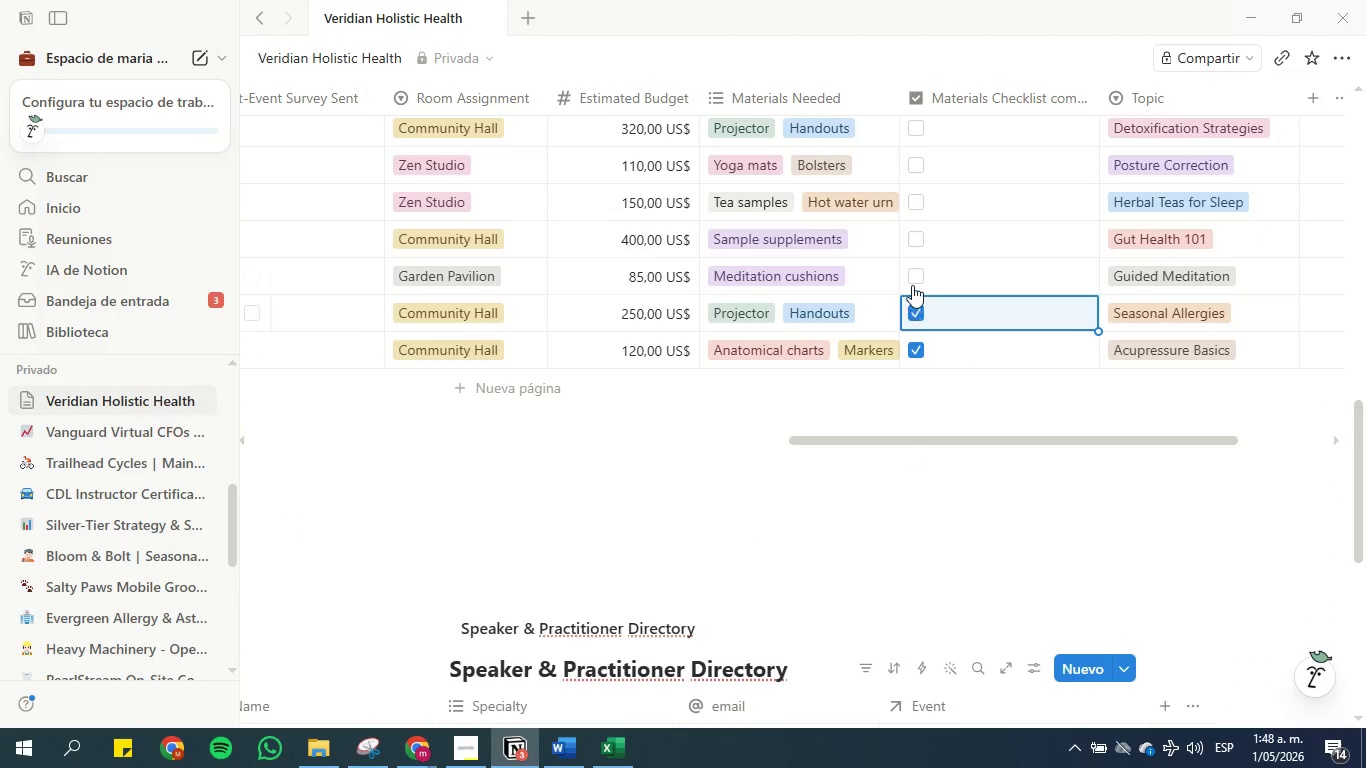 
left_click([913, 278])
 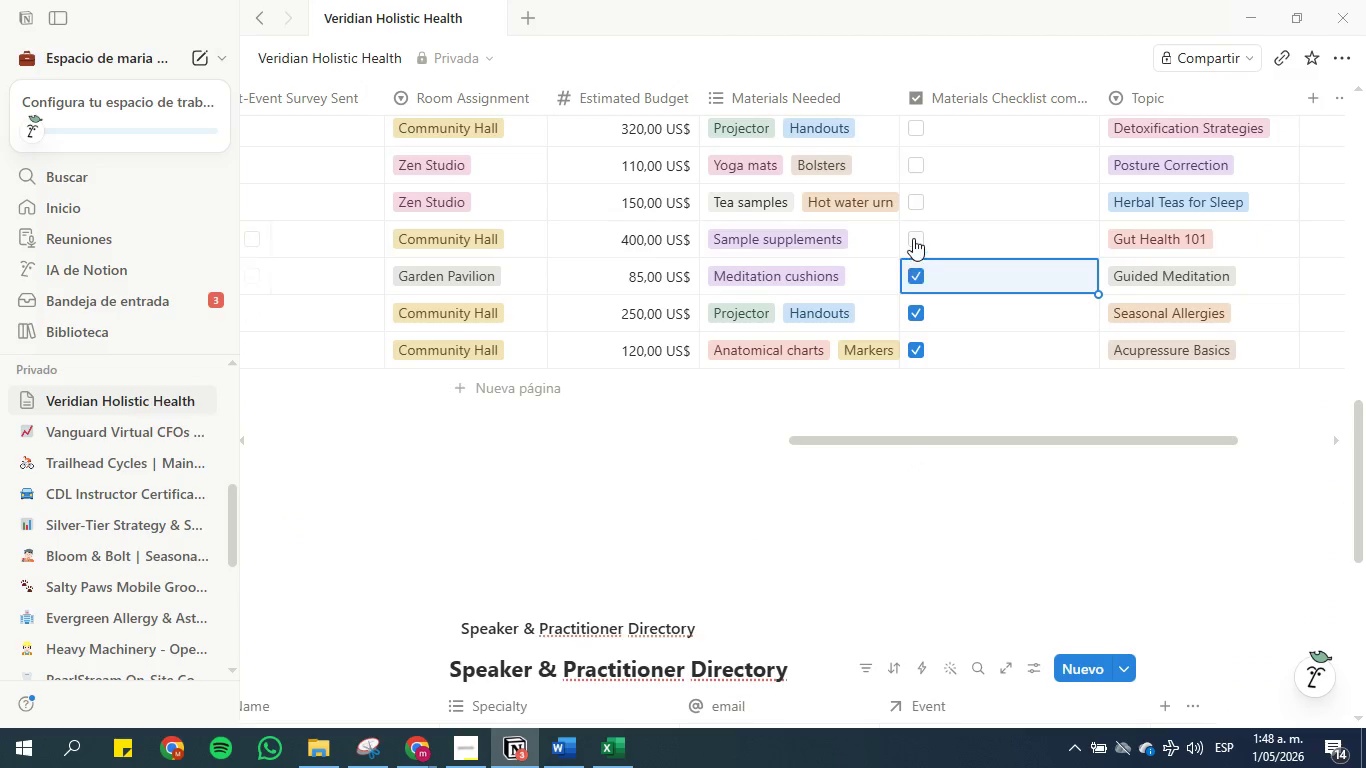 
left_click([913, 235])
 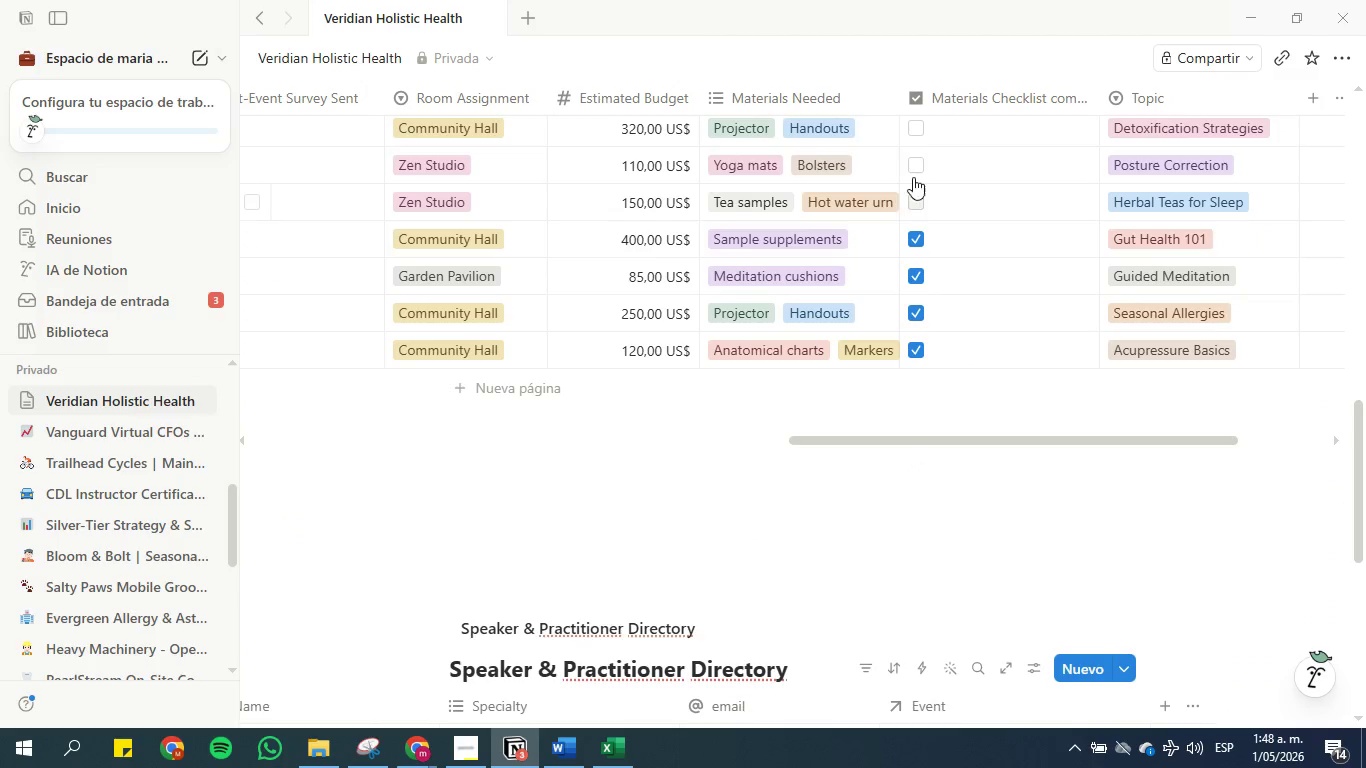 
double_click([913, 166])
 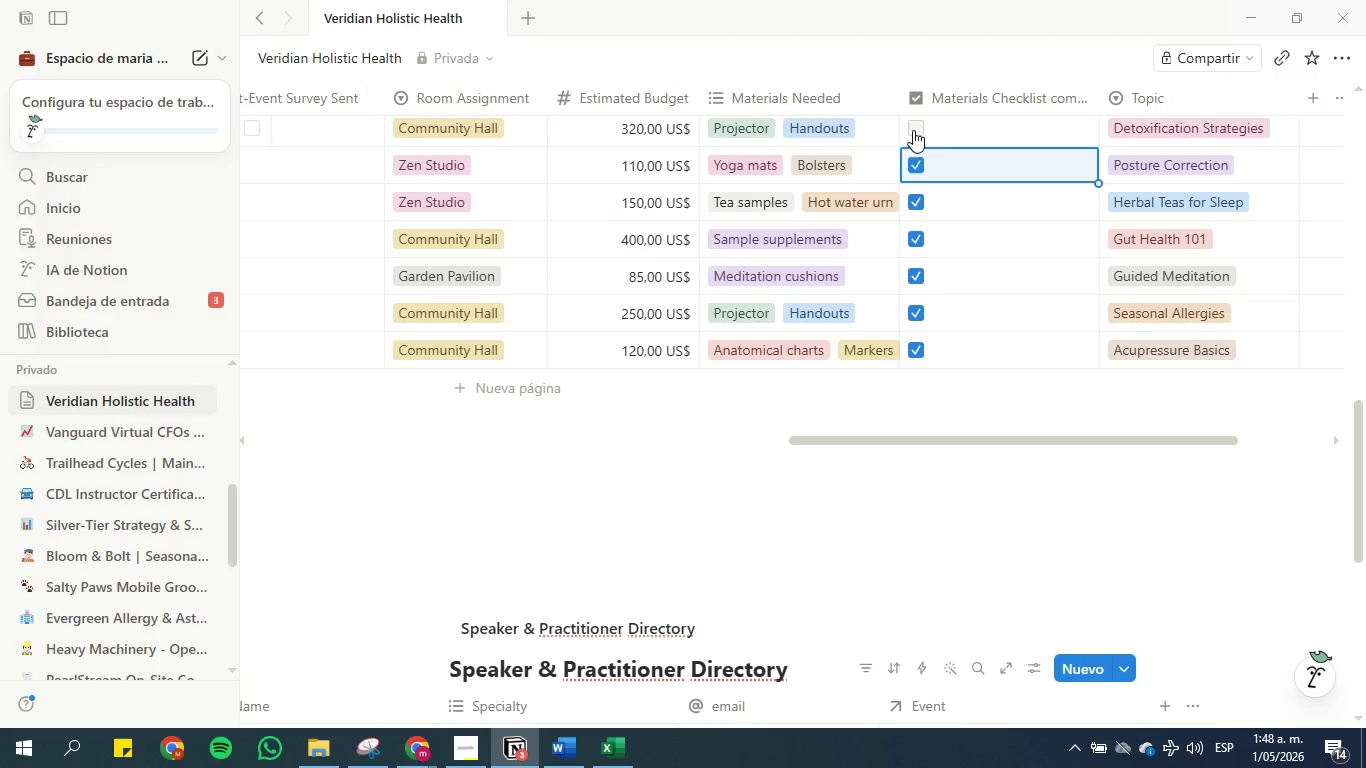 
left_click([913, 128])
 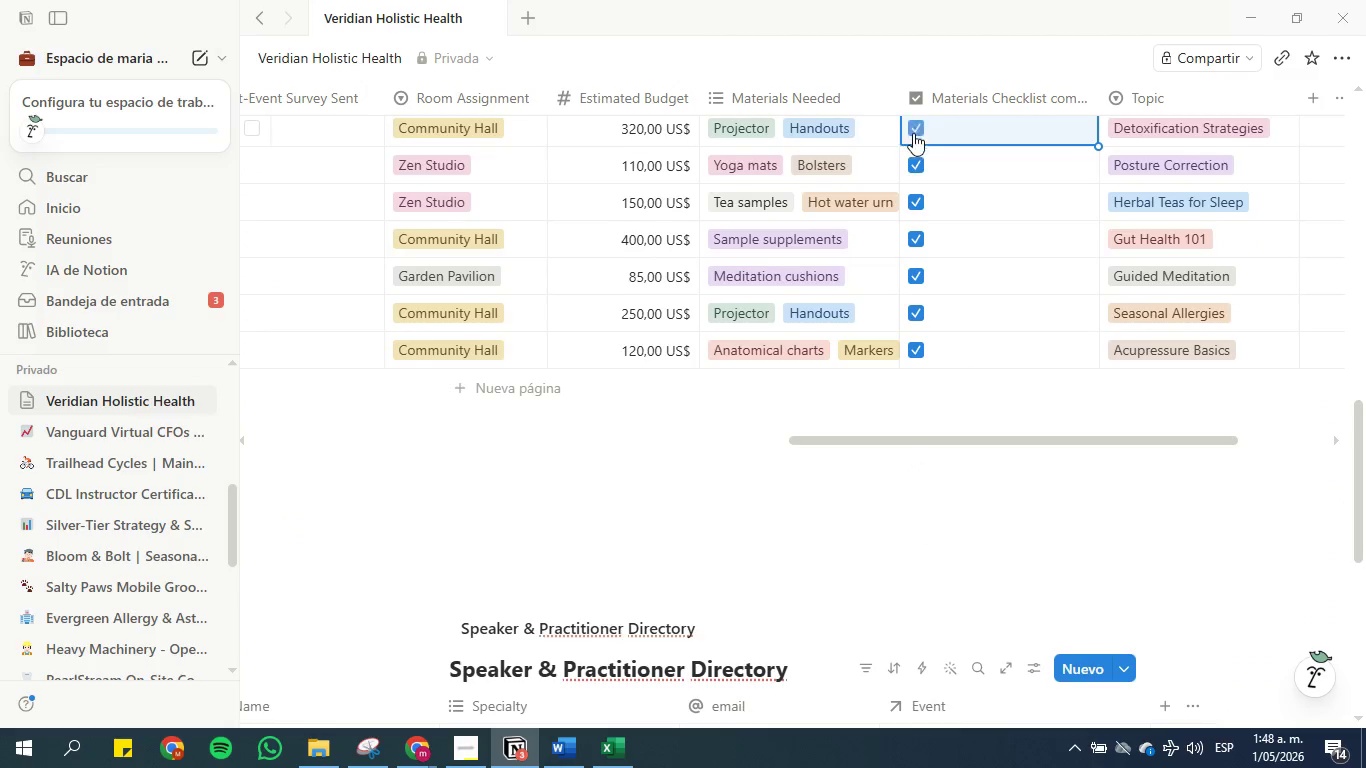 
scroll: coordinate [949, 305], scroll_direction: up, amount: 11.0
 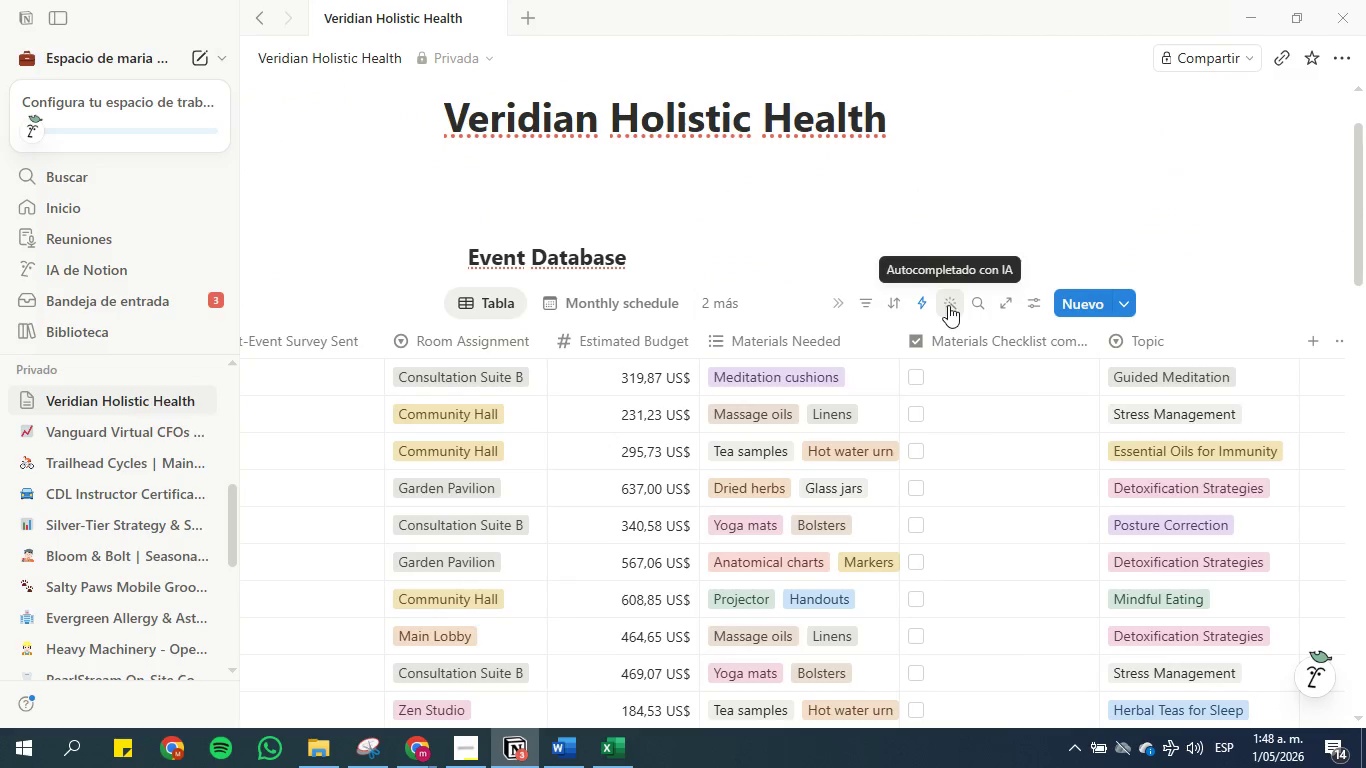 
scroll: coordinate [941, 380], scroll_direction: down, amount: 1.0
 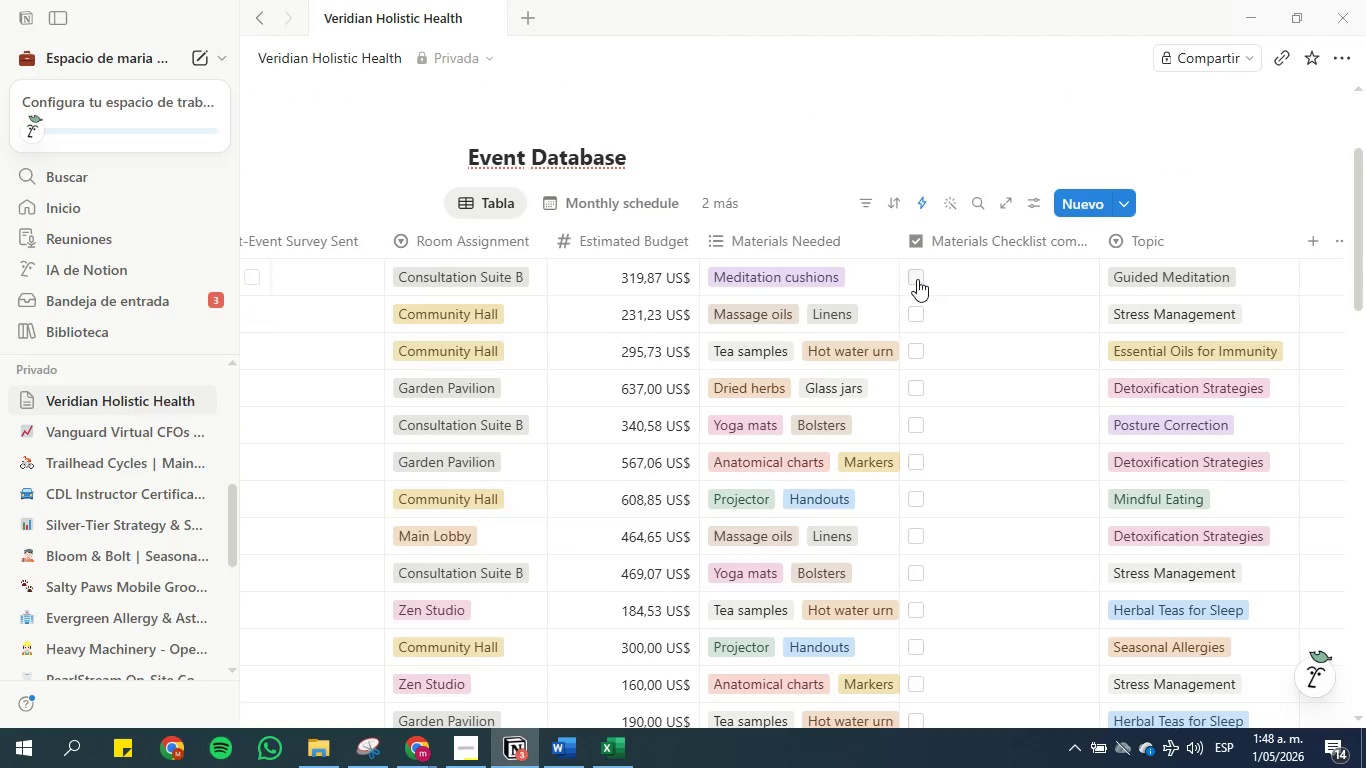 
left_click([917, 273])
 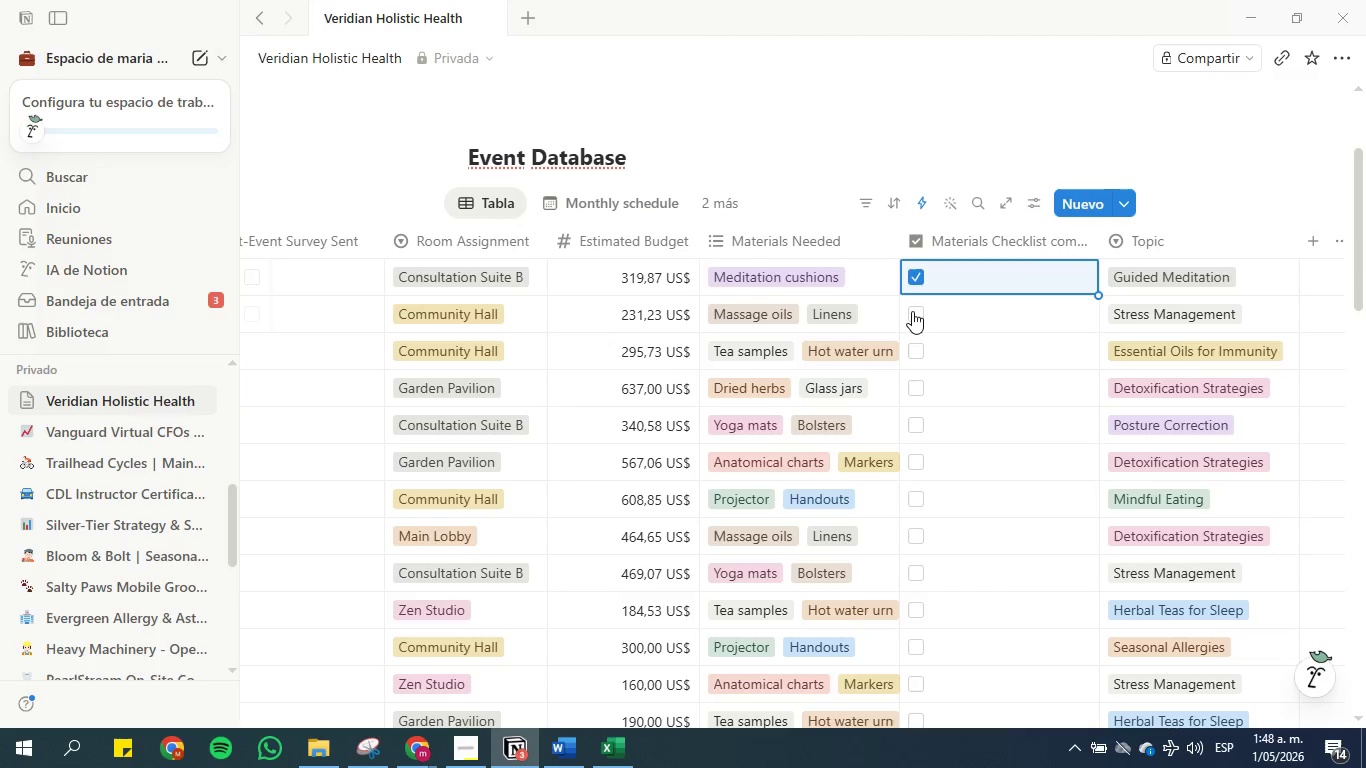 
left_click([912, 313])
 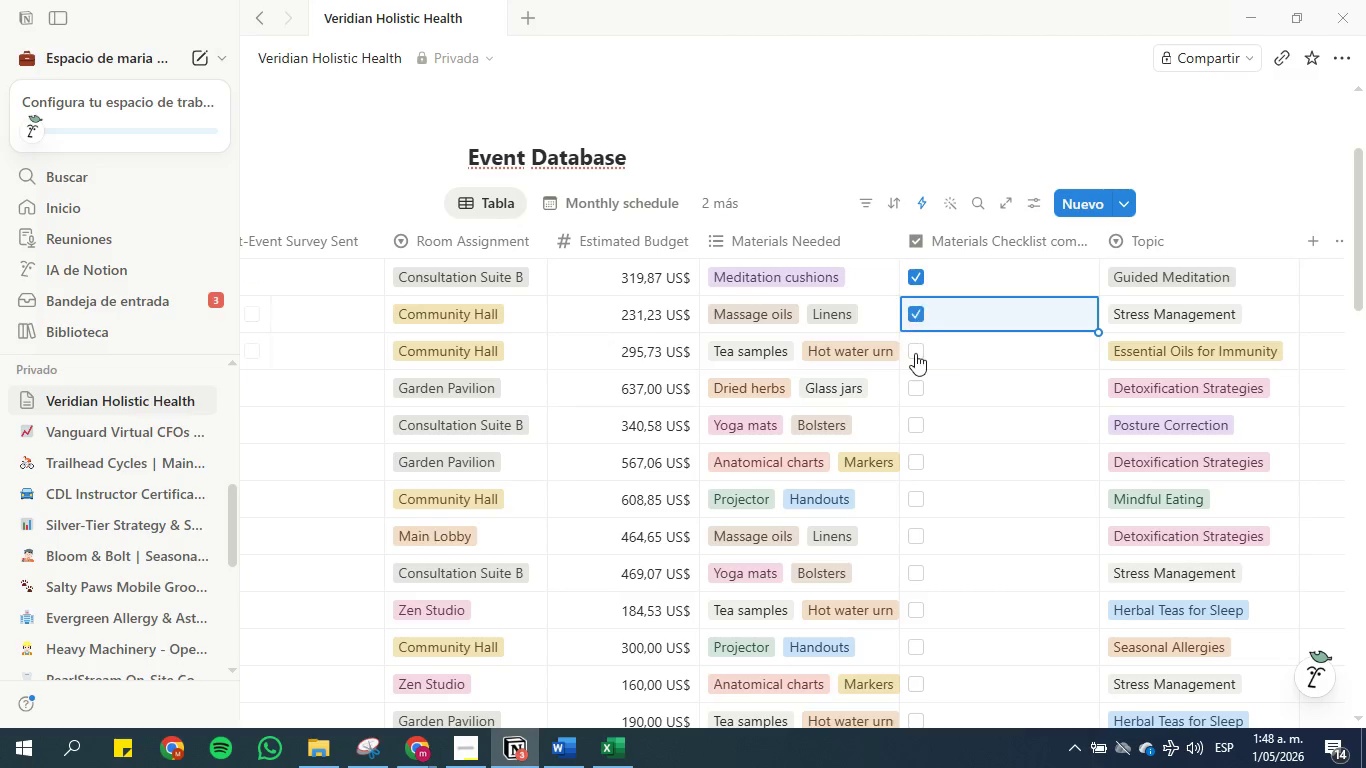 
left_click([915, 355])
 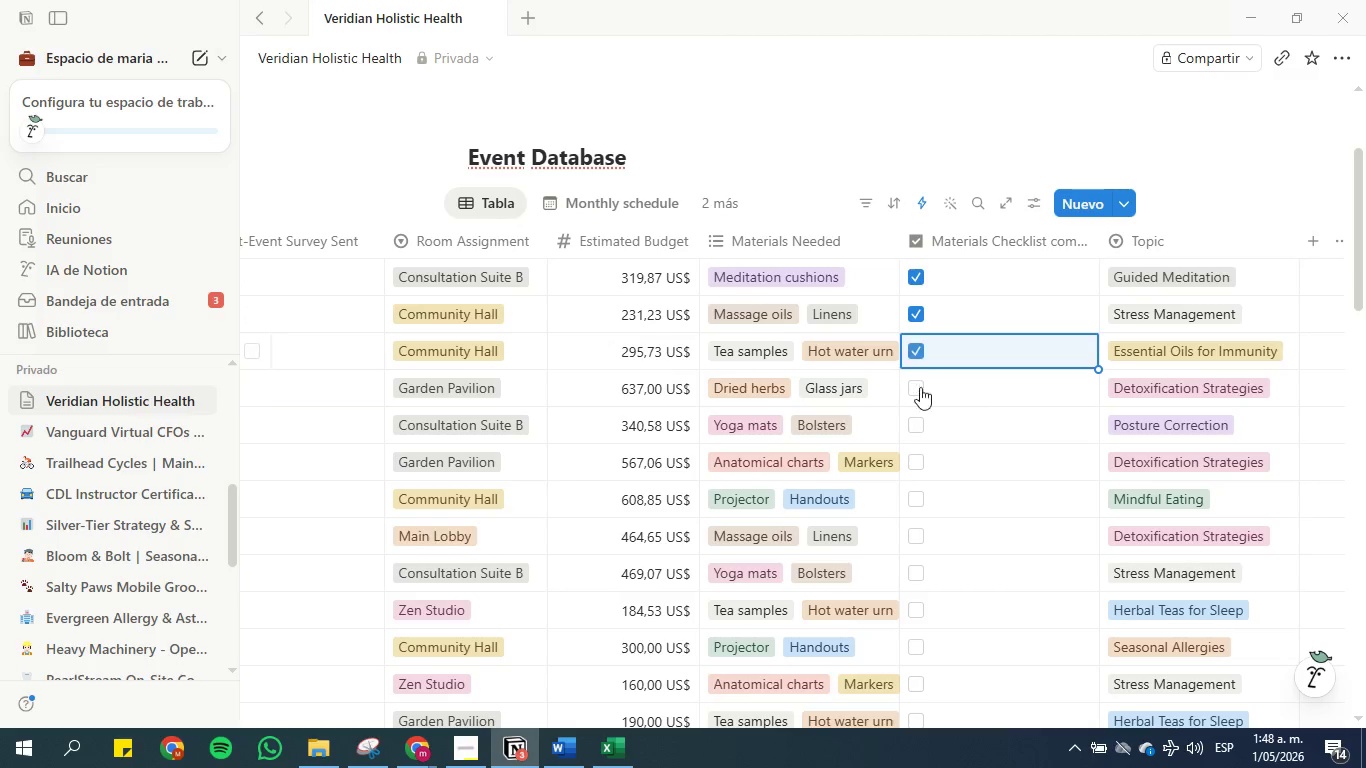 
left_click([920, 396])
 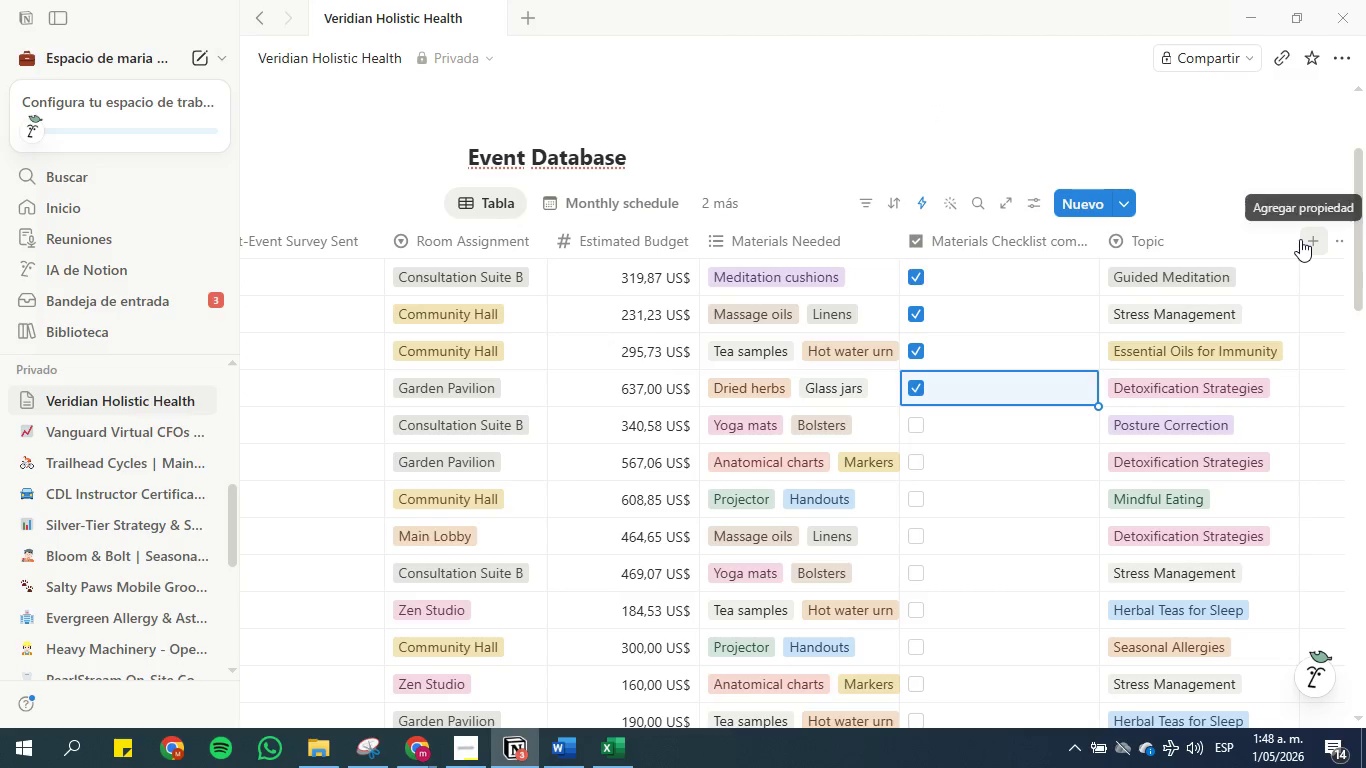 
wait(5.09)
 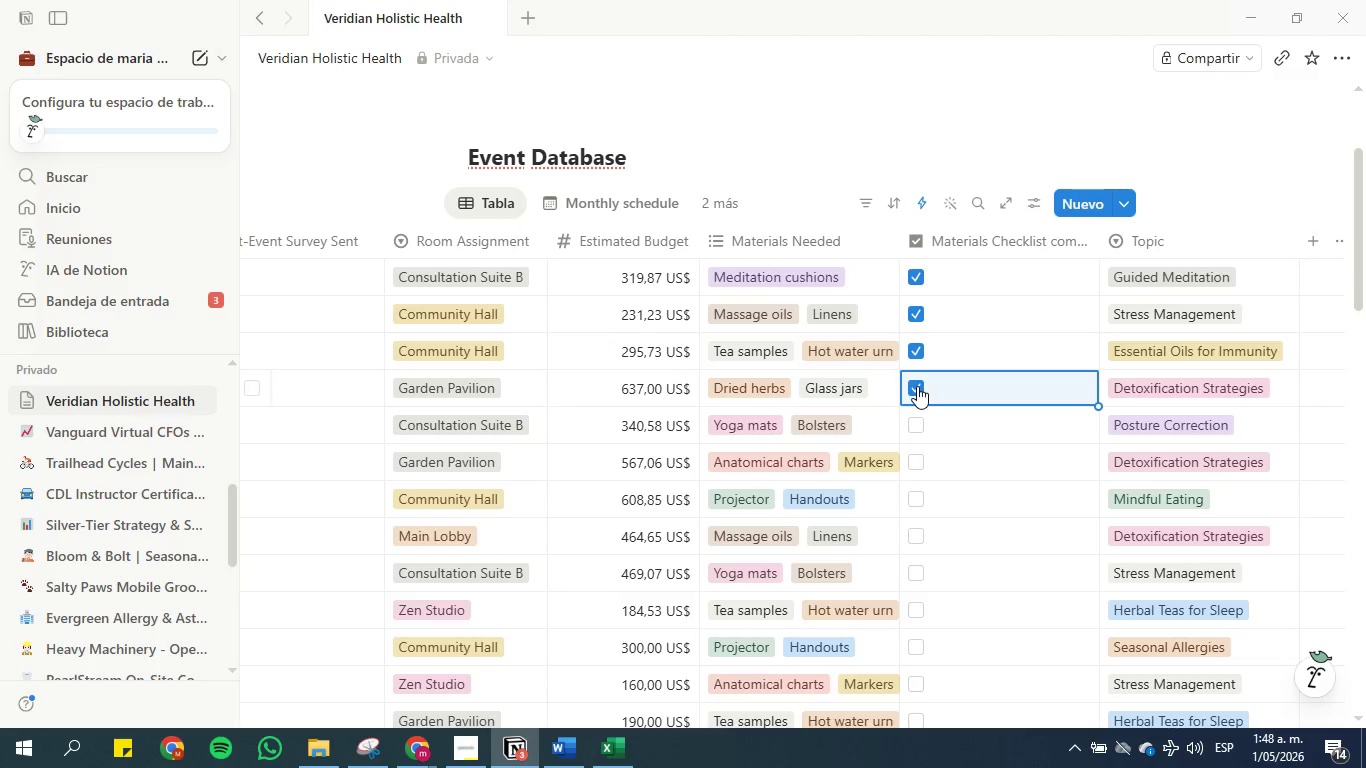 
double_click([1298, 239])
 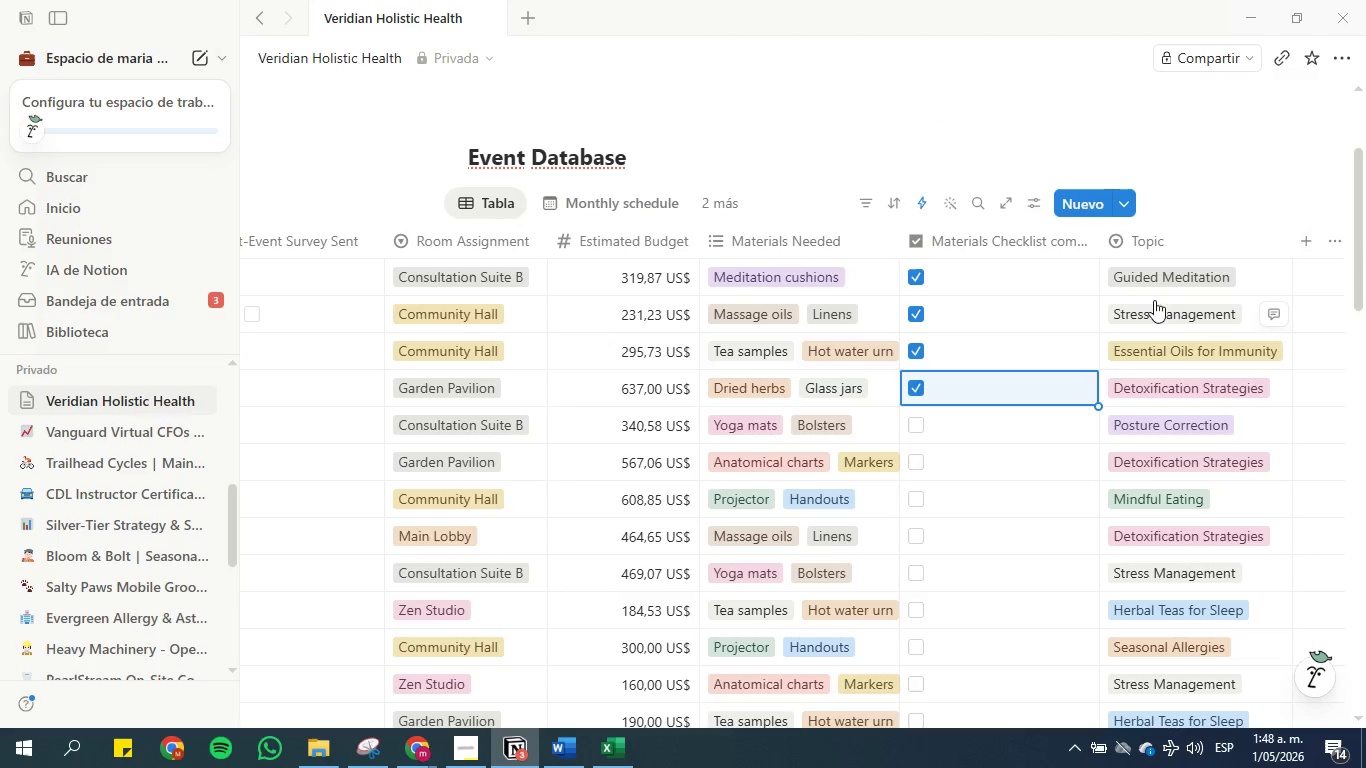 
scroll: coordinate [1159, 344], scroll_direction: down, amount: 1.0
 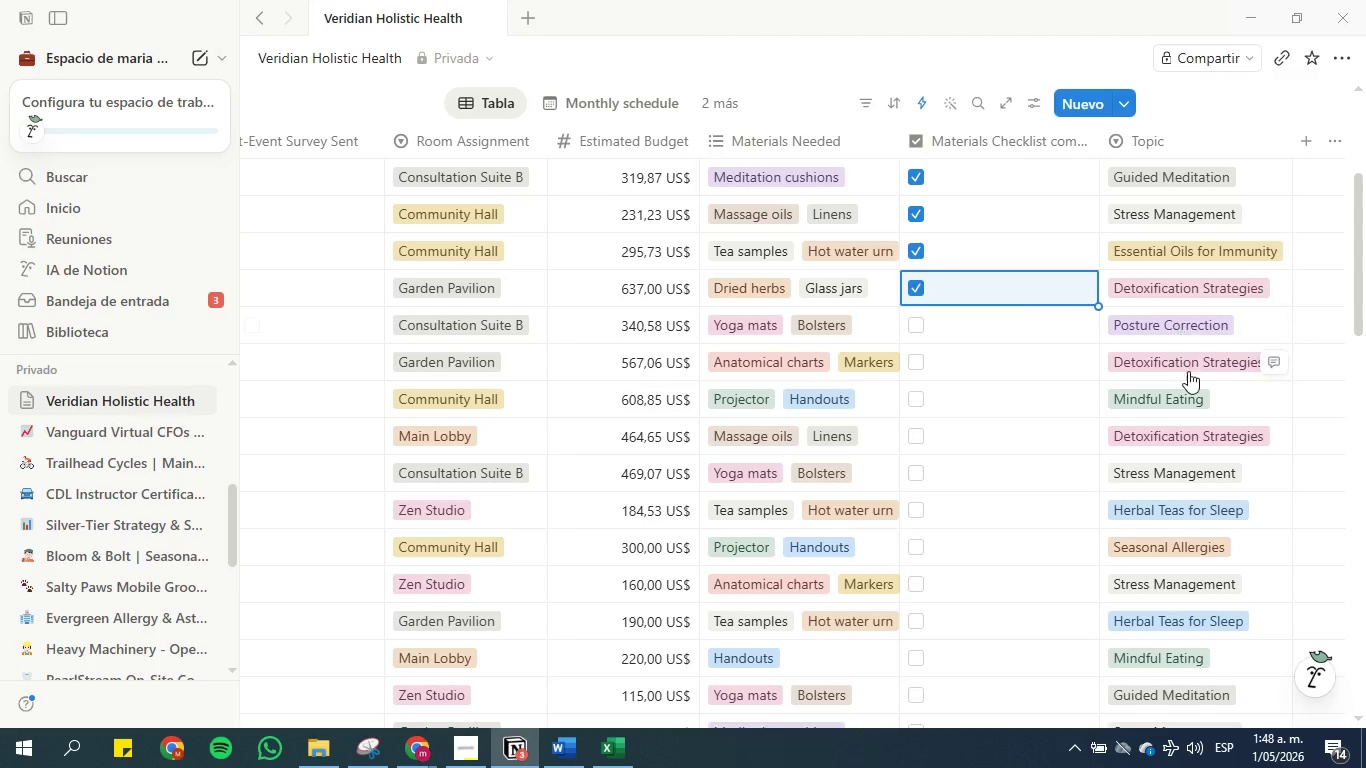 
scroll: coordinate [1189, 342], scroll_direction: up, amount: 2.0
 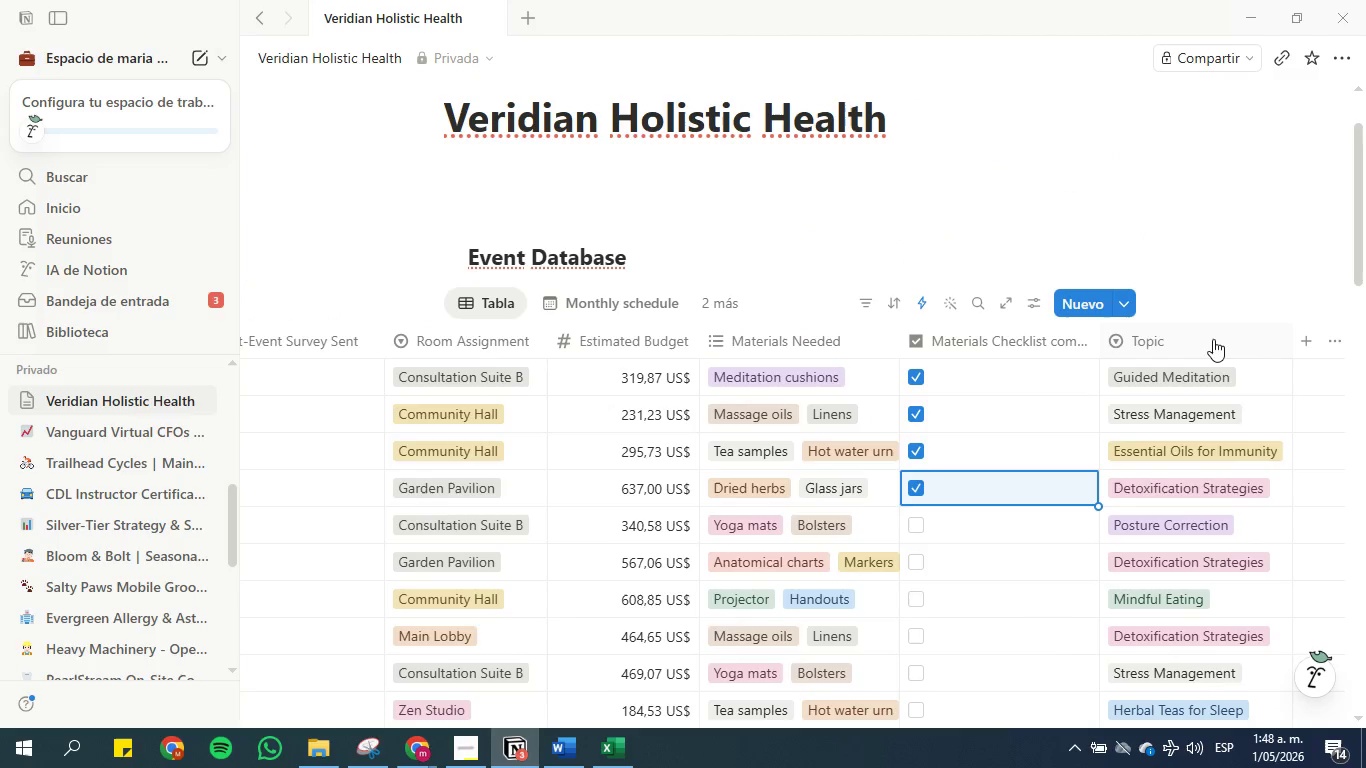 
left_click_drag(start_coordinate=[1213, 336], to_coordinate=[936, 338])
 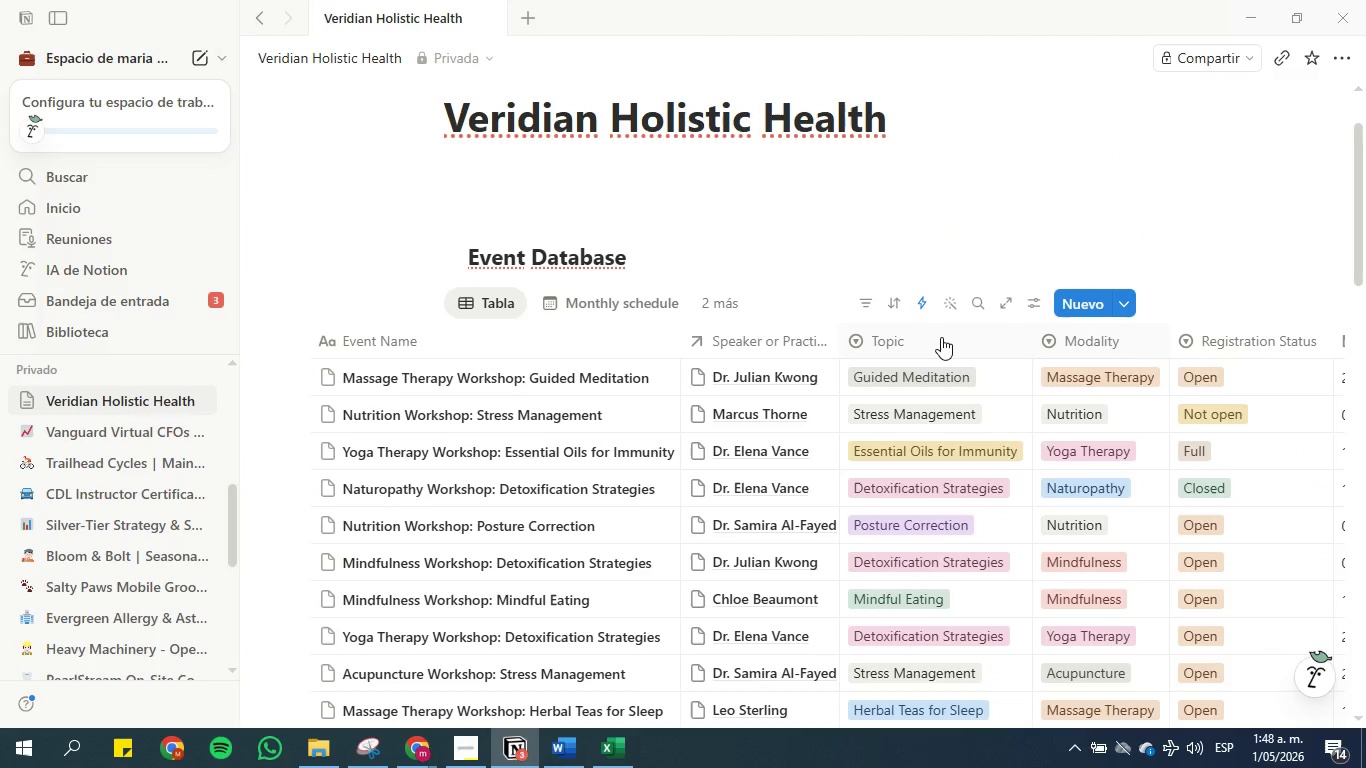 
left_click_drag(start_coordinate=[941, 337], to_coordinate=[768, 329])
 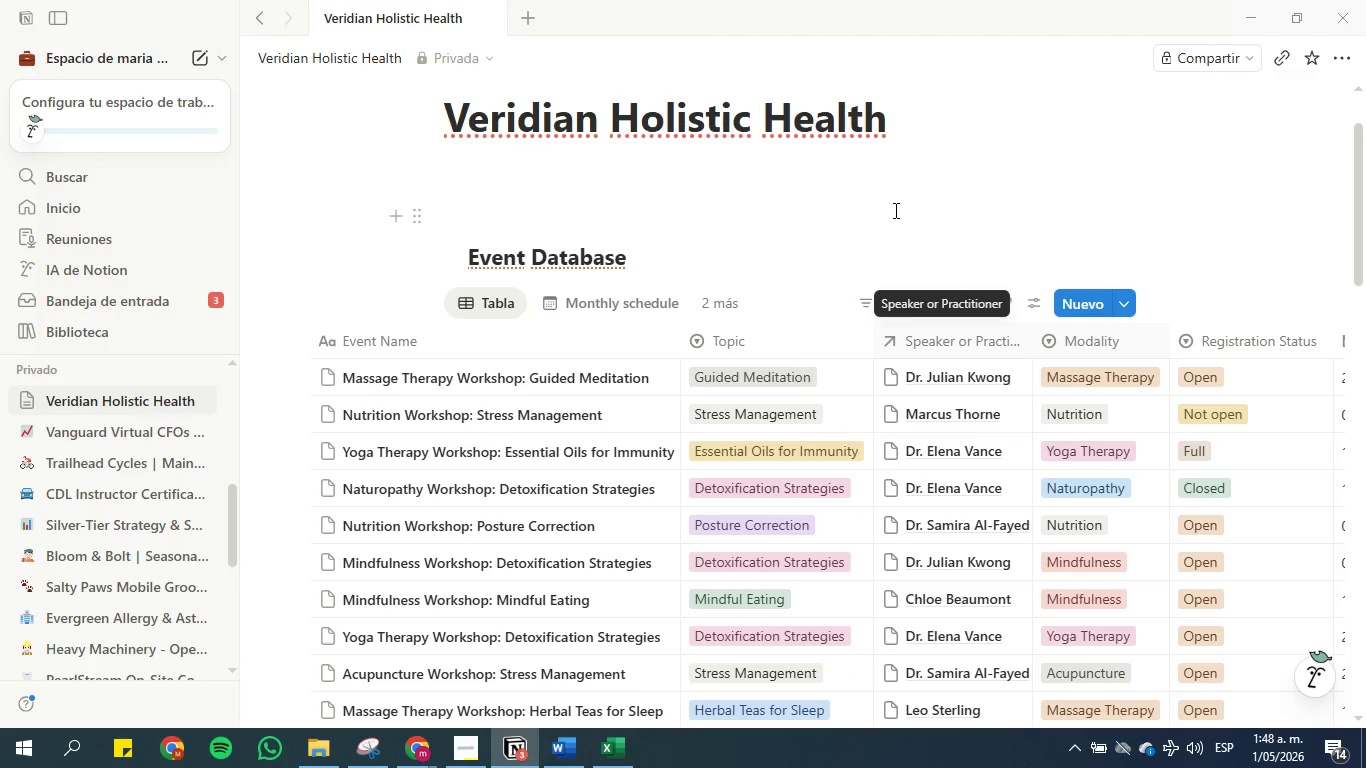 
wait(8.62)
 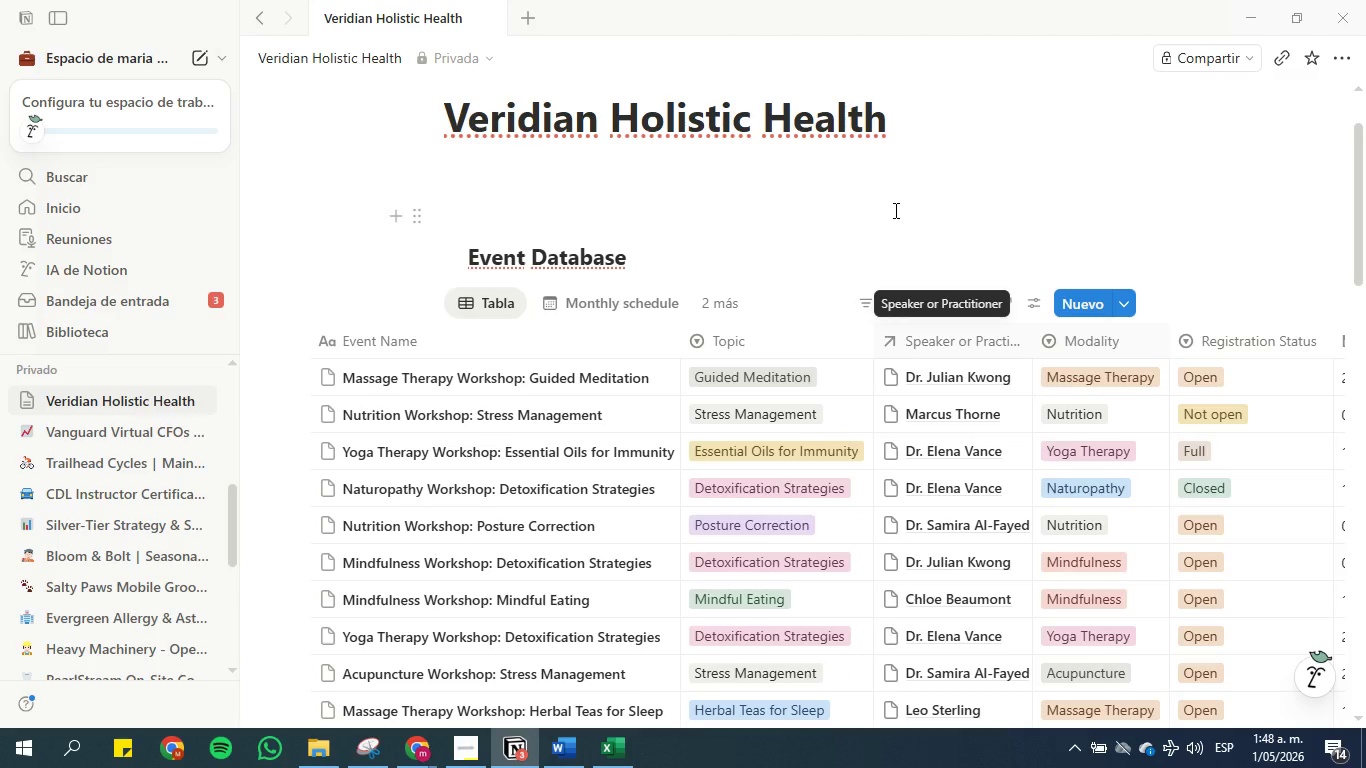 
left_click_drag(start_coordinate=[1100, 344], to_coordinate=[959, 348])
 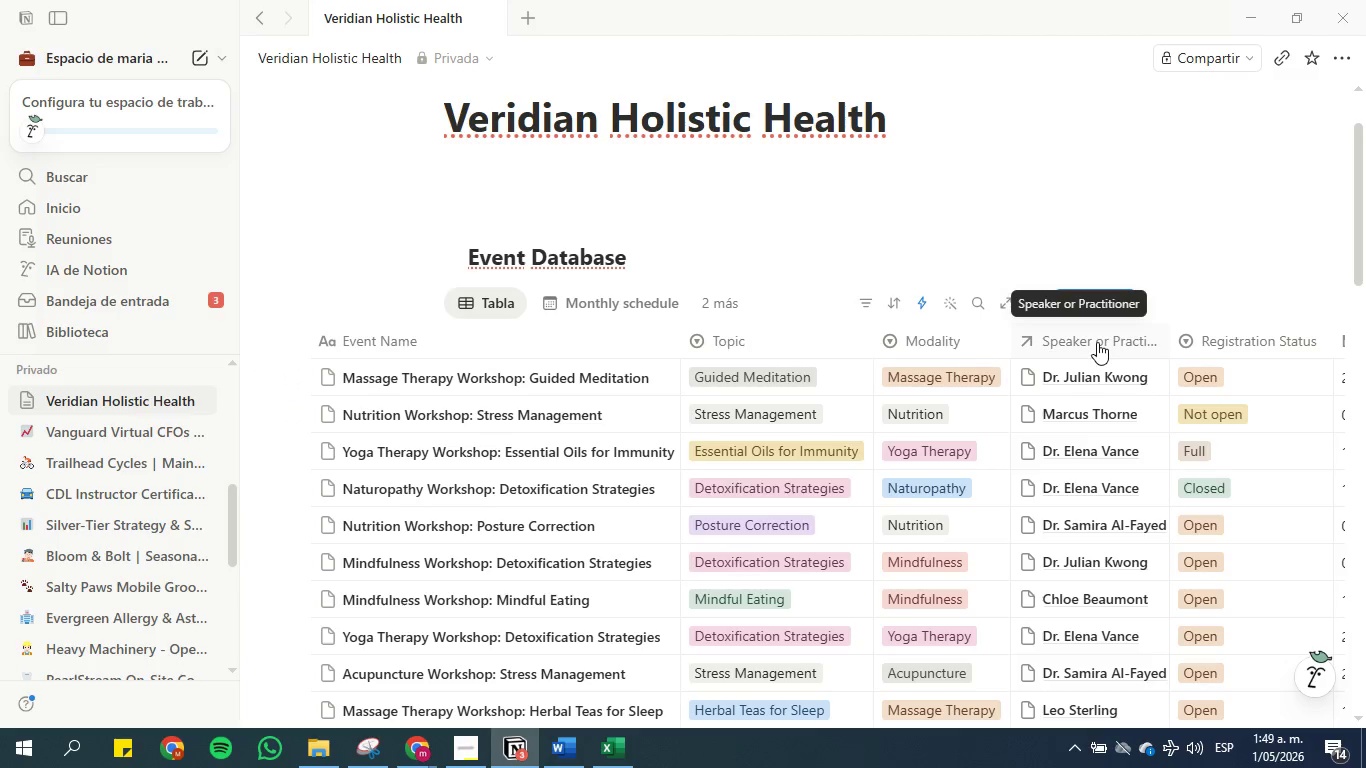 
left_click_drag(start_coordinate=[1097, 342], to_coordinate=[748, 342])
 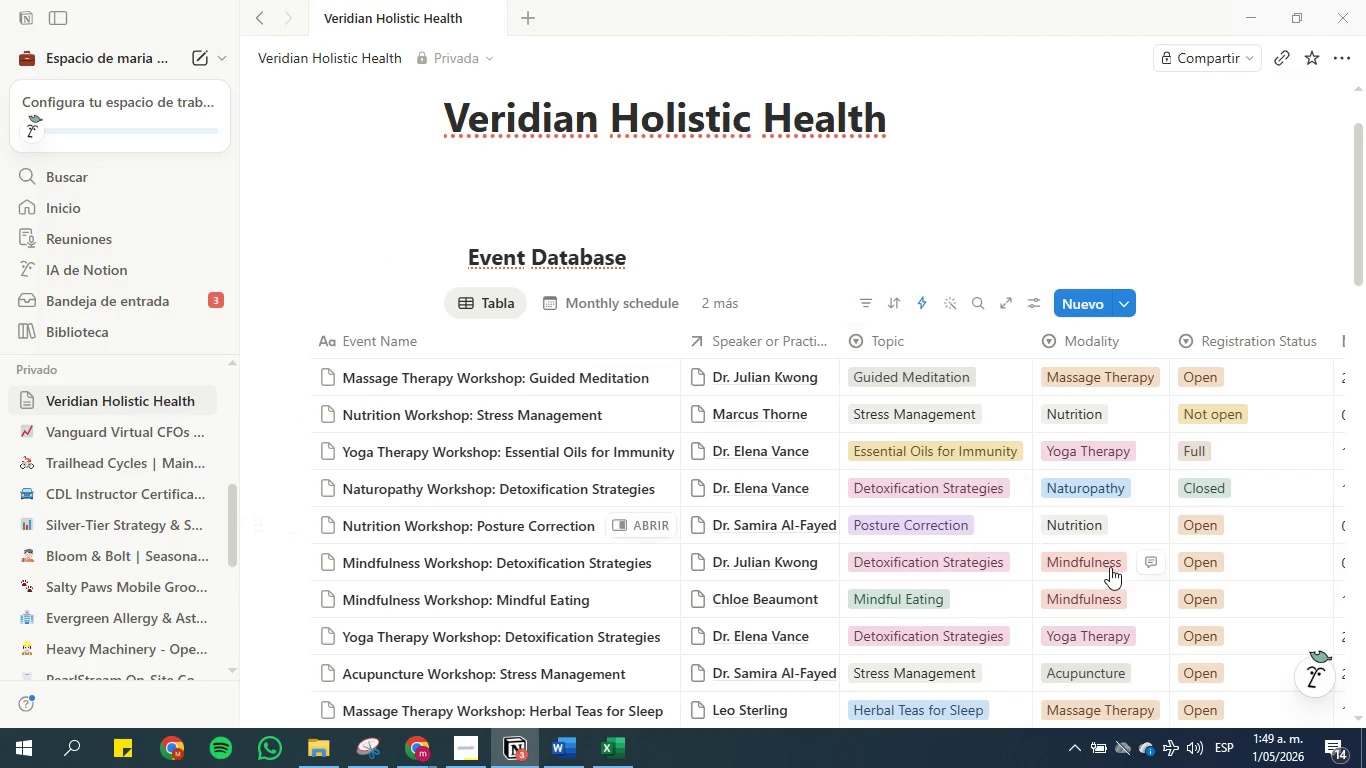 
scroll: coordinate [960, 566], scroll_direction: down, amount: 2.0
 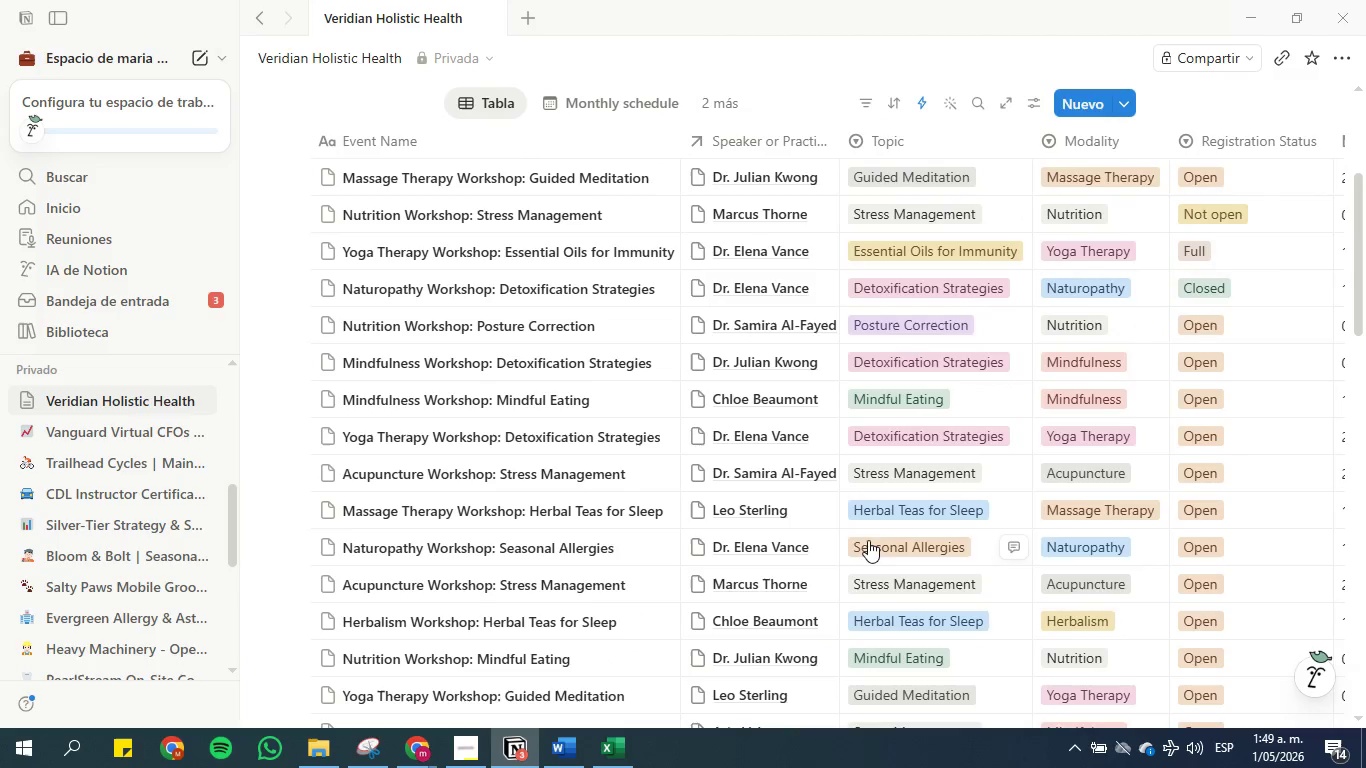 
mouse_move([848, 522])
 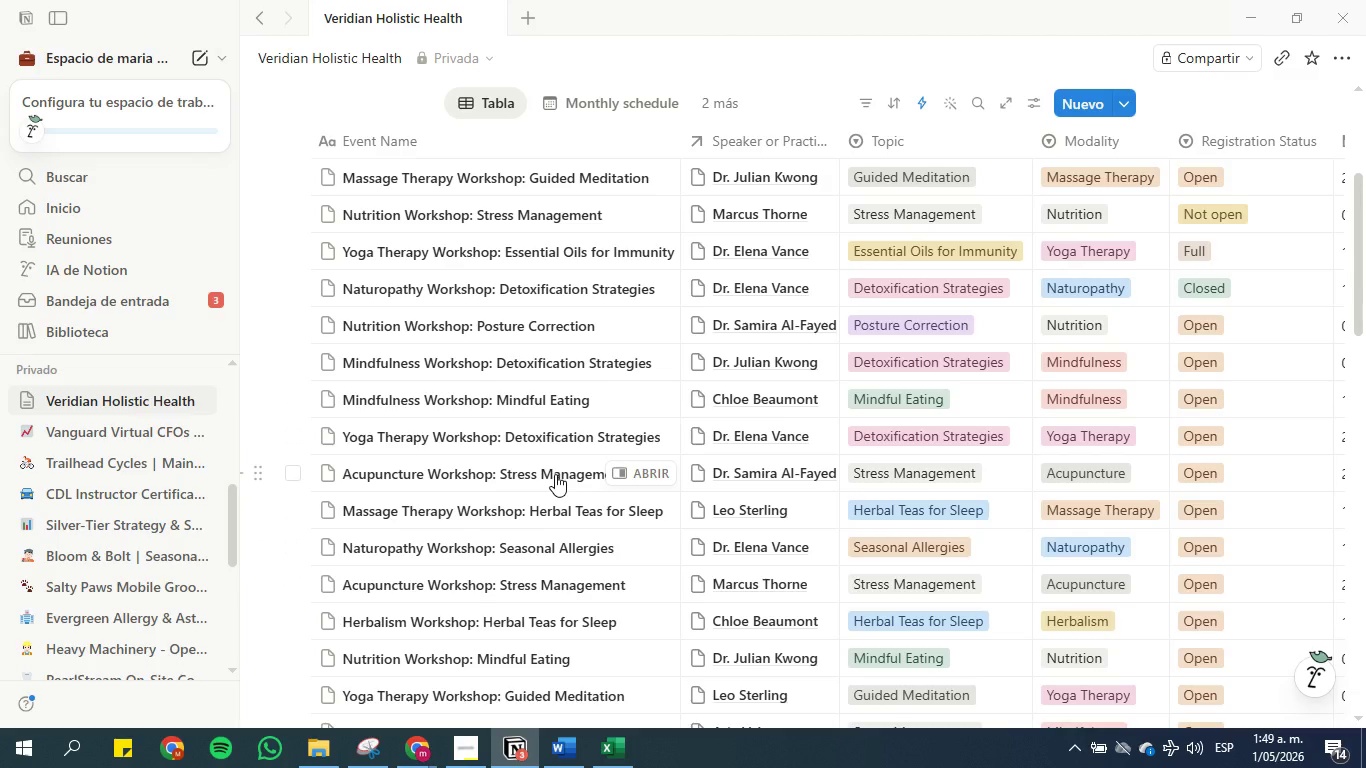 
wait(14.53)
 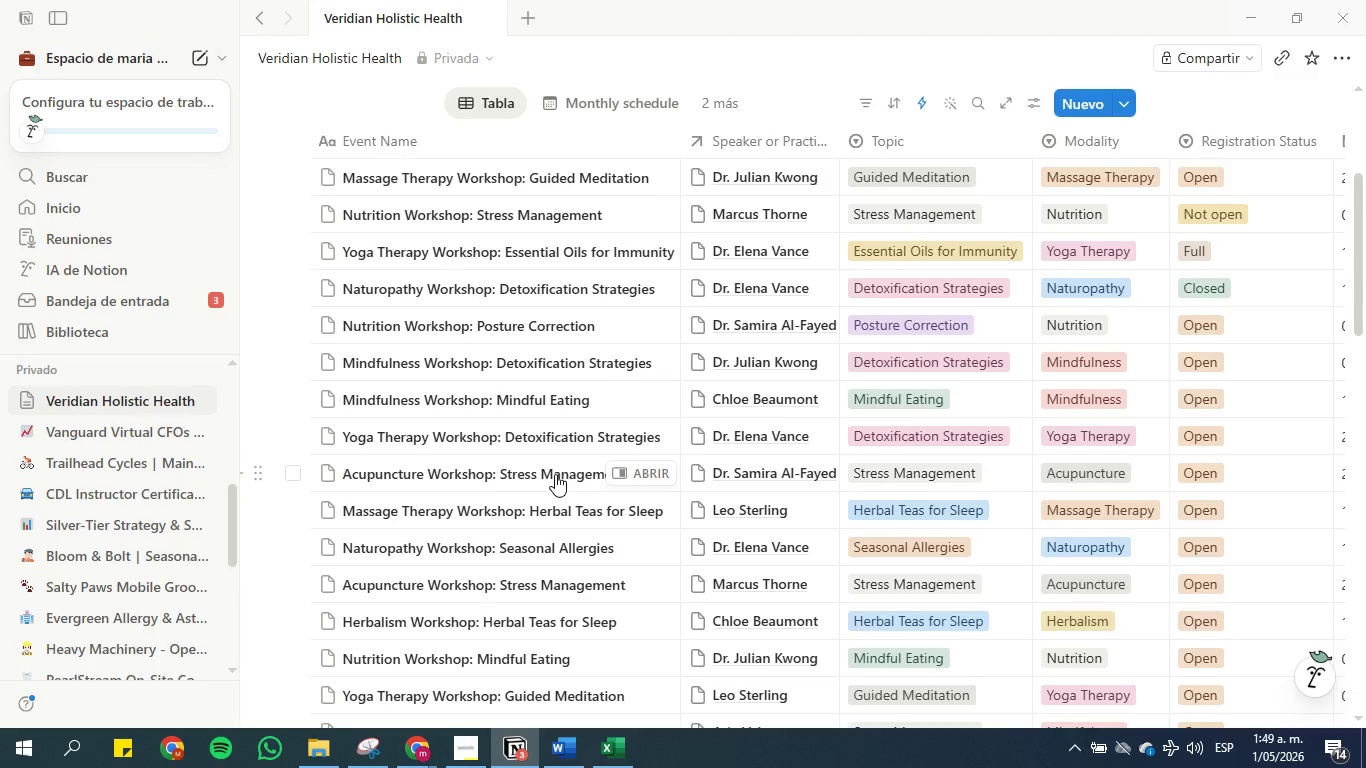 
scroll: coordinate [555, 474], scroll_direction: up, amount: 4.0
 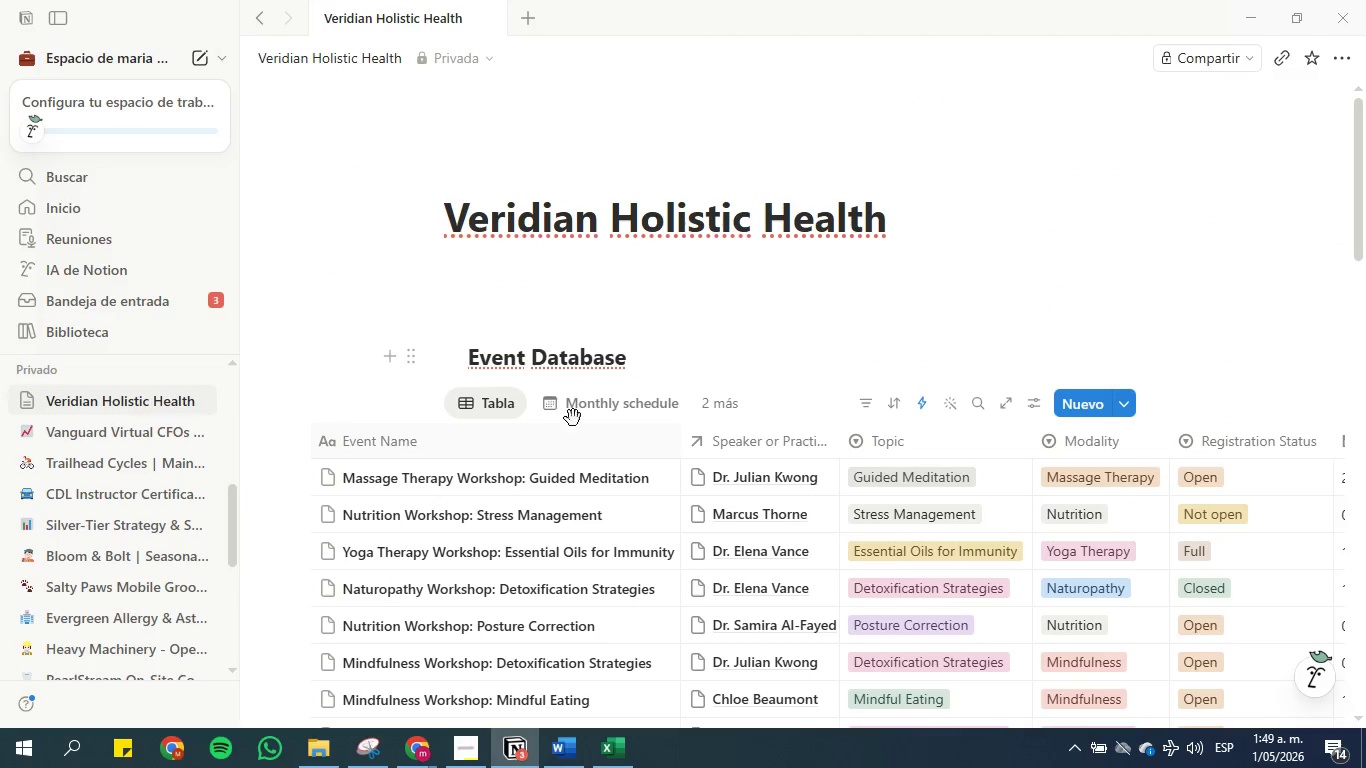 
left_click([620, 301])
 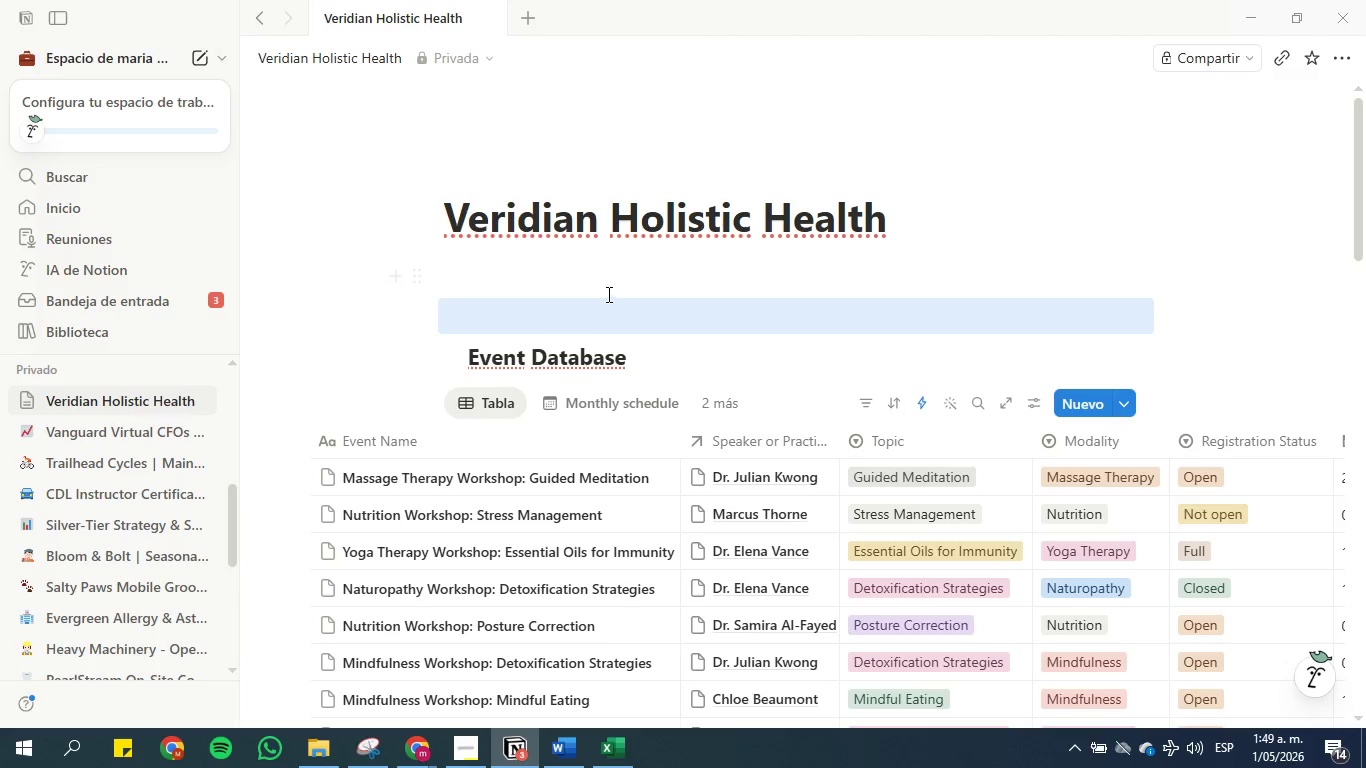 
scroll: coordinate [782, 134], scroll_direction: up, amount: 4.0
 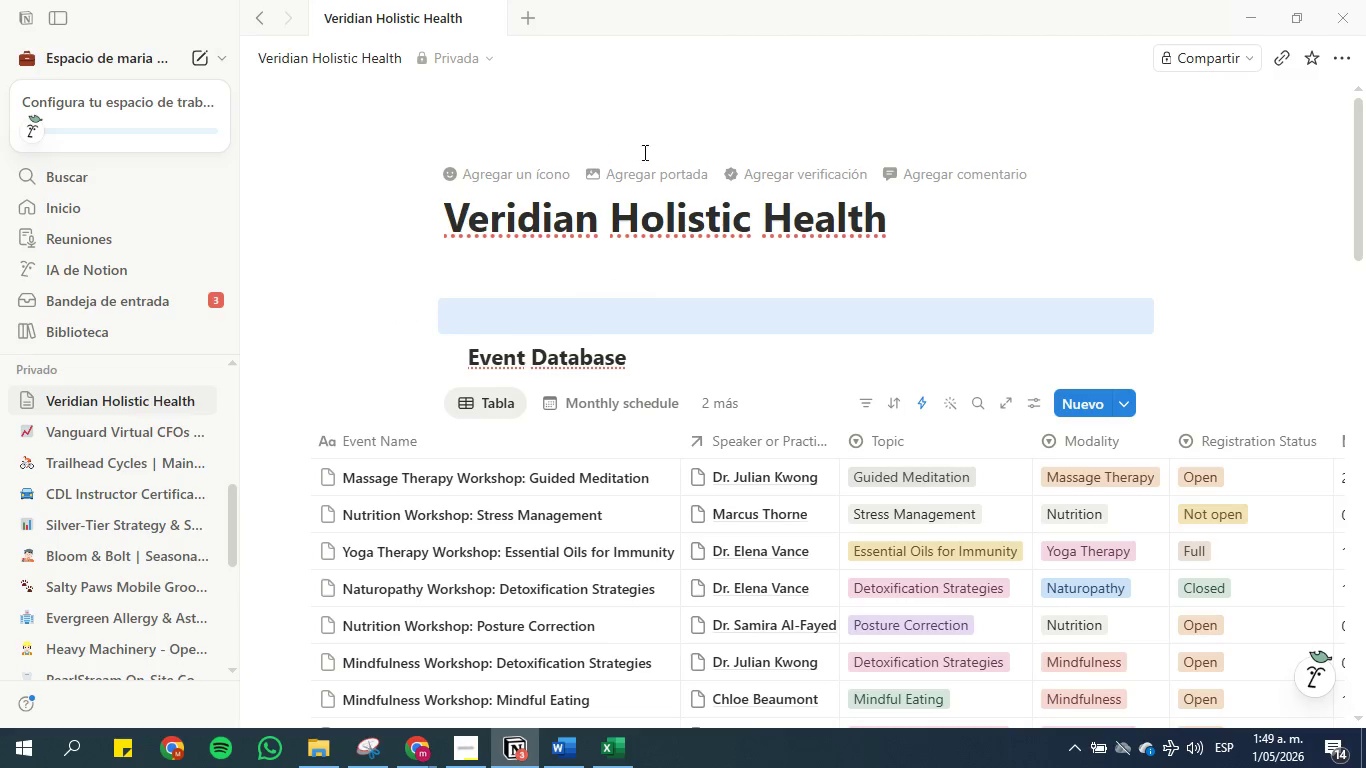 
left_click([650, 174])
 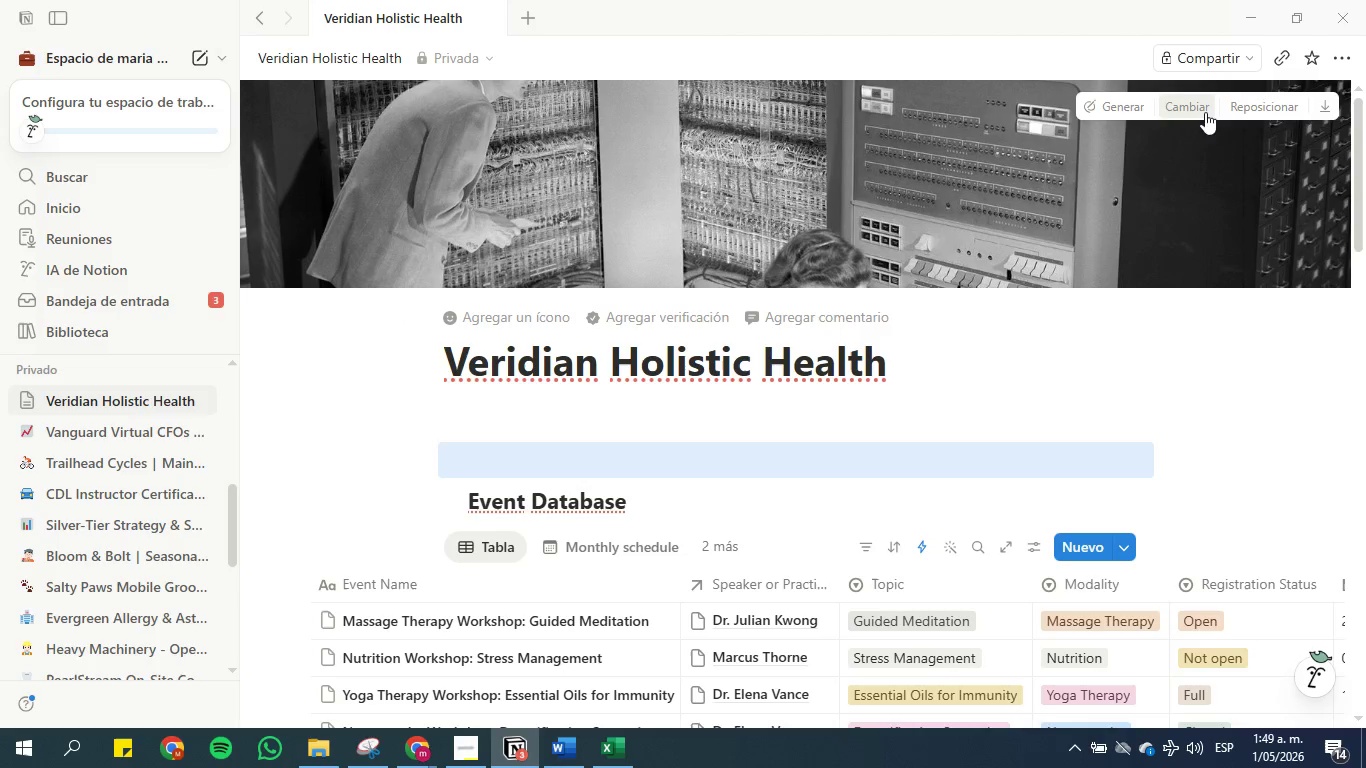 
left_click([1115, 102])
 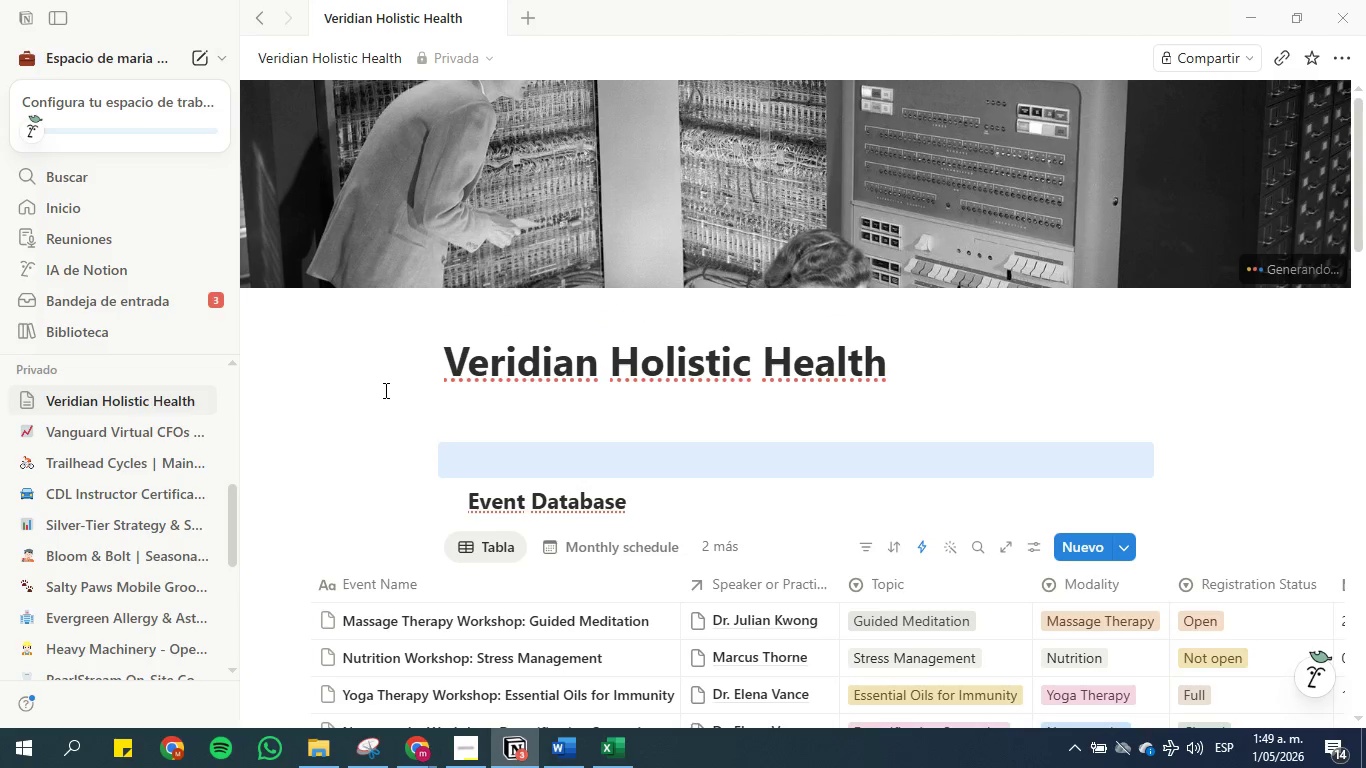 
wait(9.55)
 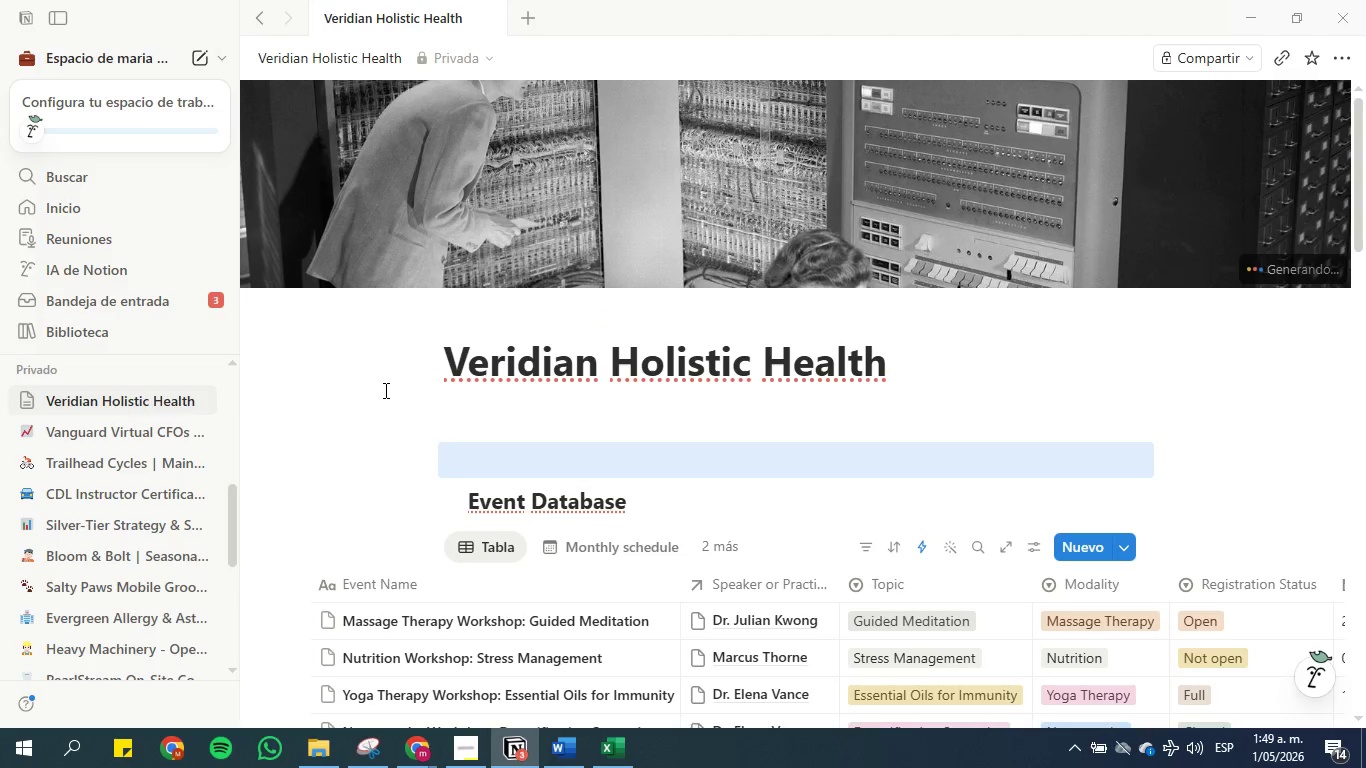 
left_click([484, 320])
 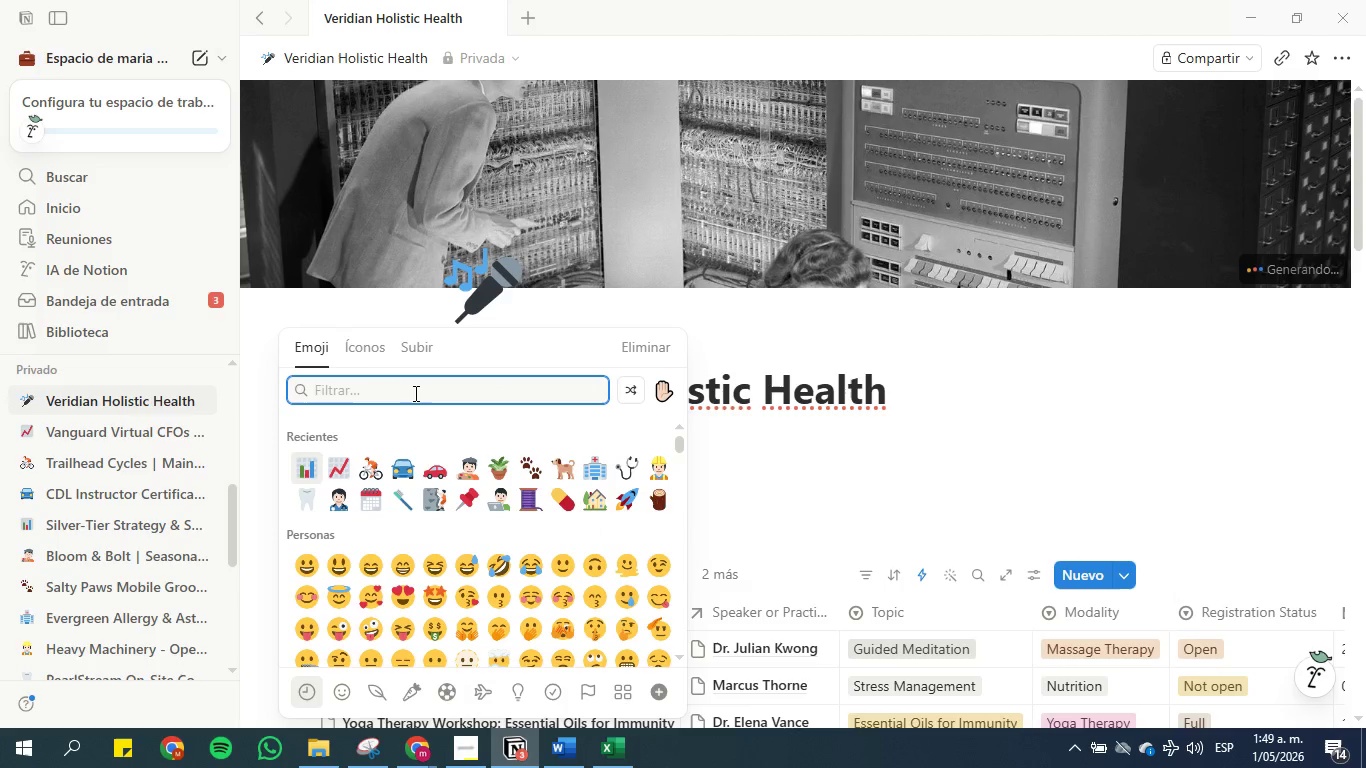 
left_click([412, 392])
 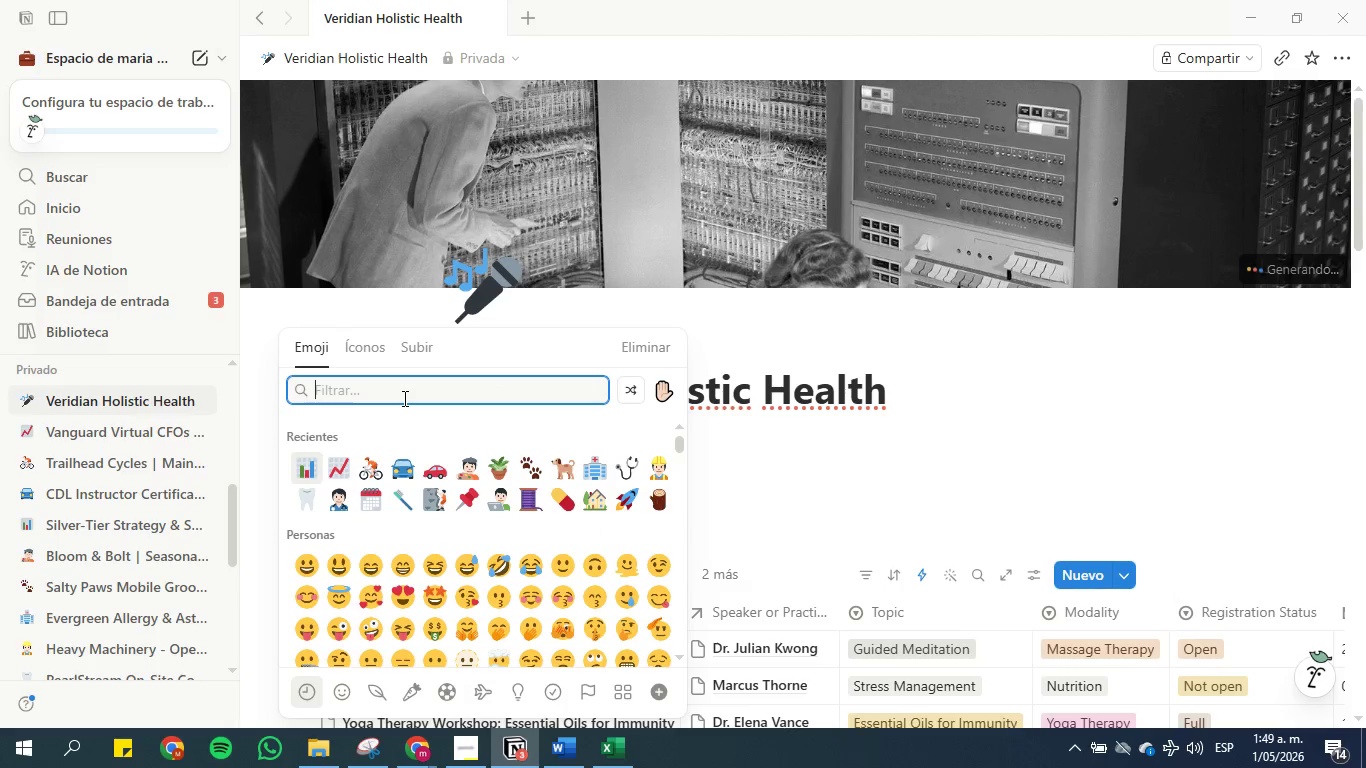 
type(holistichealh)
key(Backspace)
type(t)
 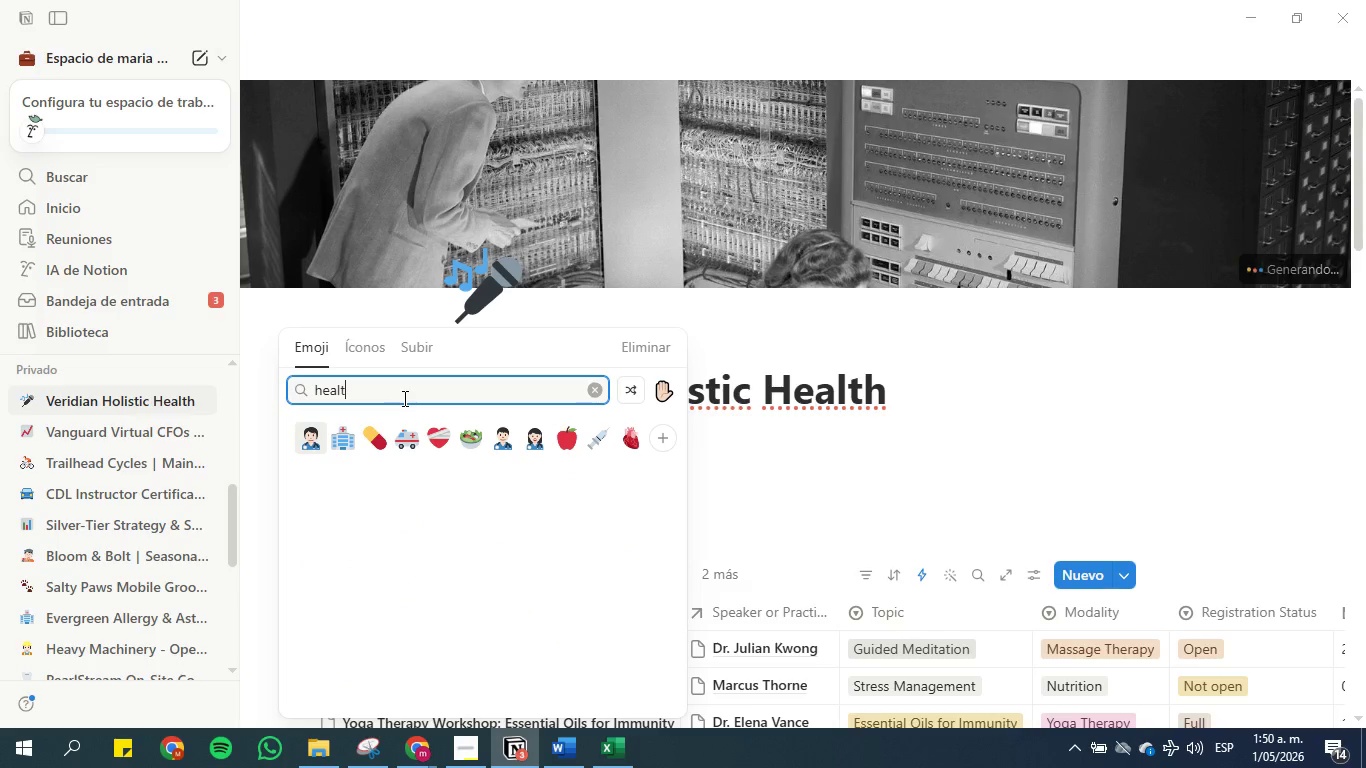 
wait(5.95)
 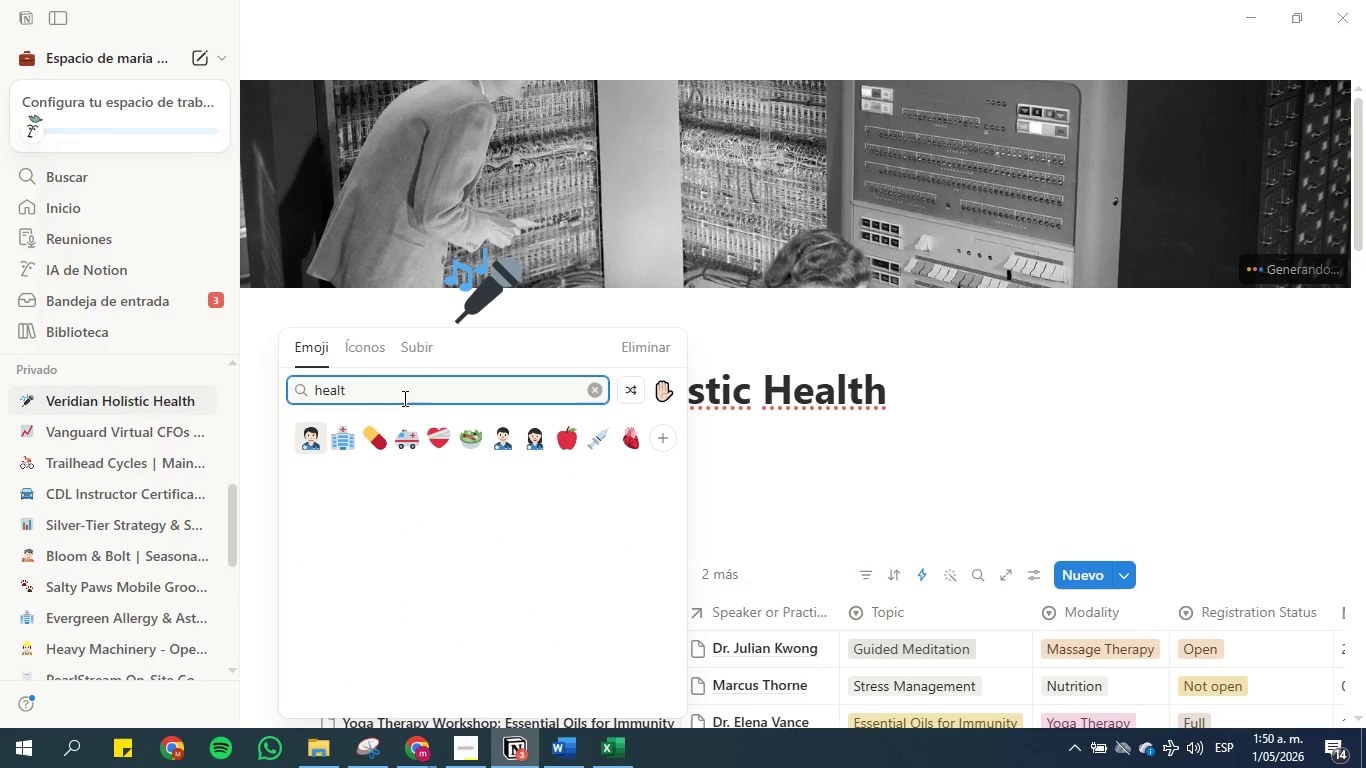 
hold_key(key=Backspace, duration=1.22)
 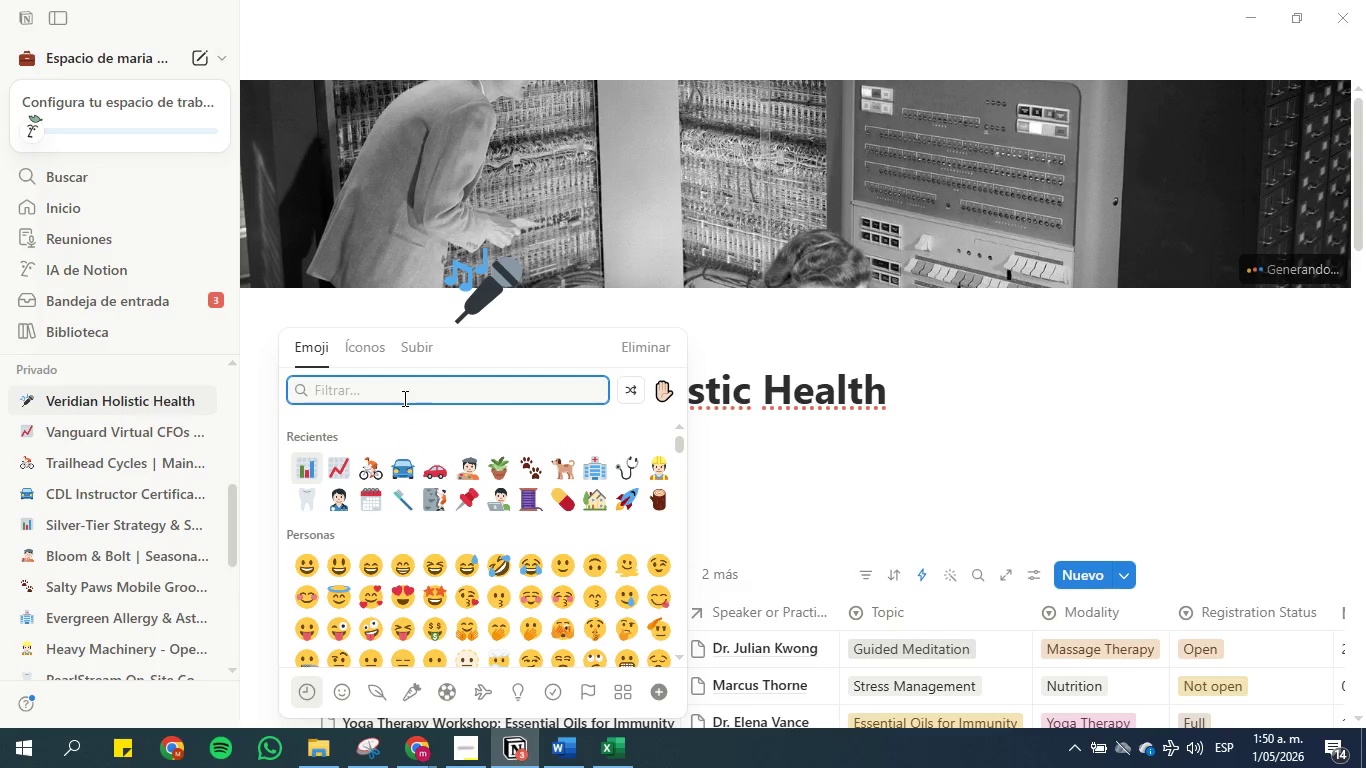 
type(yoga)
 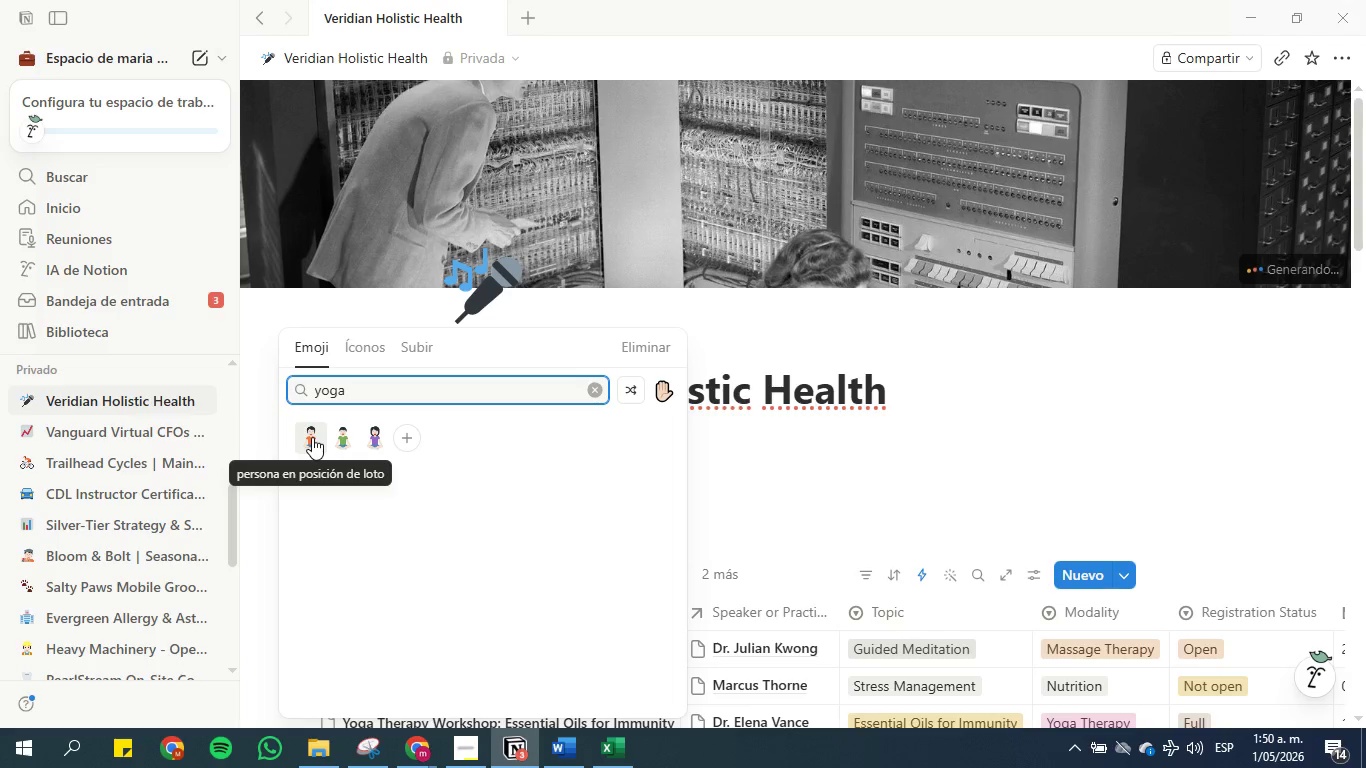 
wait(8.3)
 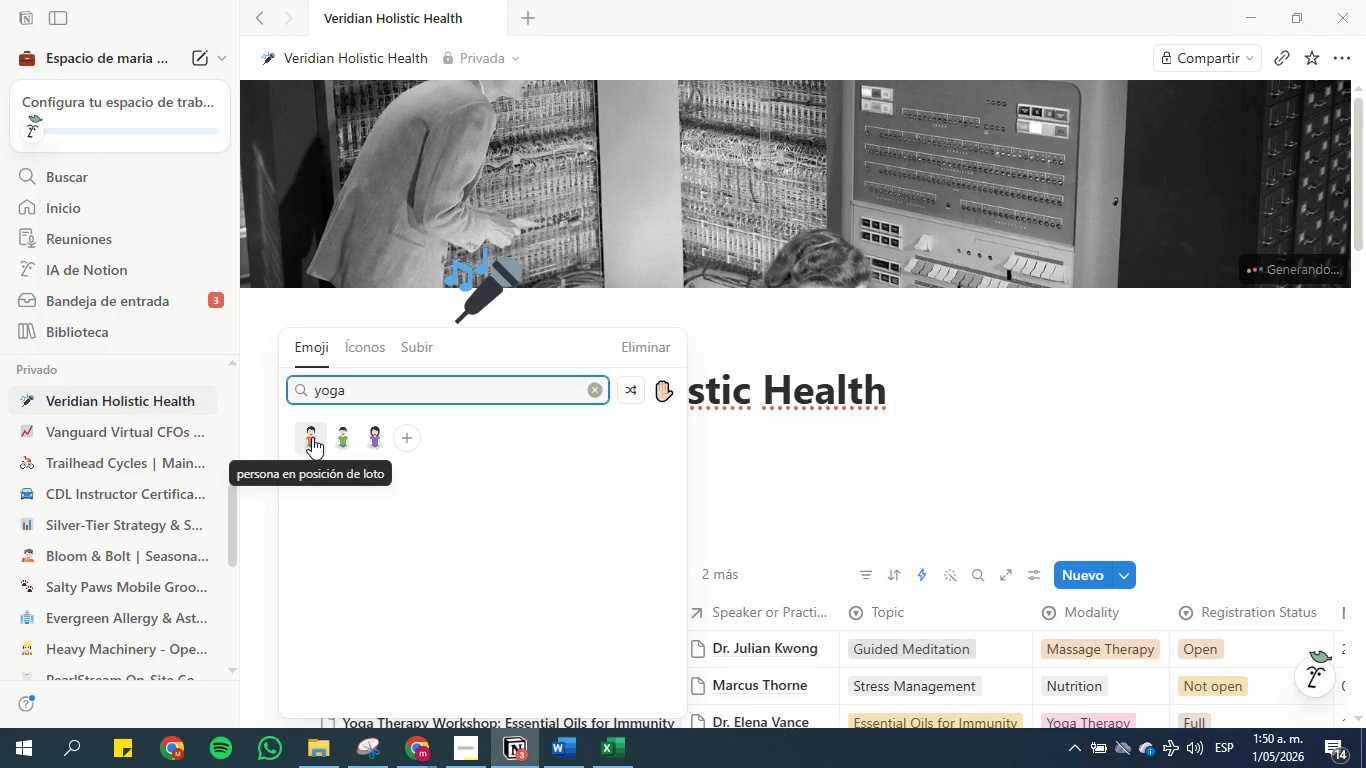 
left_click([372, 432])
 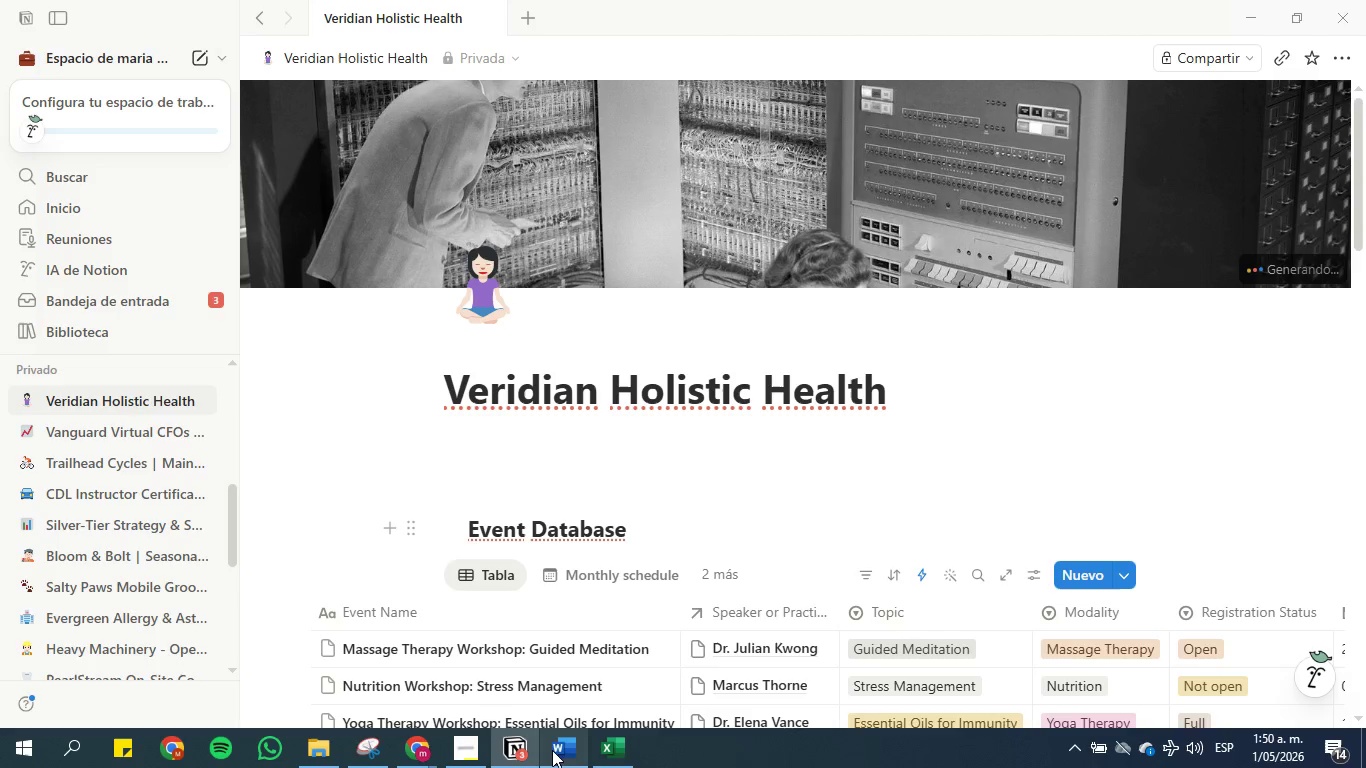 
wait(5.44)
 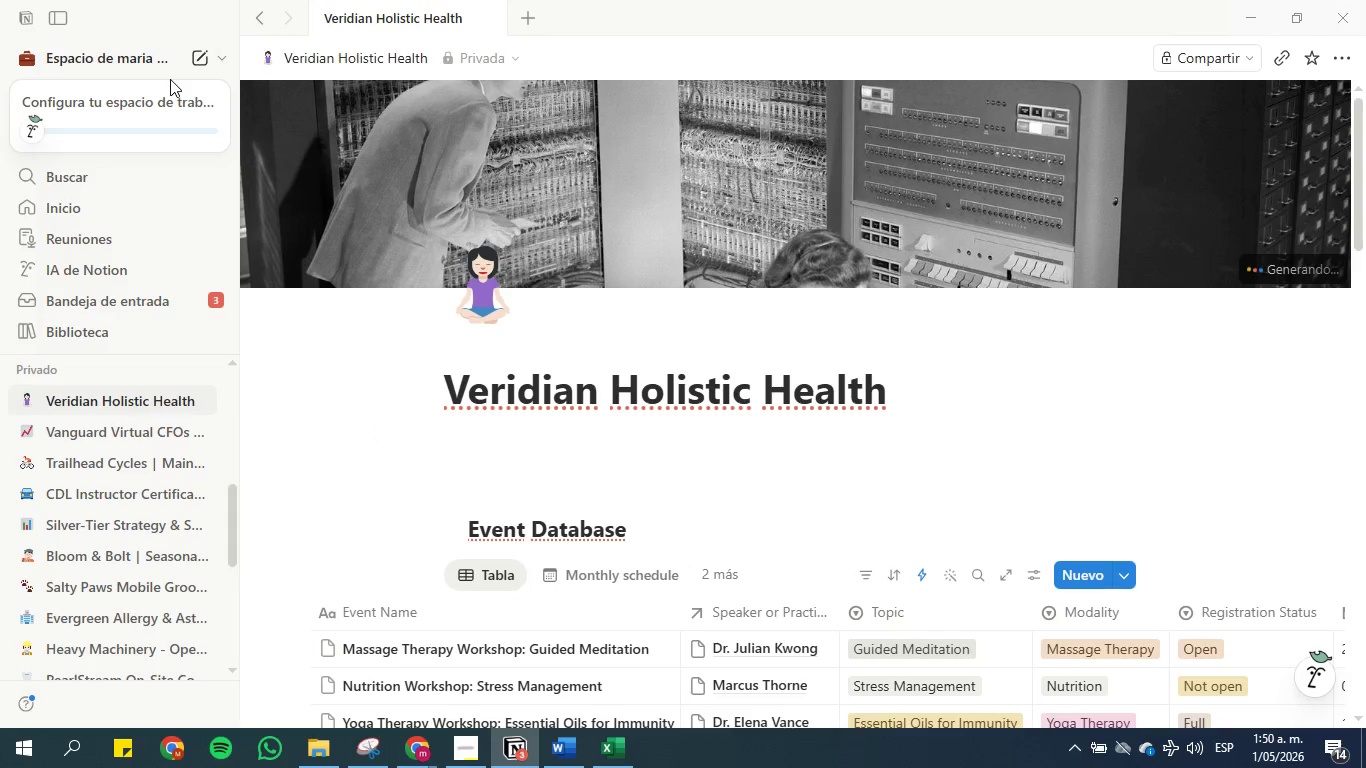 
left_click([568, 364])
 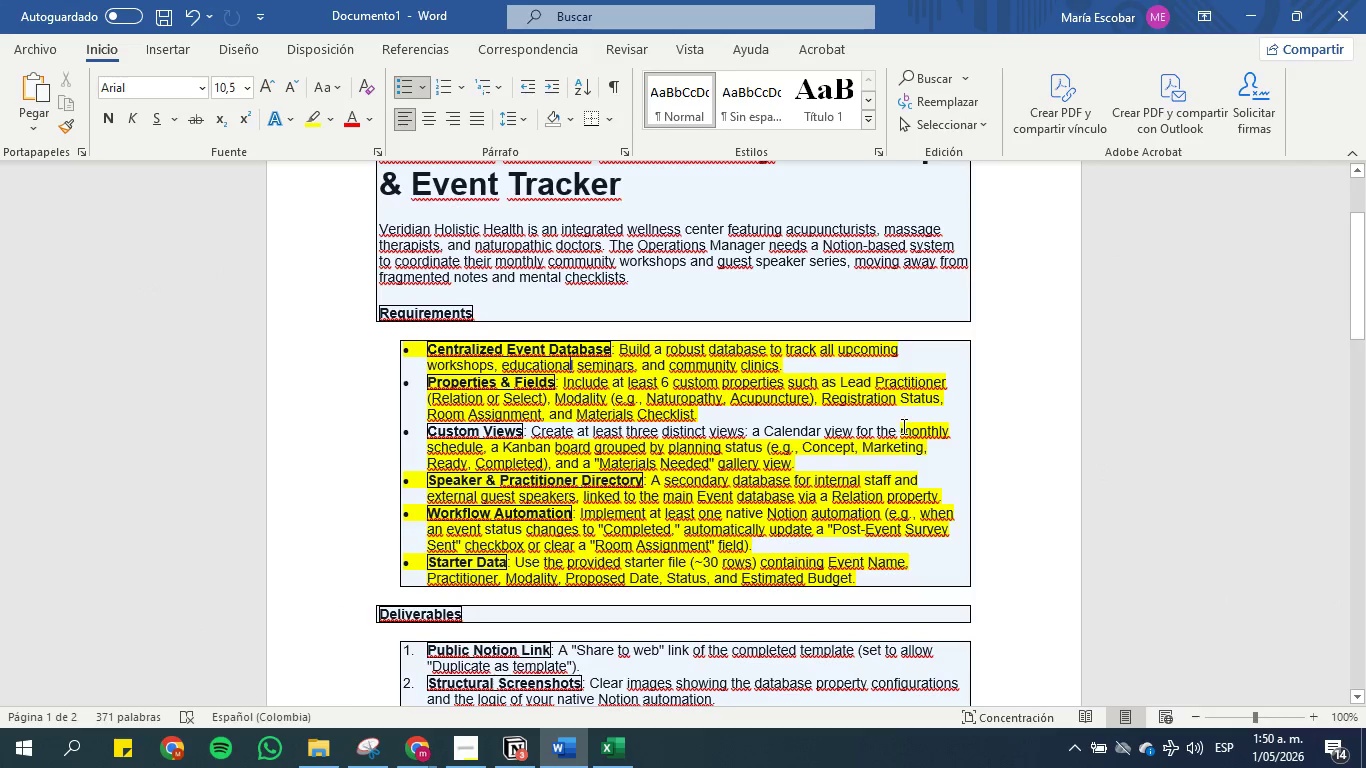 
left_click_drag(start_coordinate=[917, 432], to_coordinate=[375, 422])
 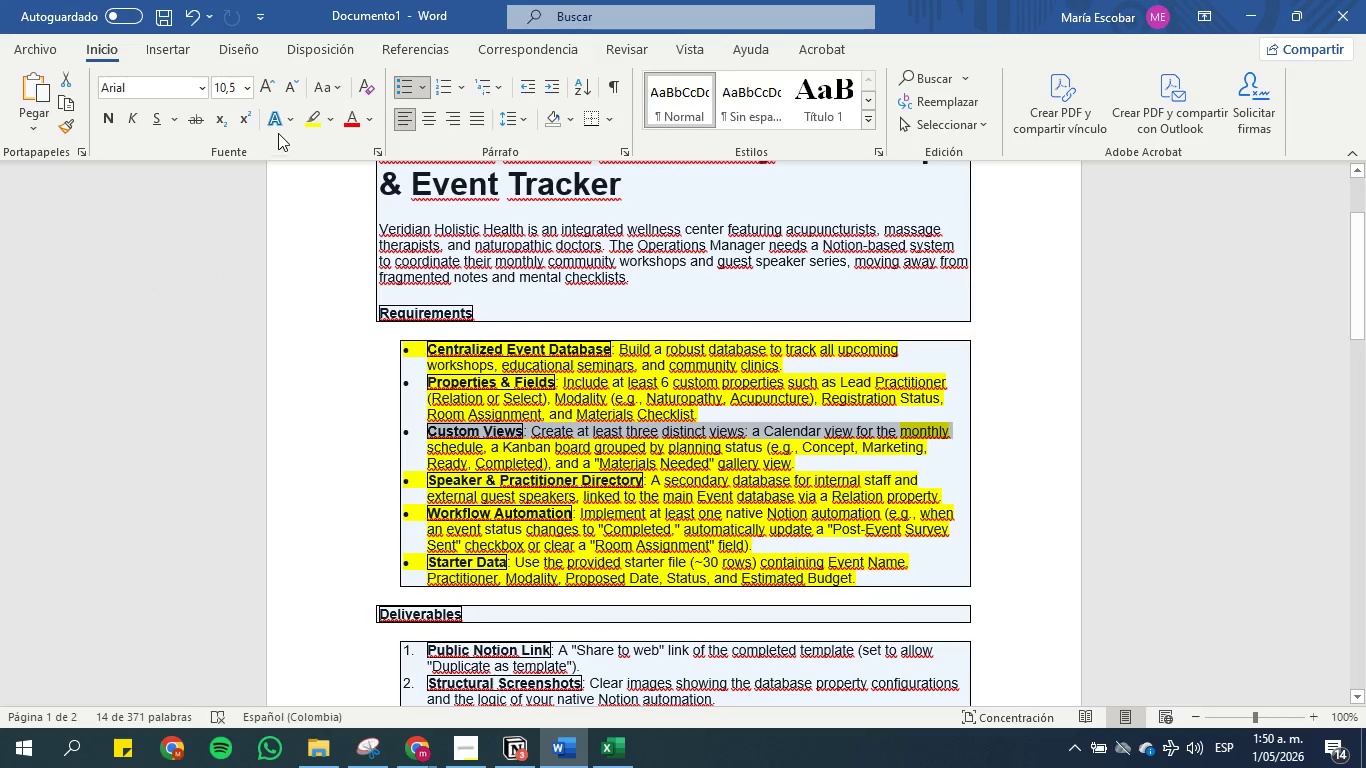 
left_click([311, 115])
 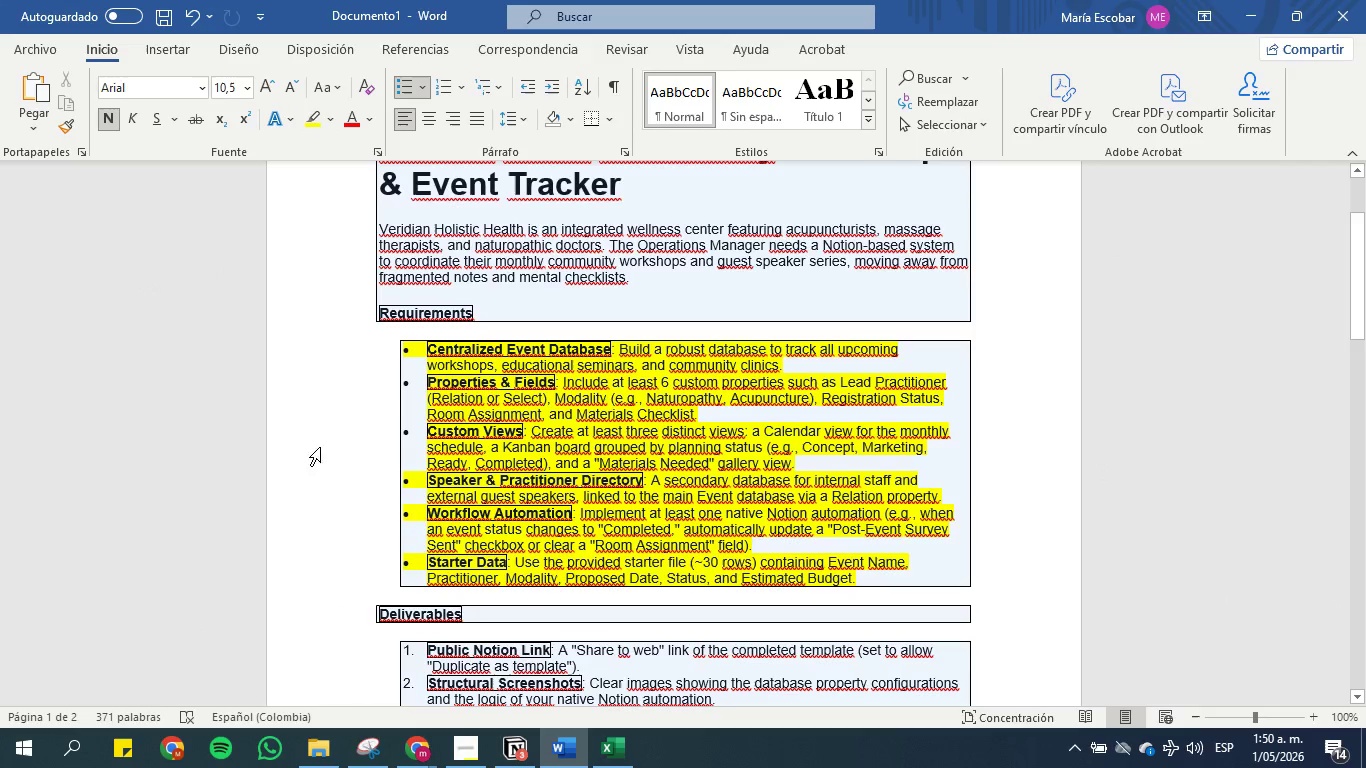 
scroll: coordinate [482, 415], scroll_direction: down, amount: 2.0
 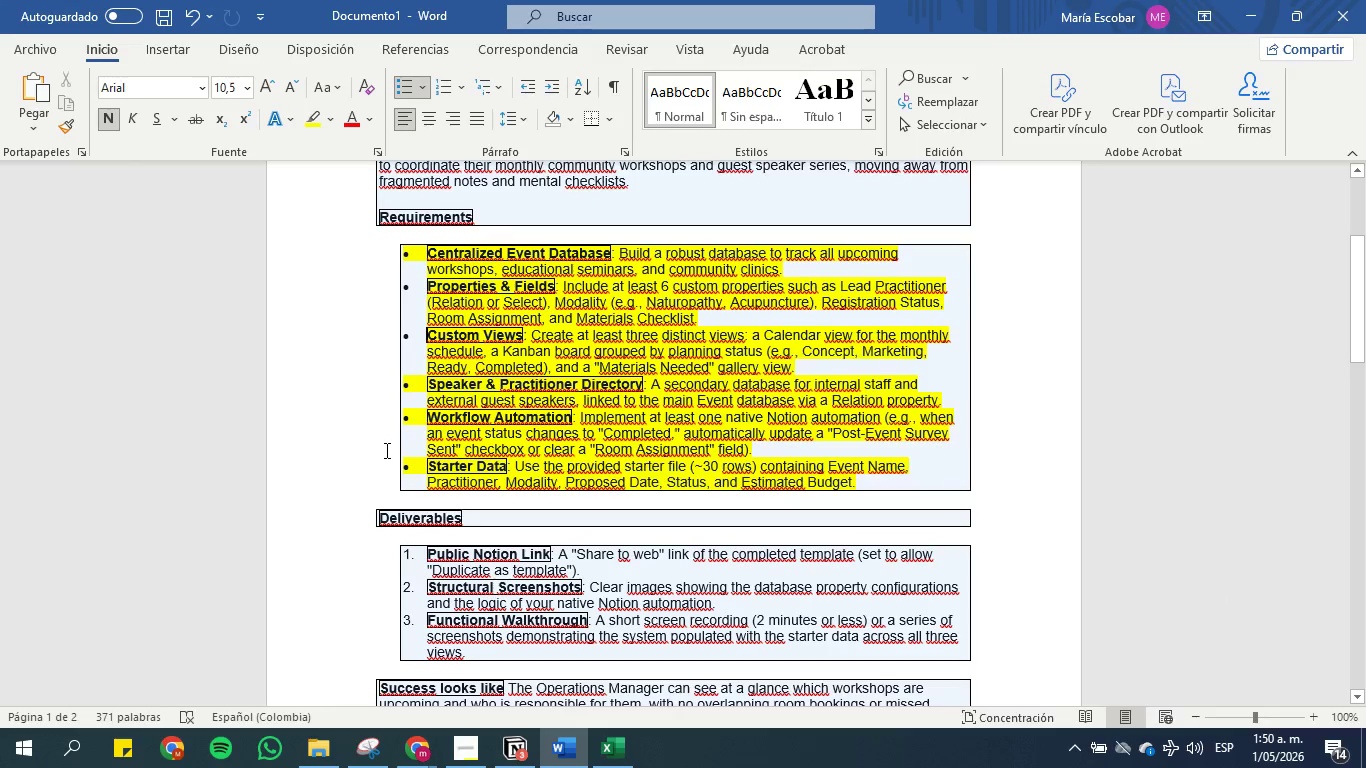 
scroll: coordinate [385, 450], scroll_direction: up, amount: 3.0
 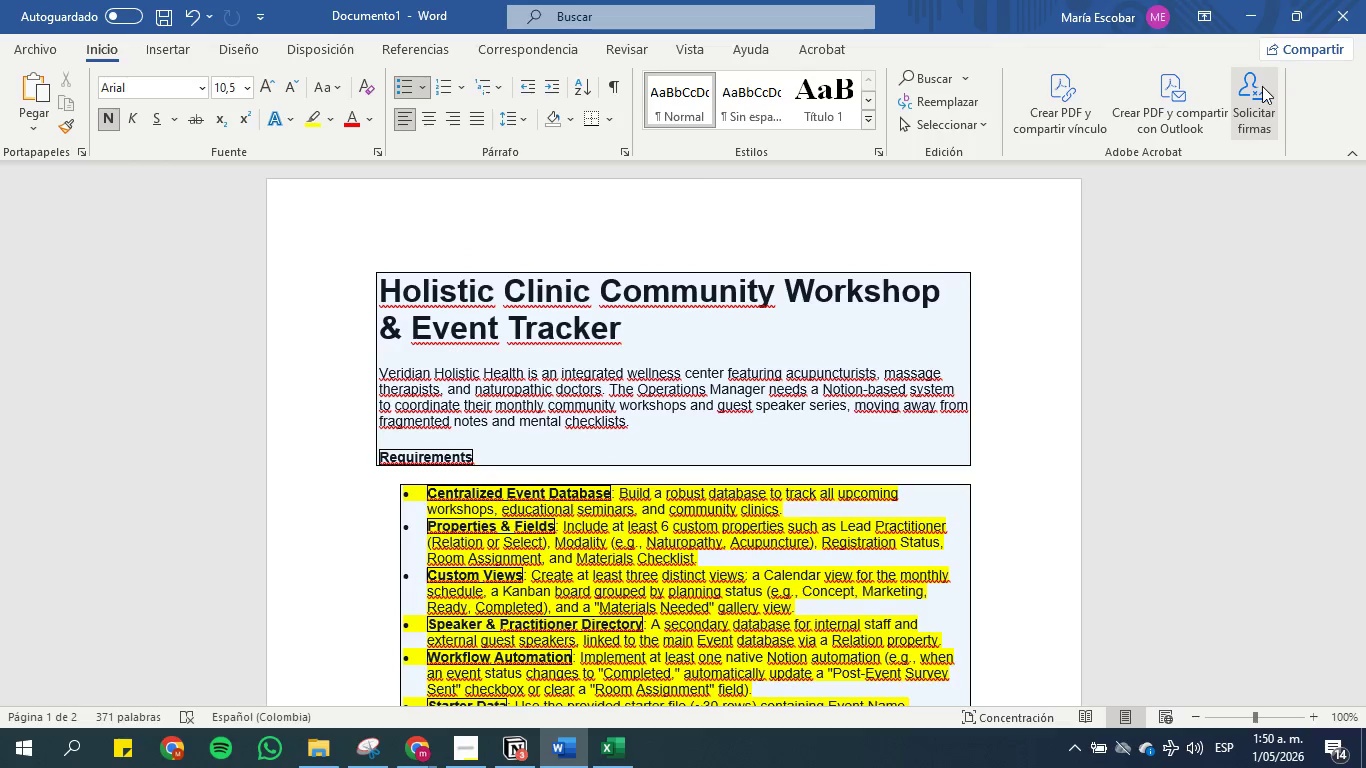 
left_click([1239, 12])
 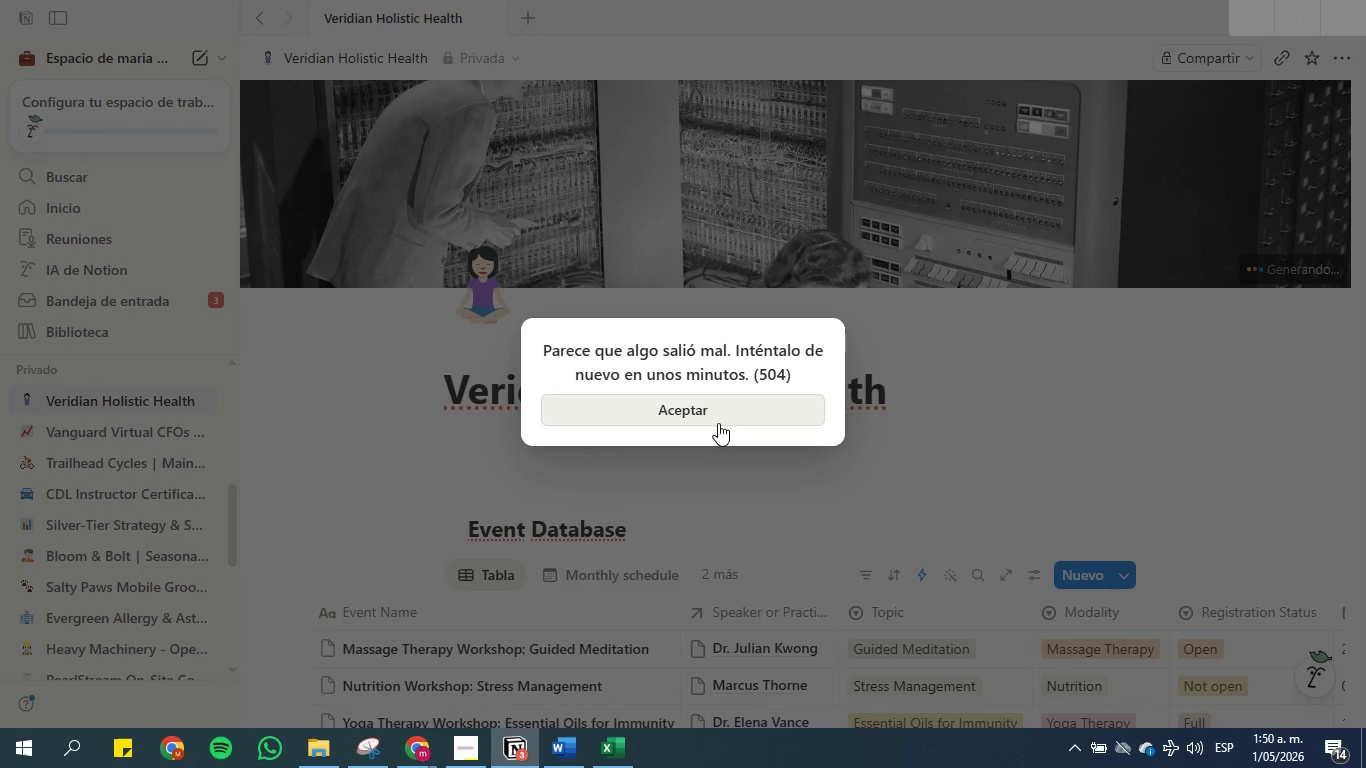 
left_click([710, 404])
 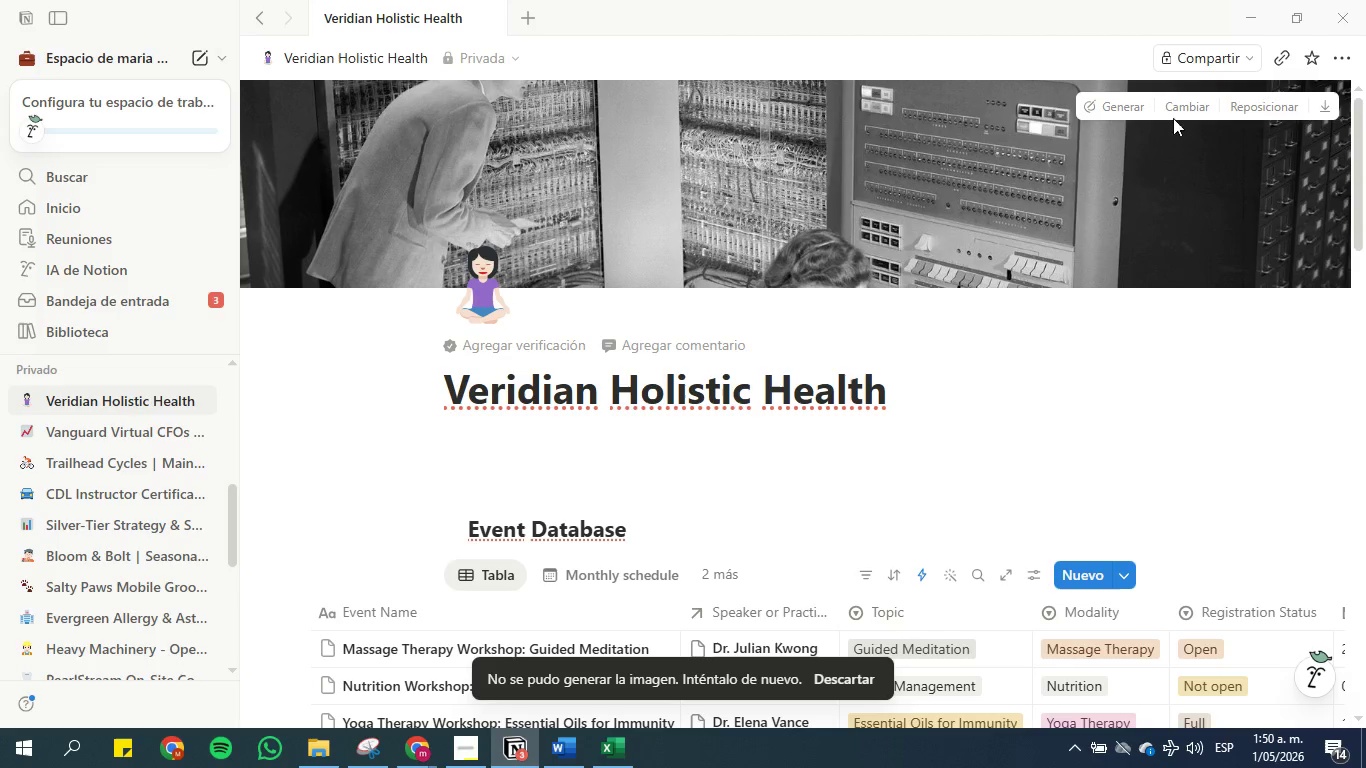 
wait(5.39)
 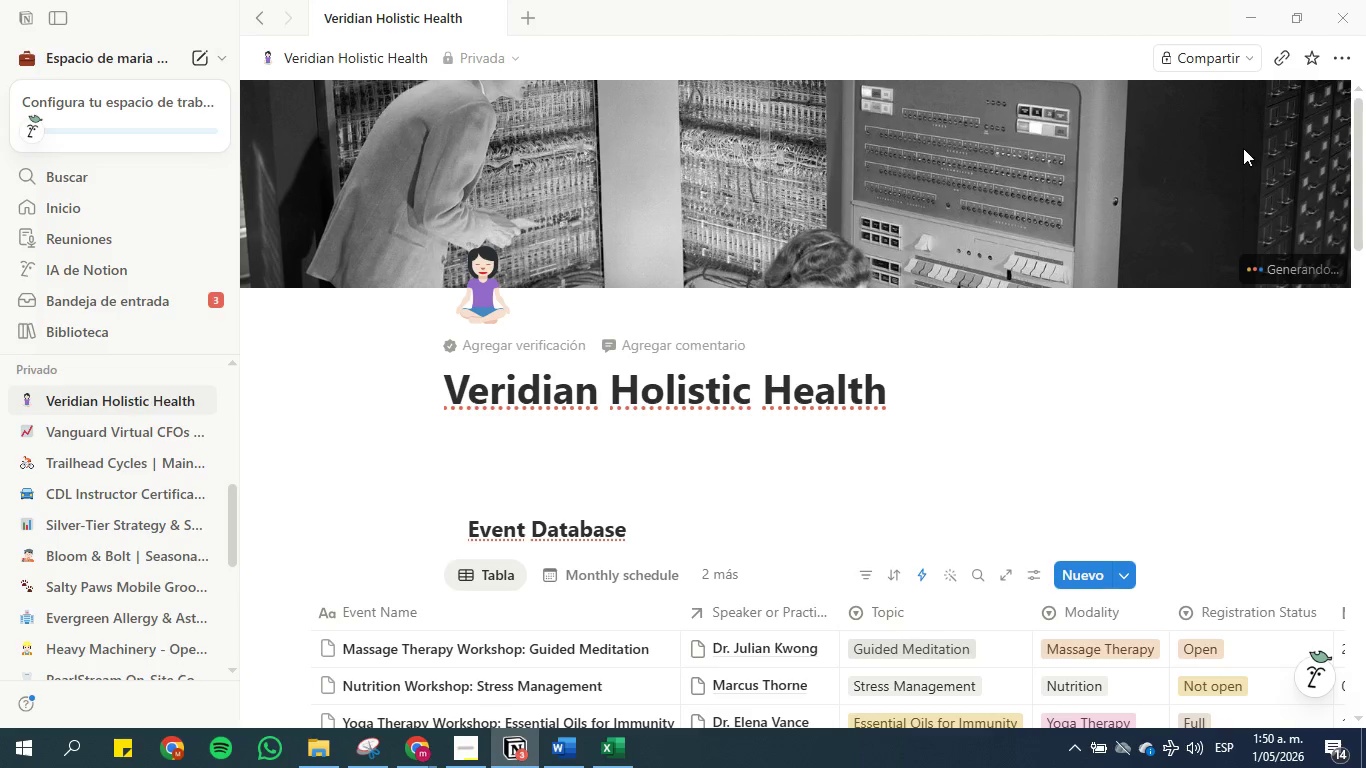 
left_click([1117, 104])
 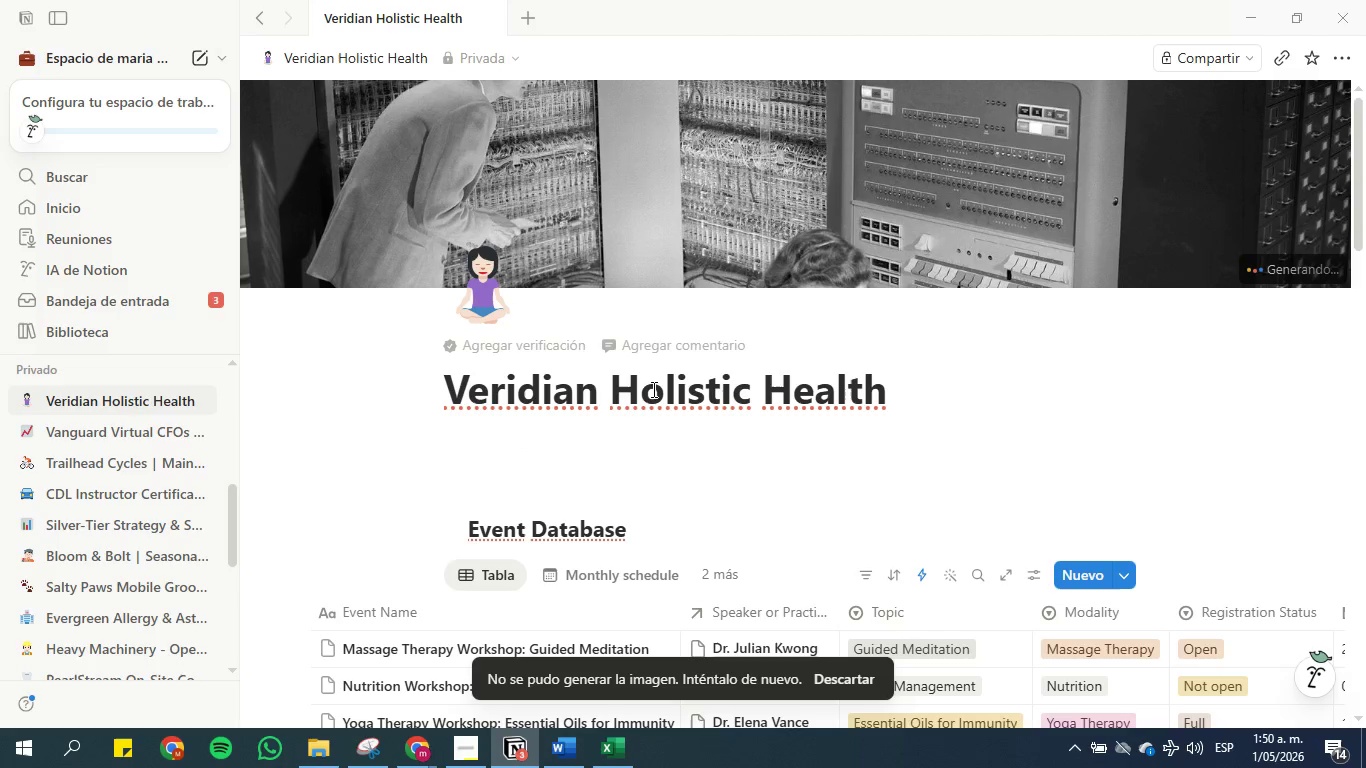 
left_click_drag(start_coordinate=[750, 403], to_coordinate=[605, 390])
 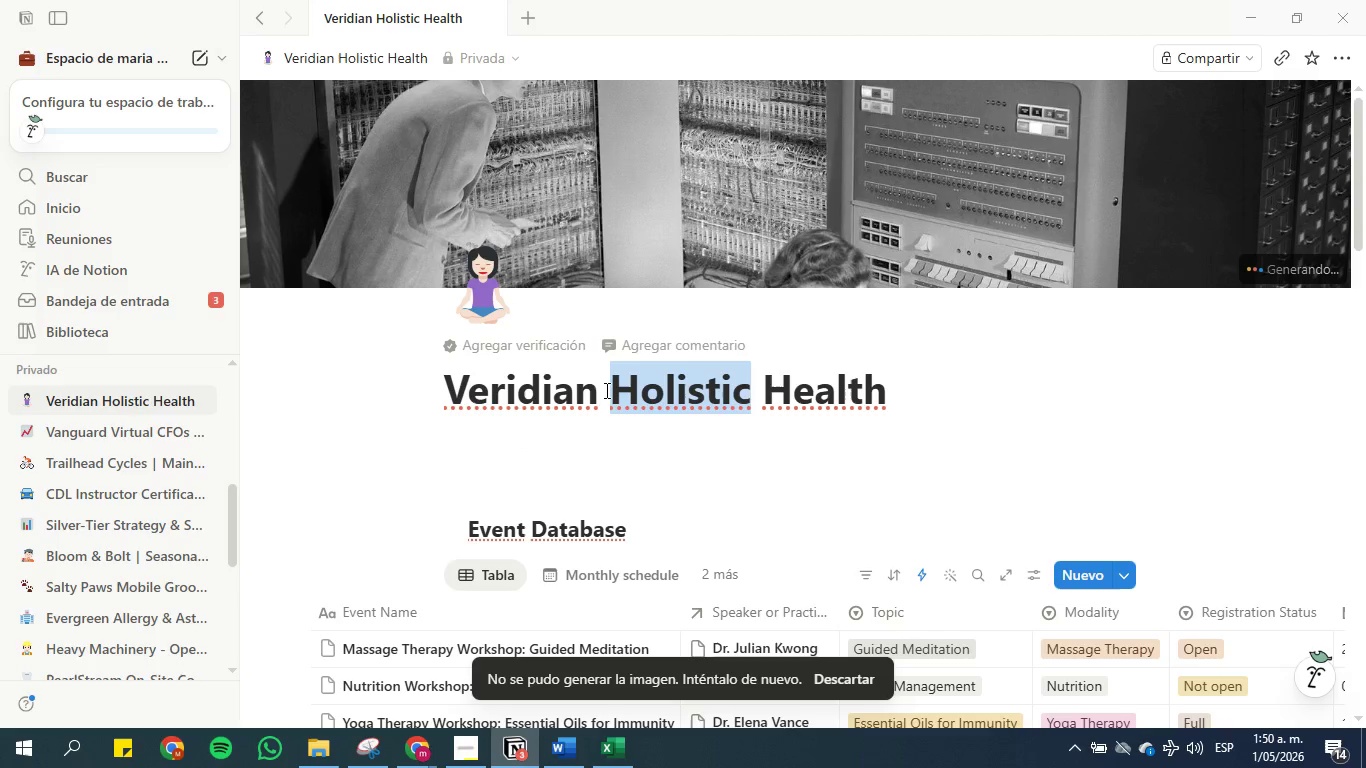 
key(Control+C)
 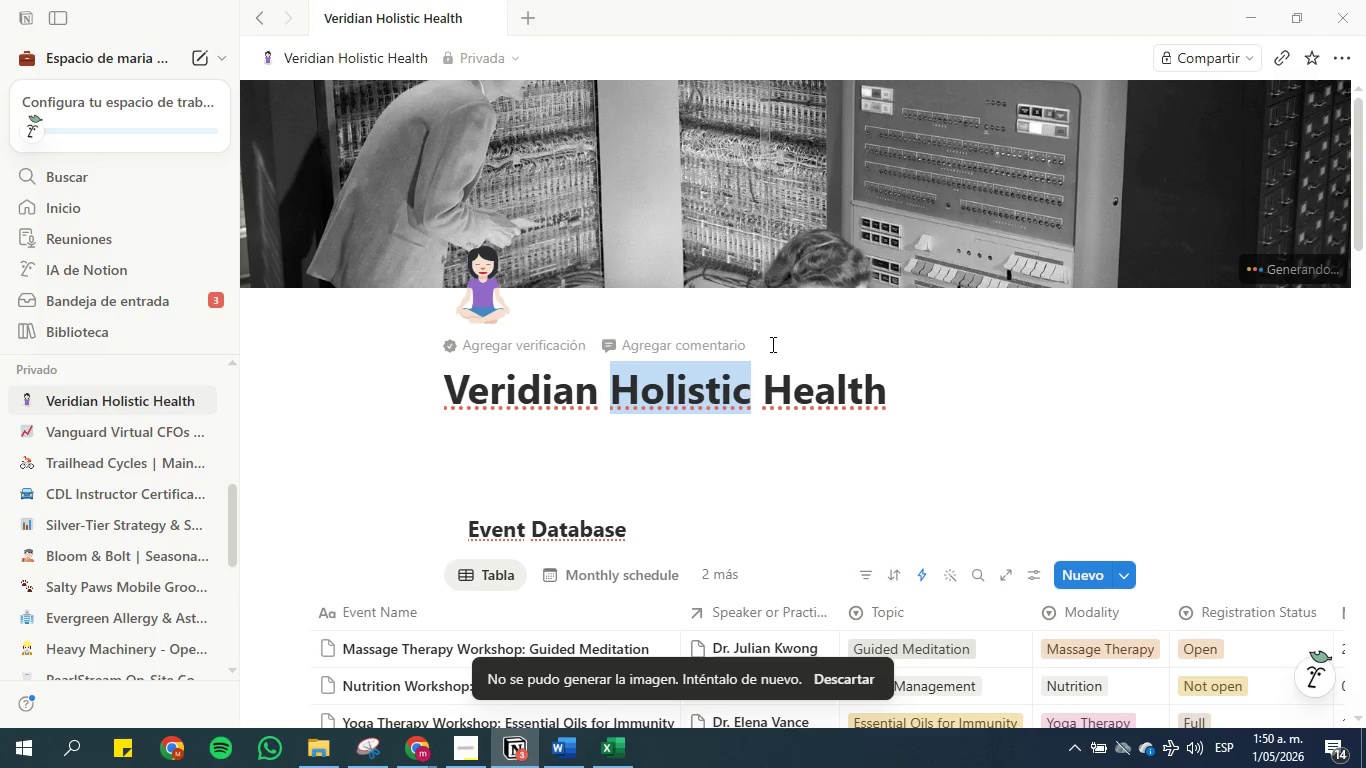 
left_click([563, 458])
 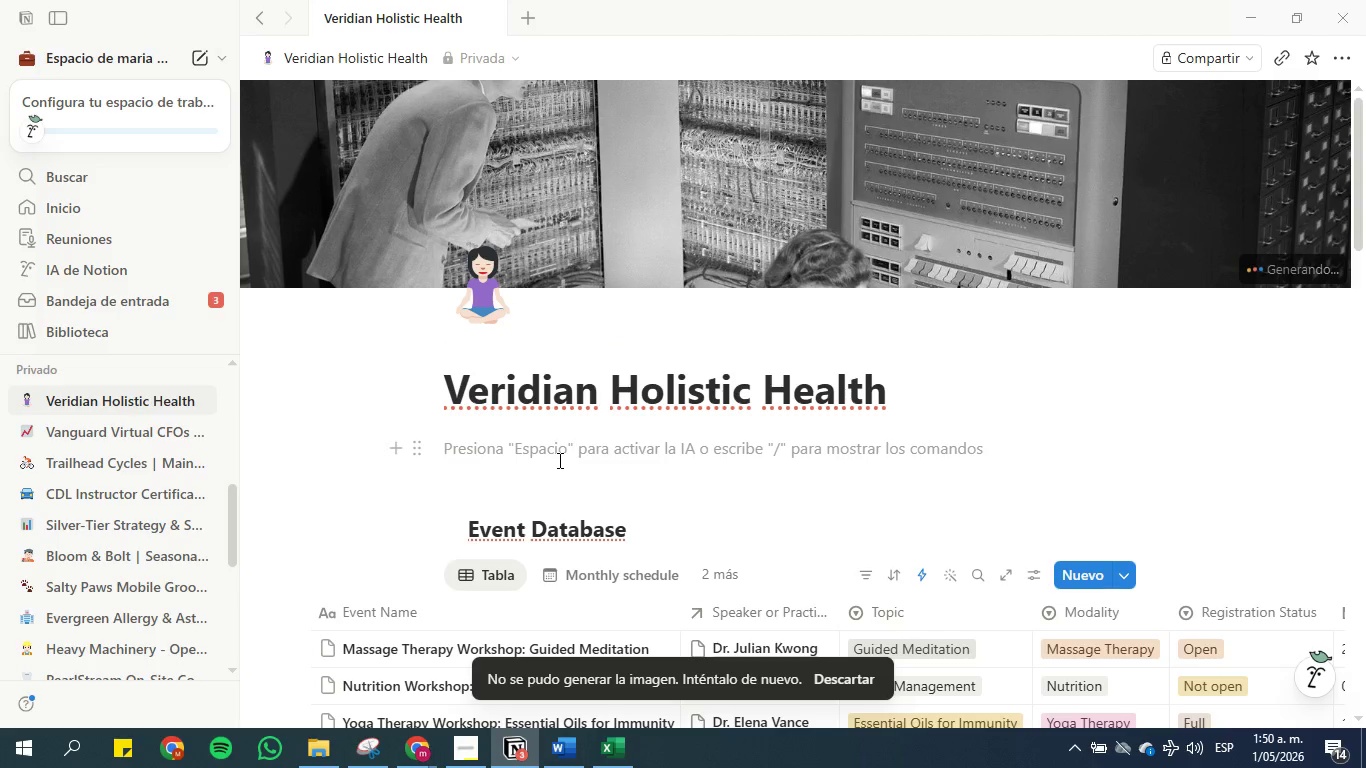 
key(Enter)
 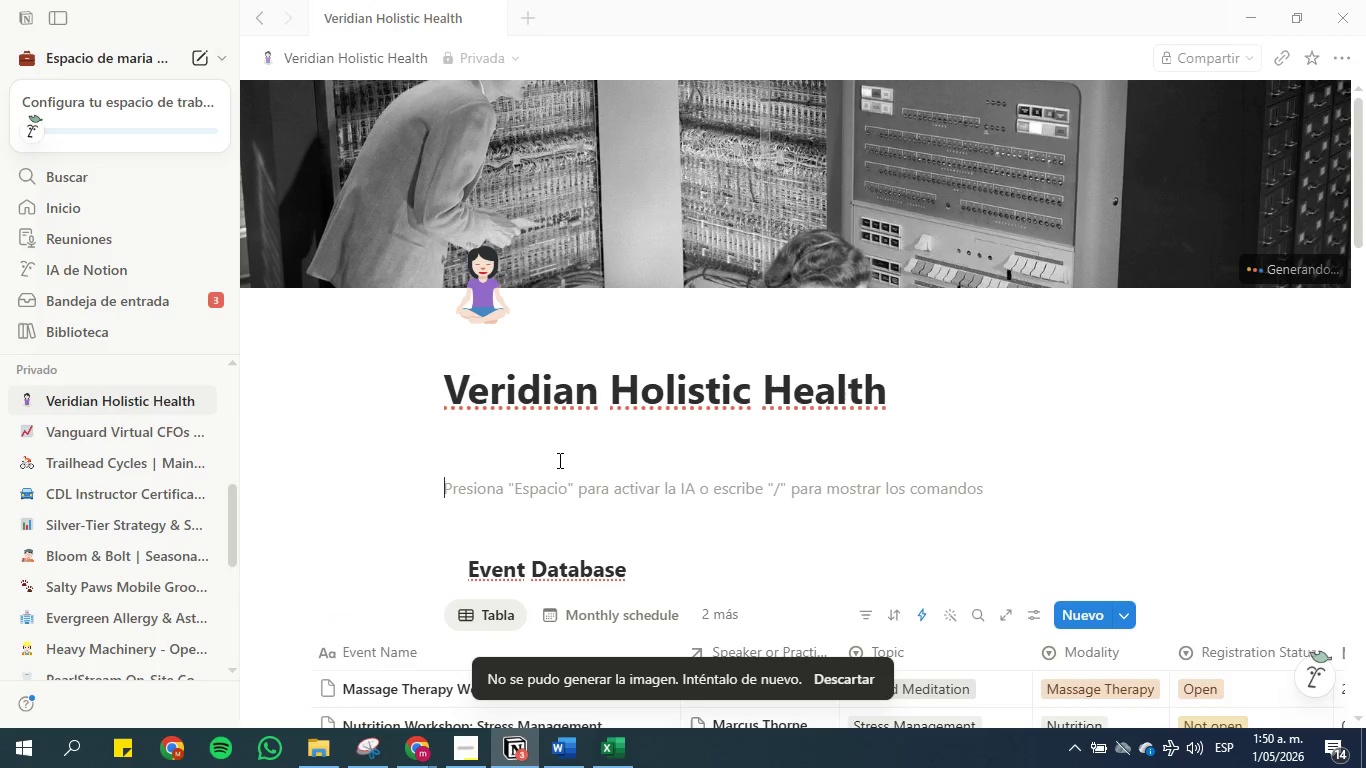 
type(Dashboard)
 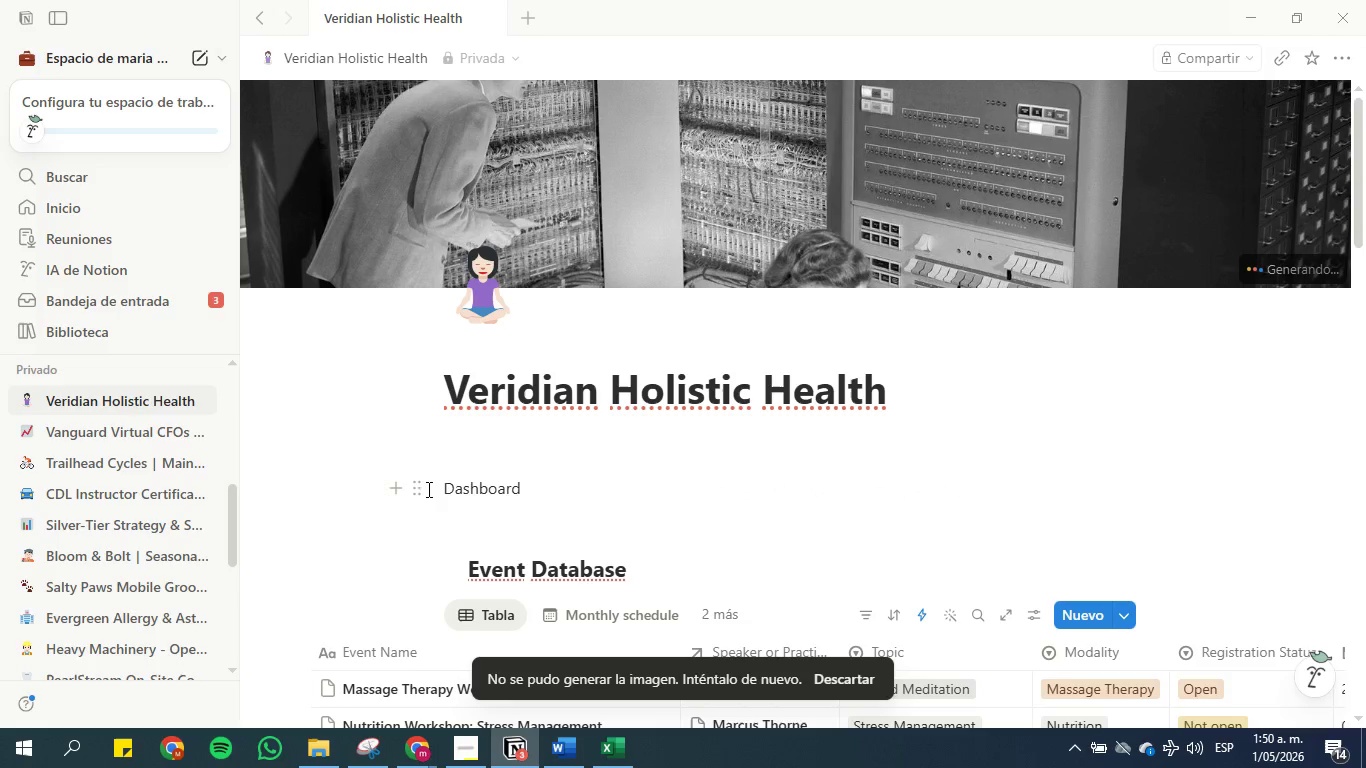 
left_click([419, 489])
 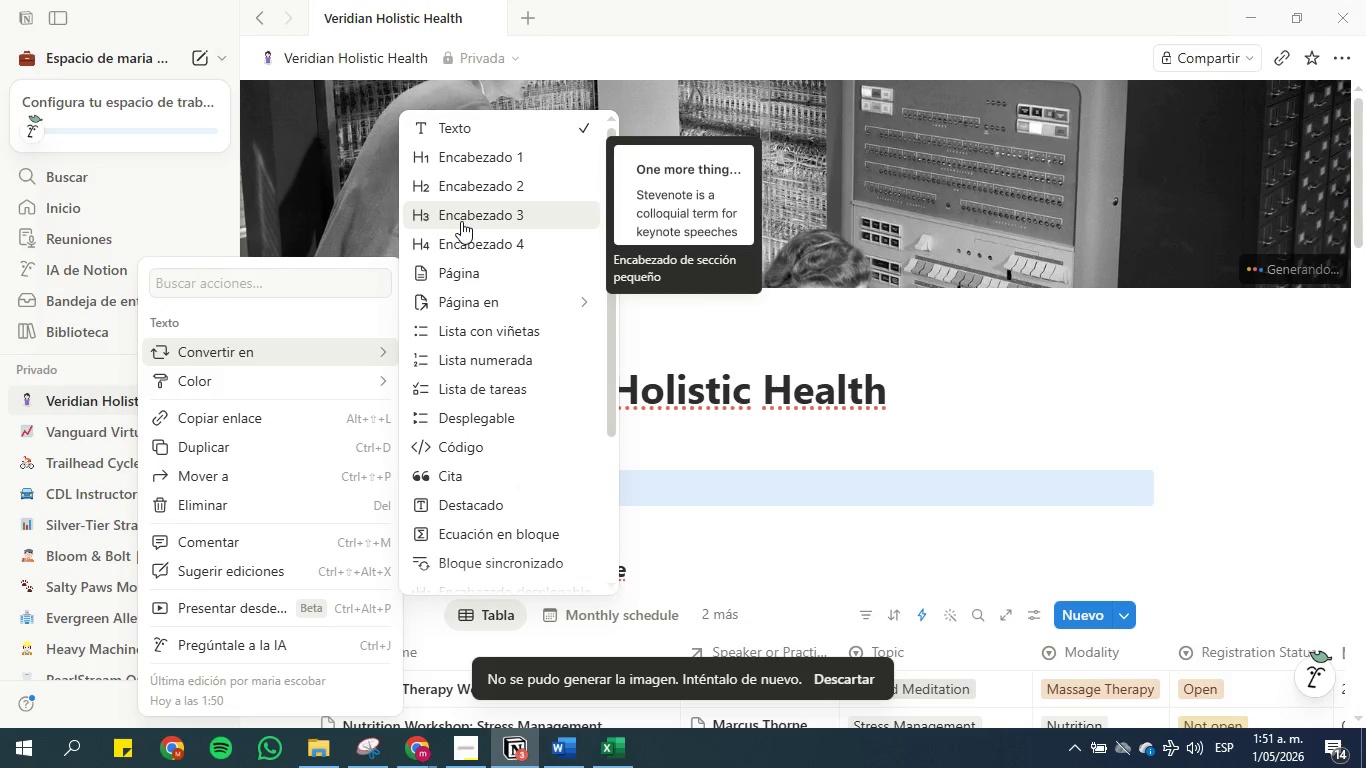 
left_click([471, 195])
 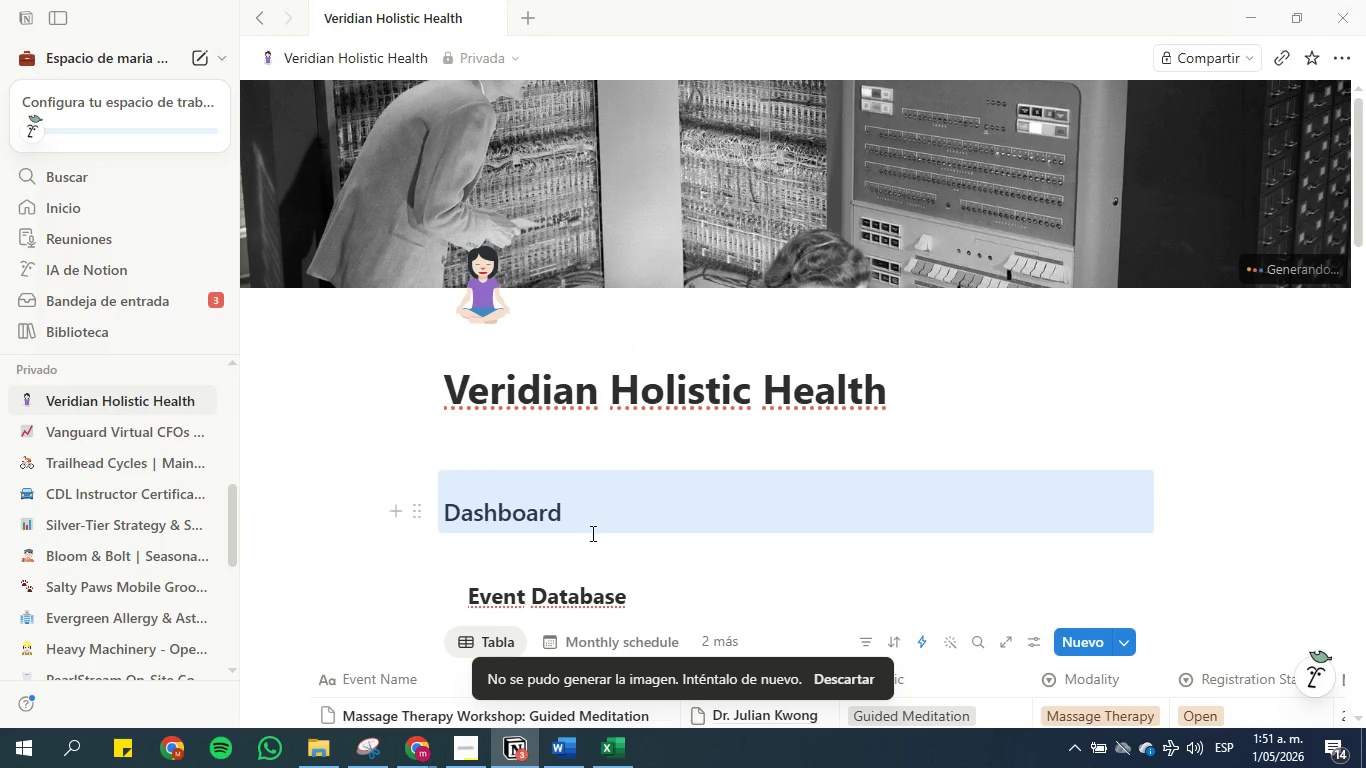 
left_click([595, 502])
 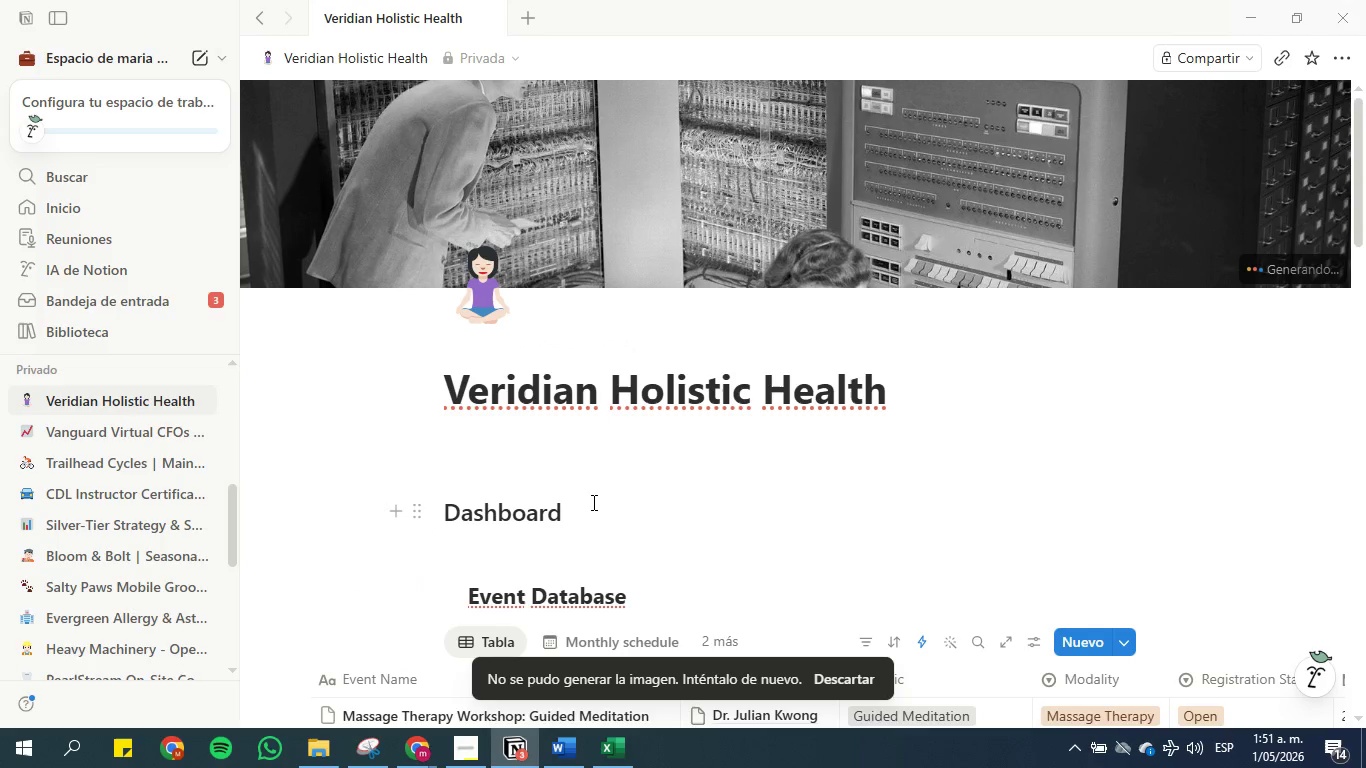 
key(Enter)
 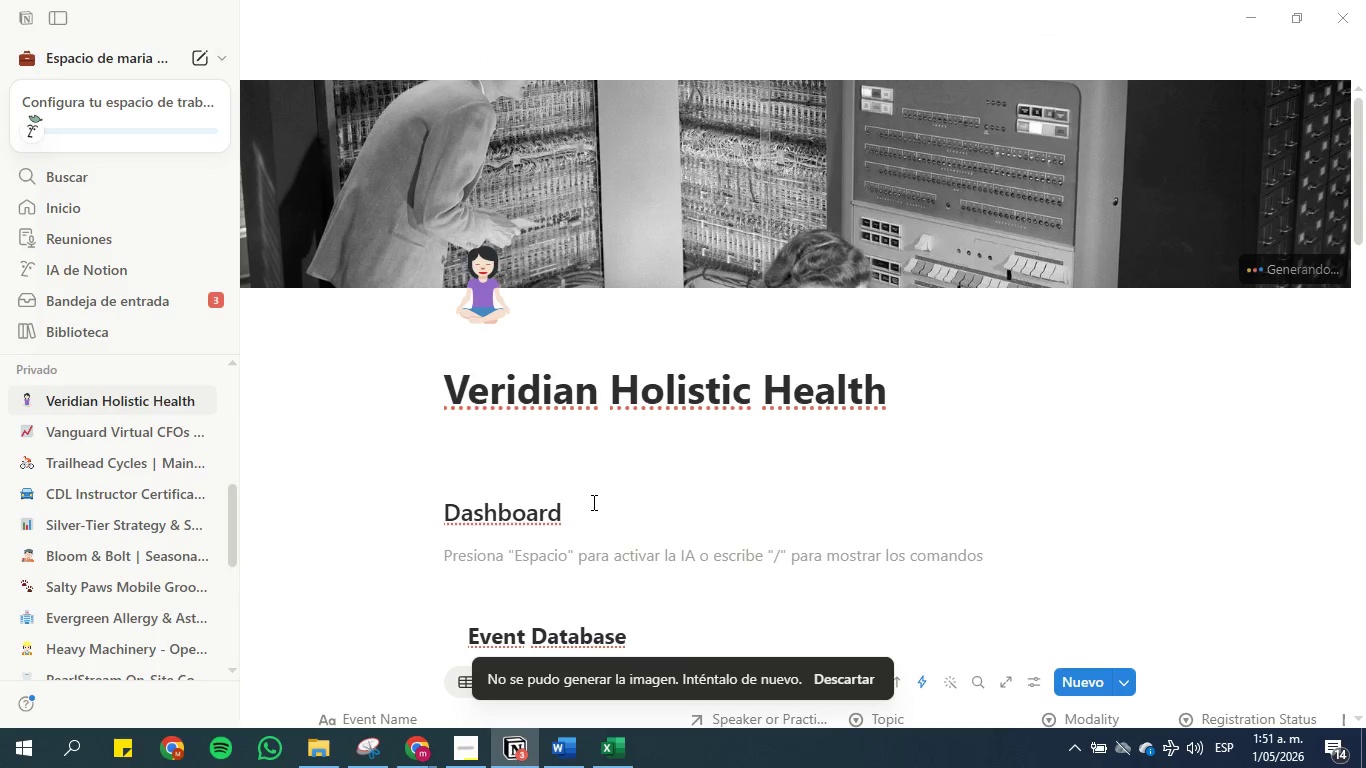 
scroll: coordinate [592, 501], scroll_direction: down, amount: 2.0
 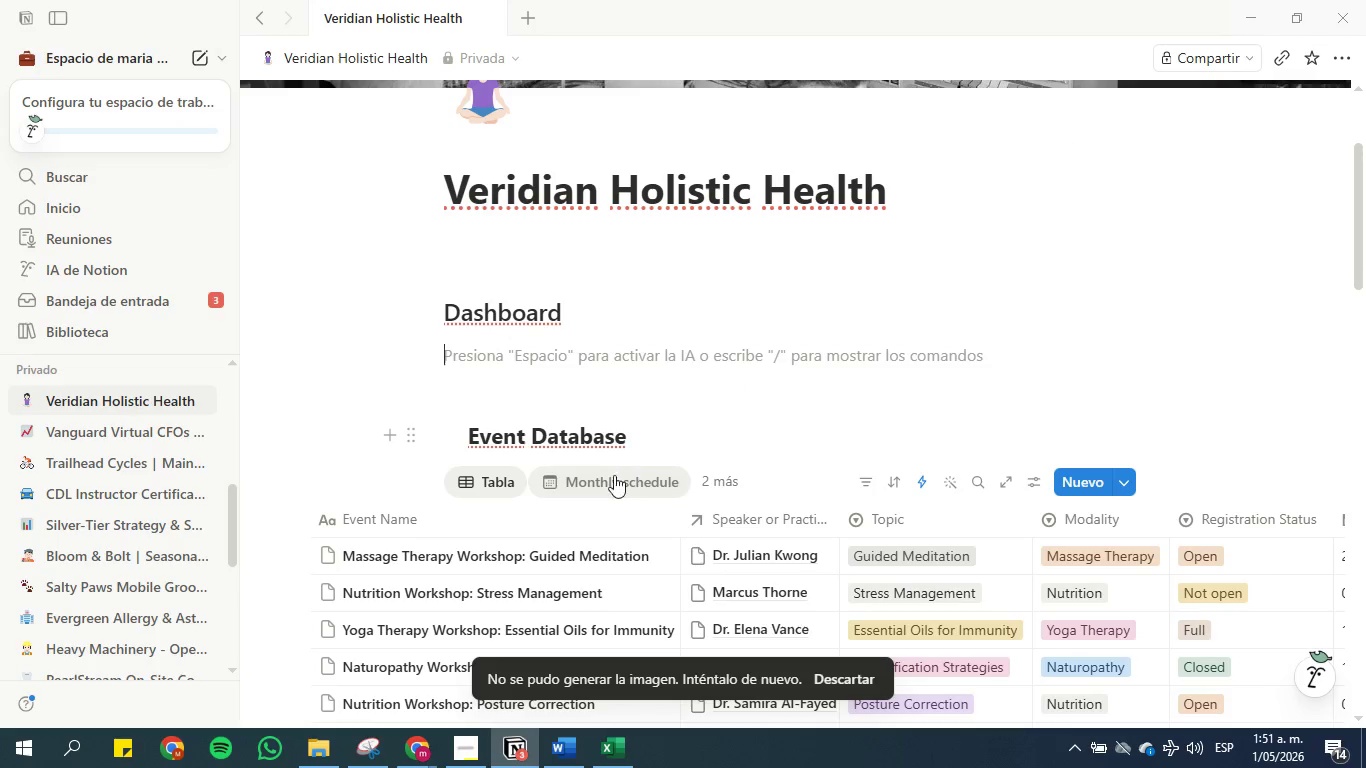 
left_click([613, 477])
 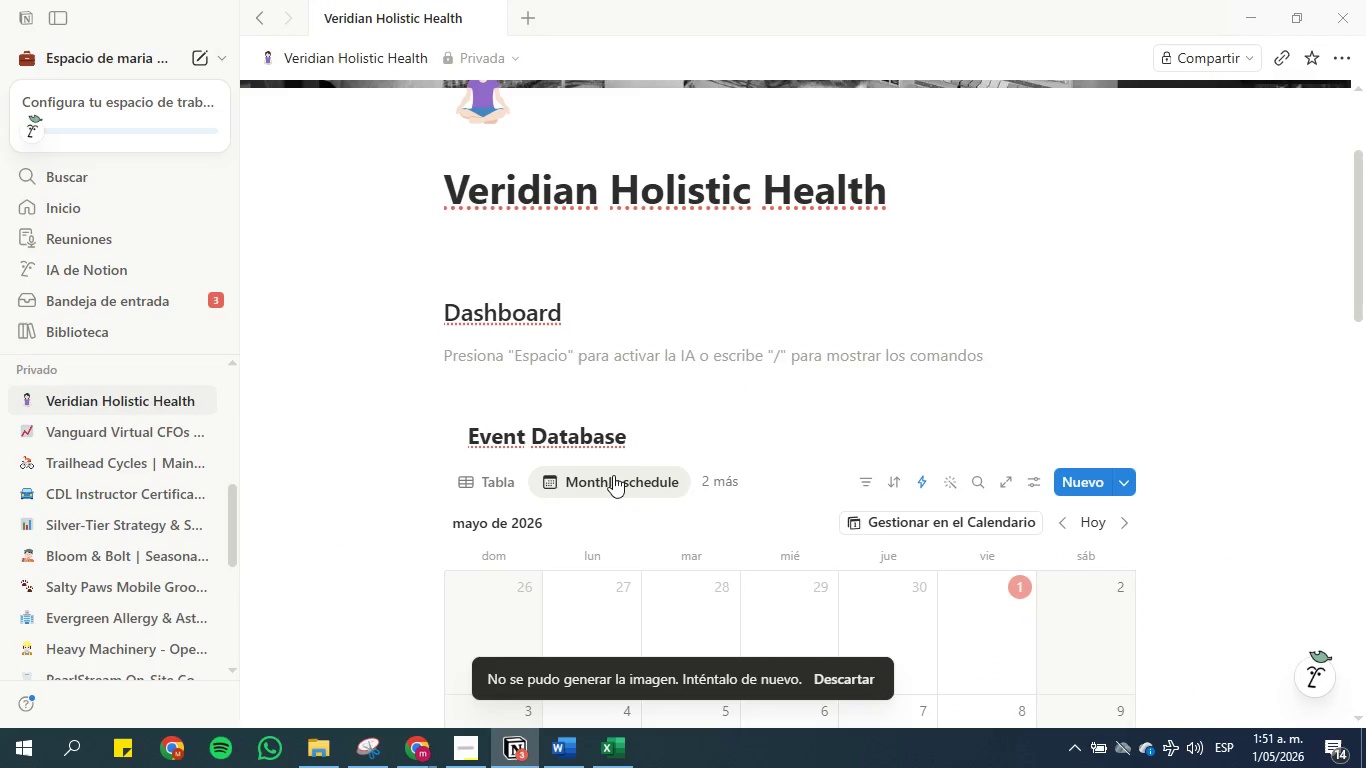 
right_click([613, 474])
 